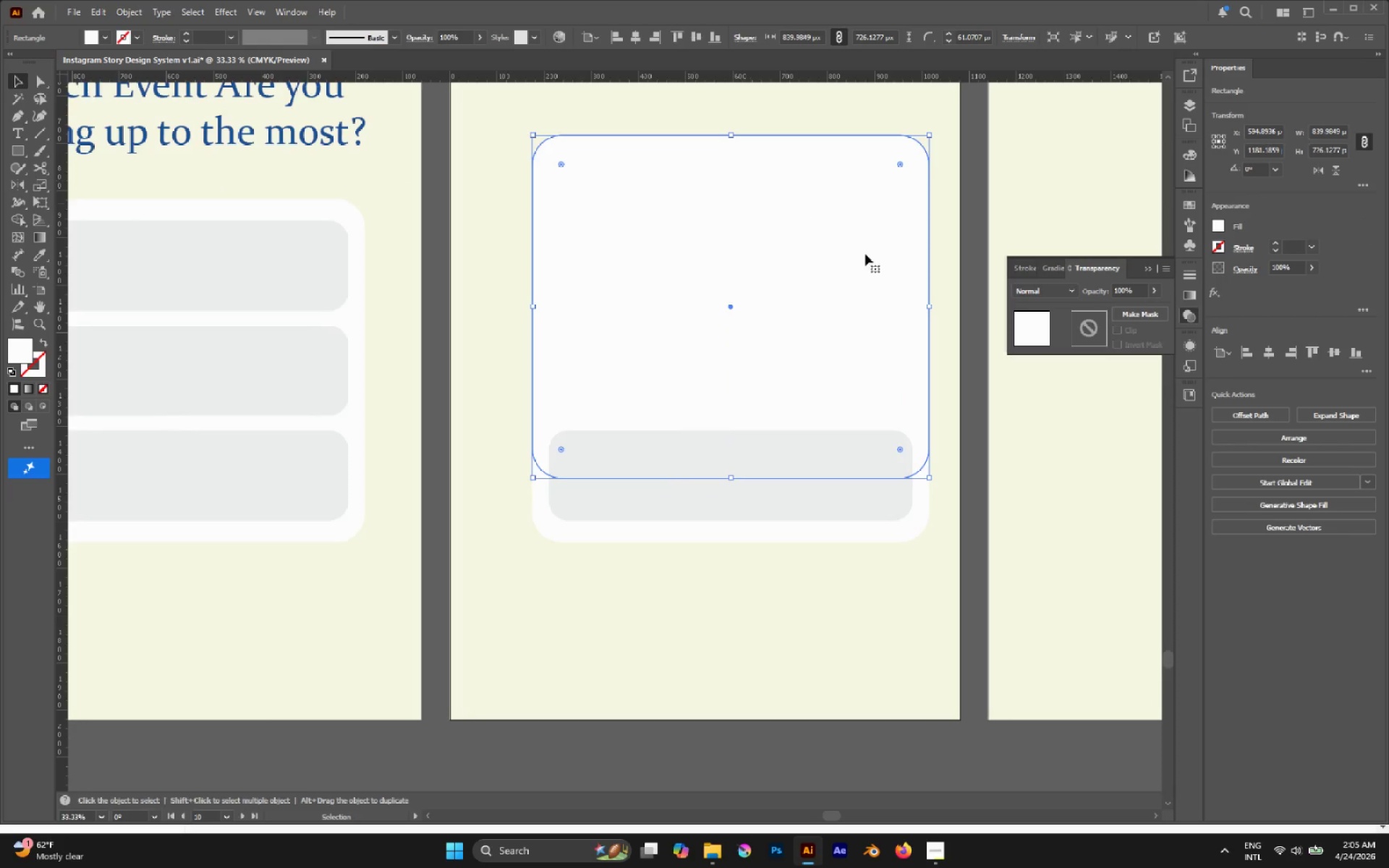 
hold_key(key=AltLeft, duration=2.09)
hold_key(key=ShiftLeft, duration=1.97)
left_click([927, 308])
 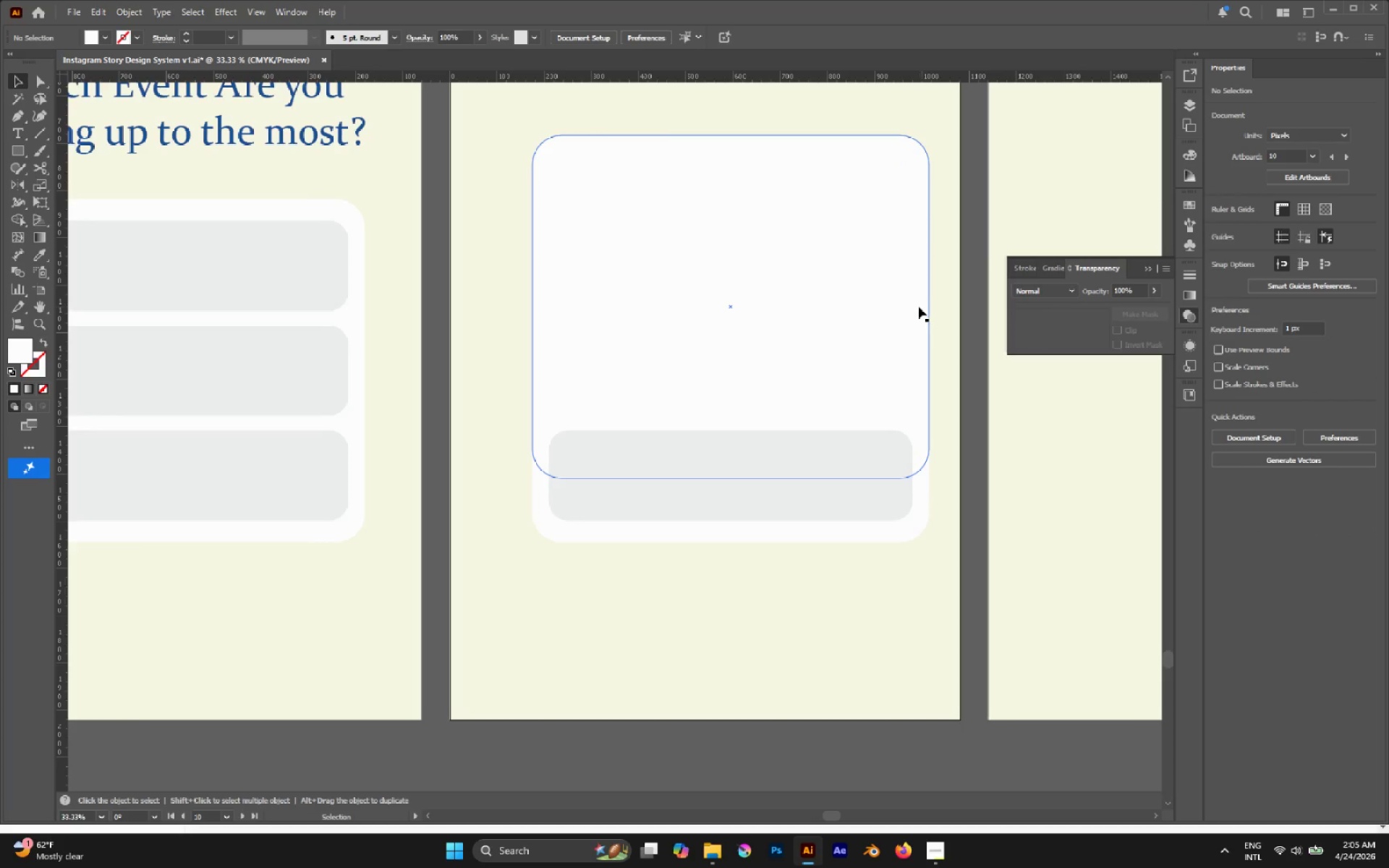 
left_click([919, 307])
 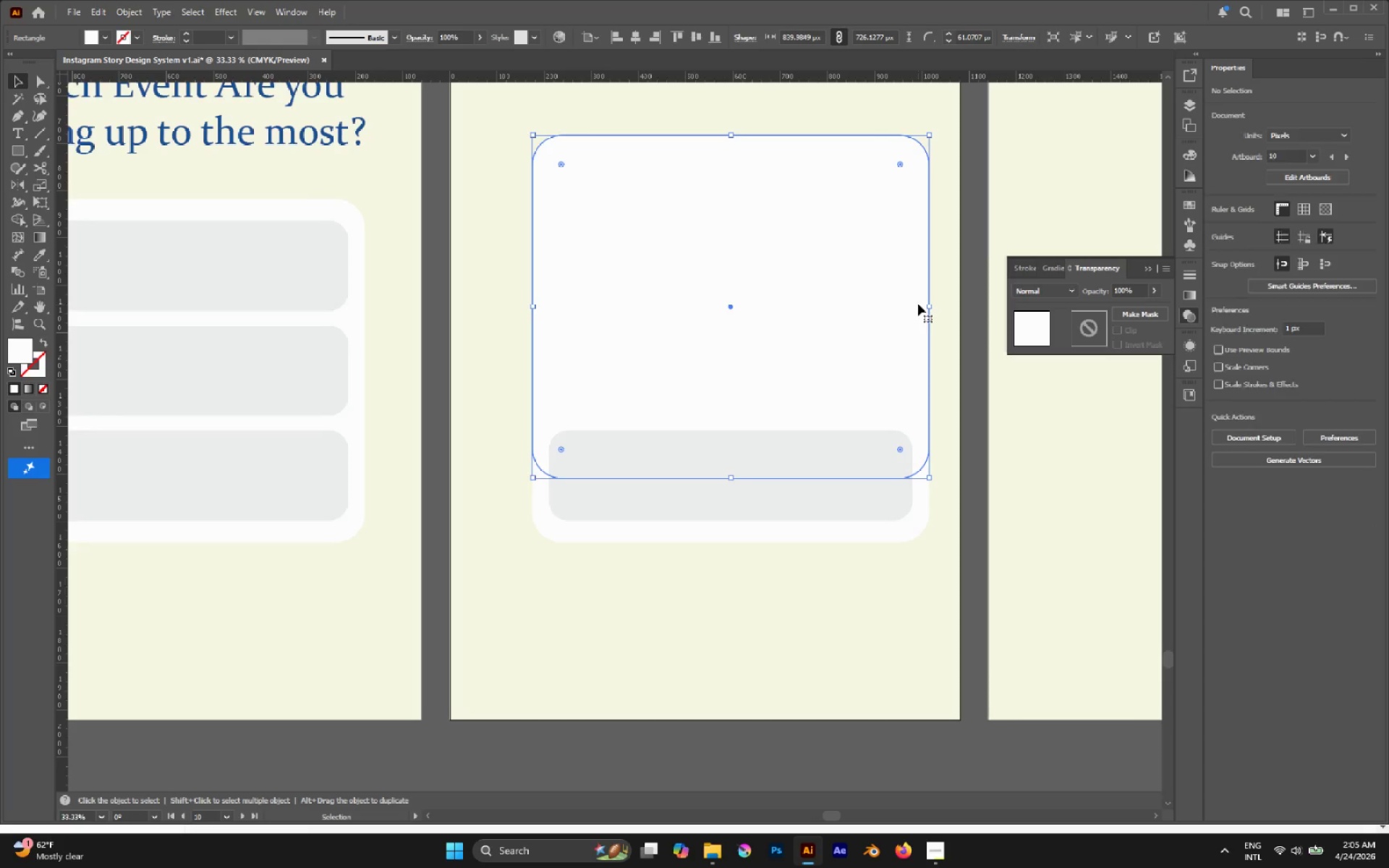 
hold_key(key=AltLeft, duration=2.42)
hold_key(key=ShiftLeft, duration=2.27)
left_click_drag(start_coordinate=[928, 307], to_coordinate=[736, 281])
 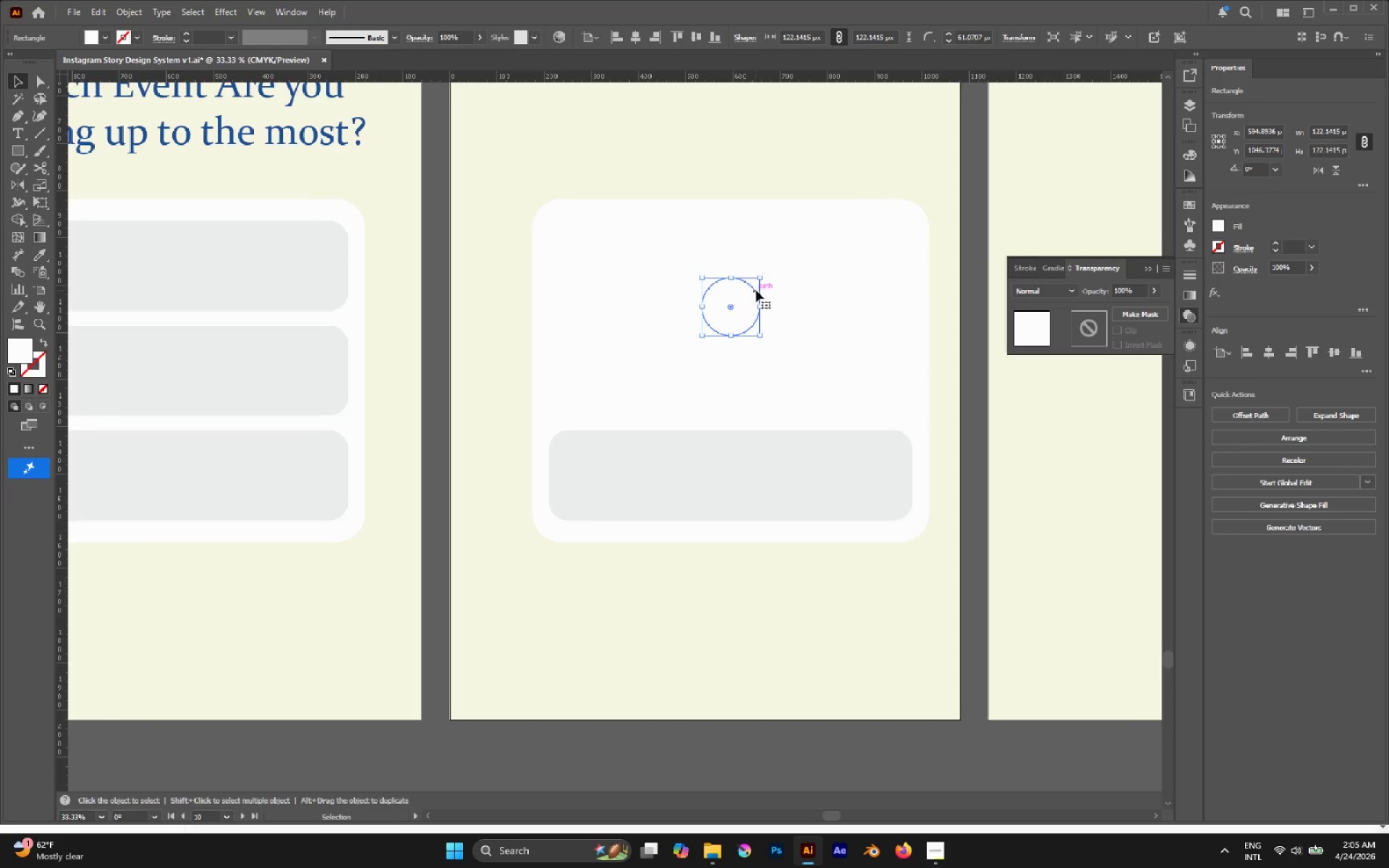 
hold_key(key=AltLeft, duration=1.27)
hold_key(key=ShiftLeft, duration=1.16)
left_click_drag(start_coordinate=[760, 277], to_coordinate=[790, 261])
 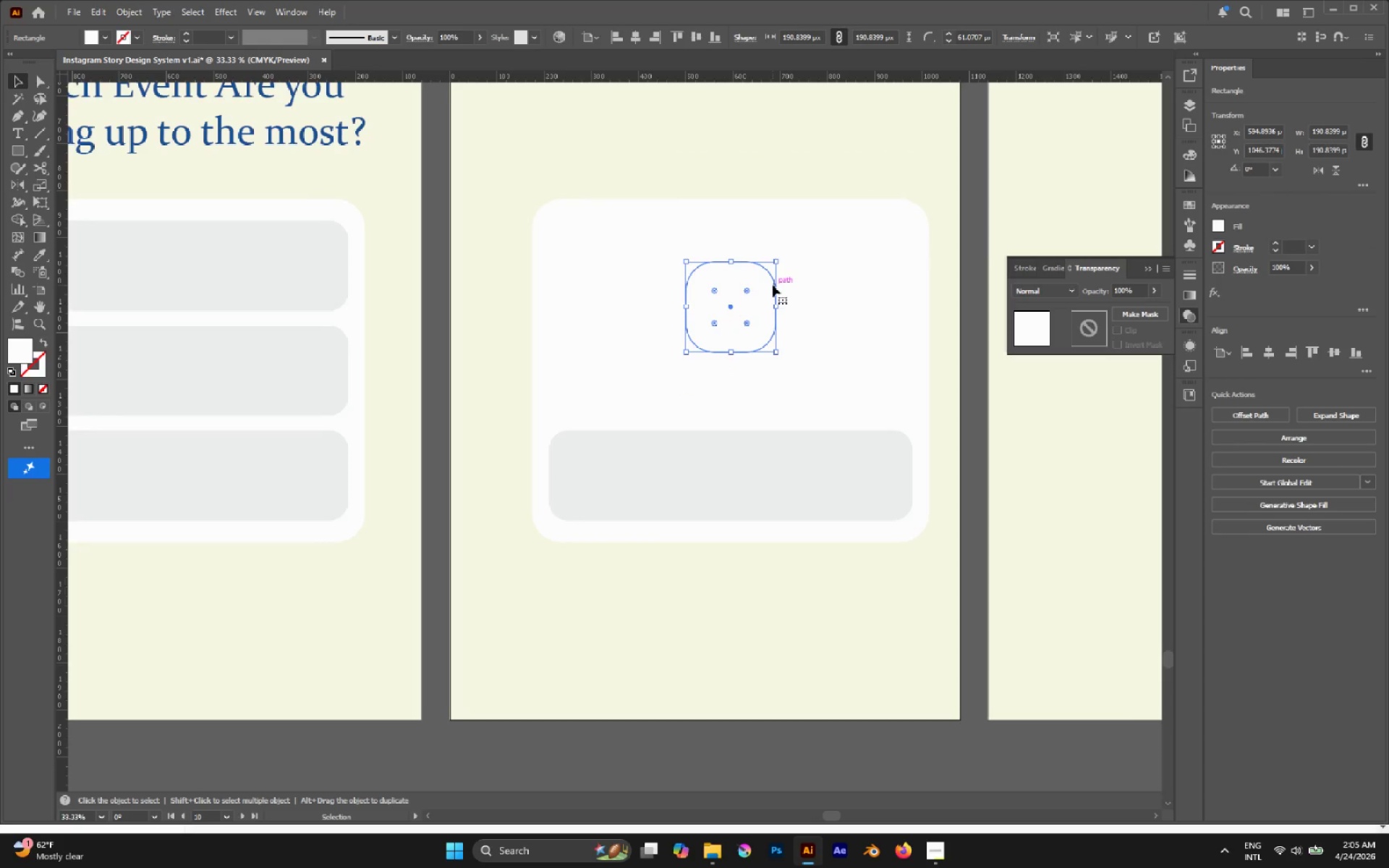 
left_click_drag(start_coordinate=[773, 285], to_coordinate=[776, 176])
 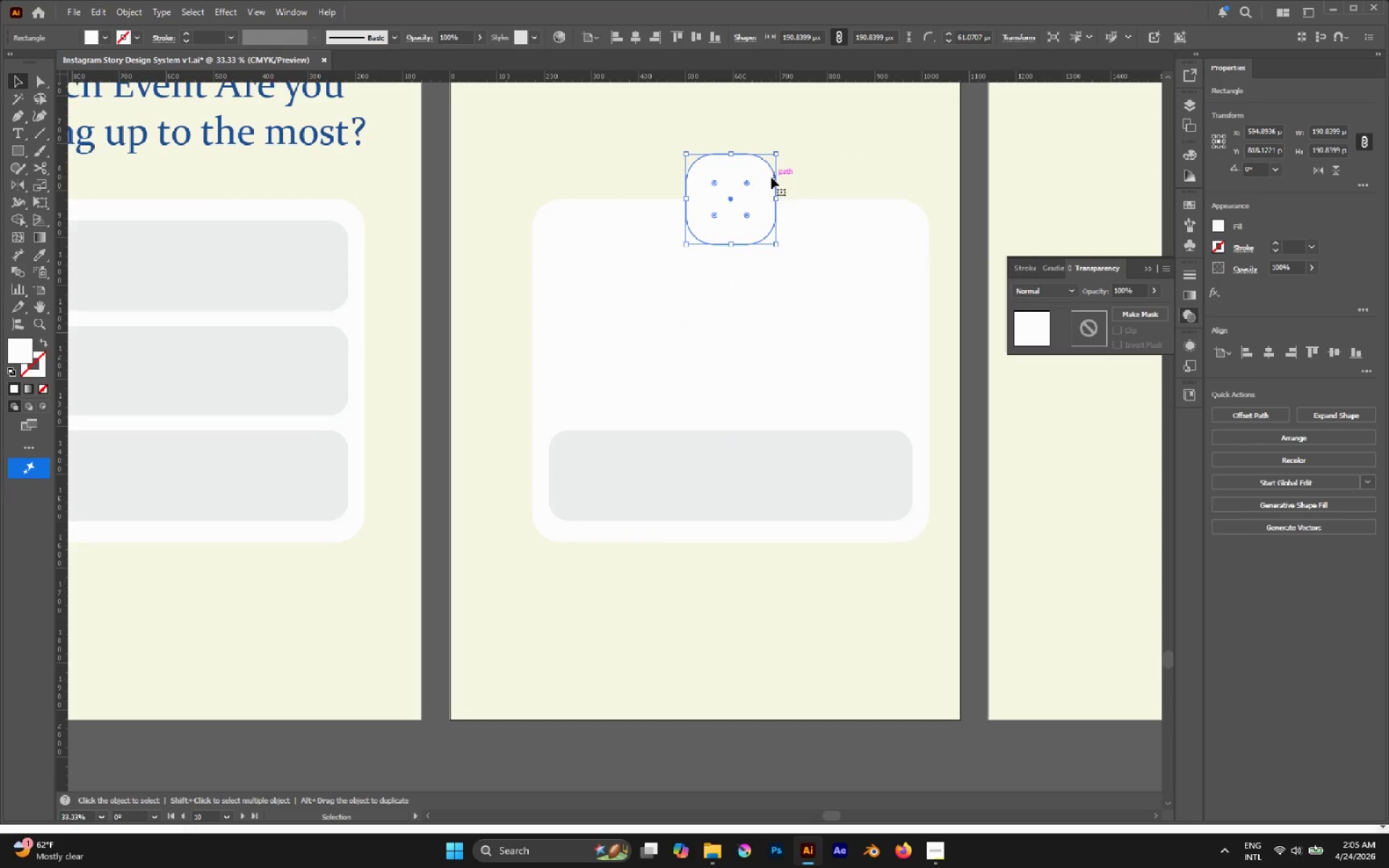 
hold_key(key=ShiftLeft, duration=2.17)
 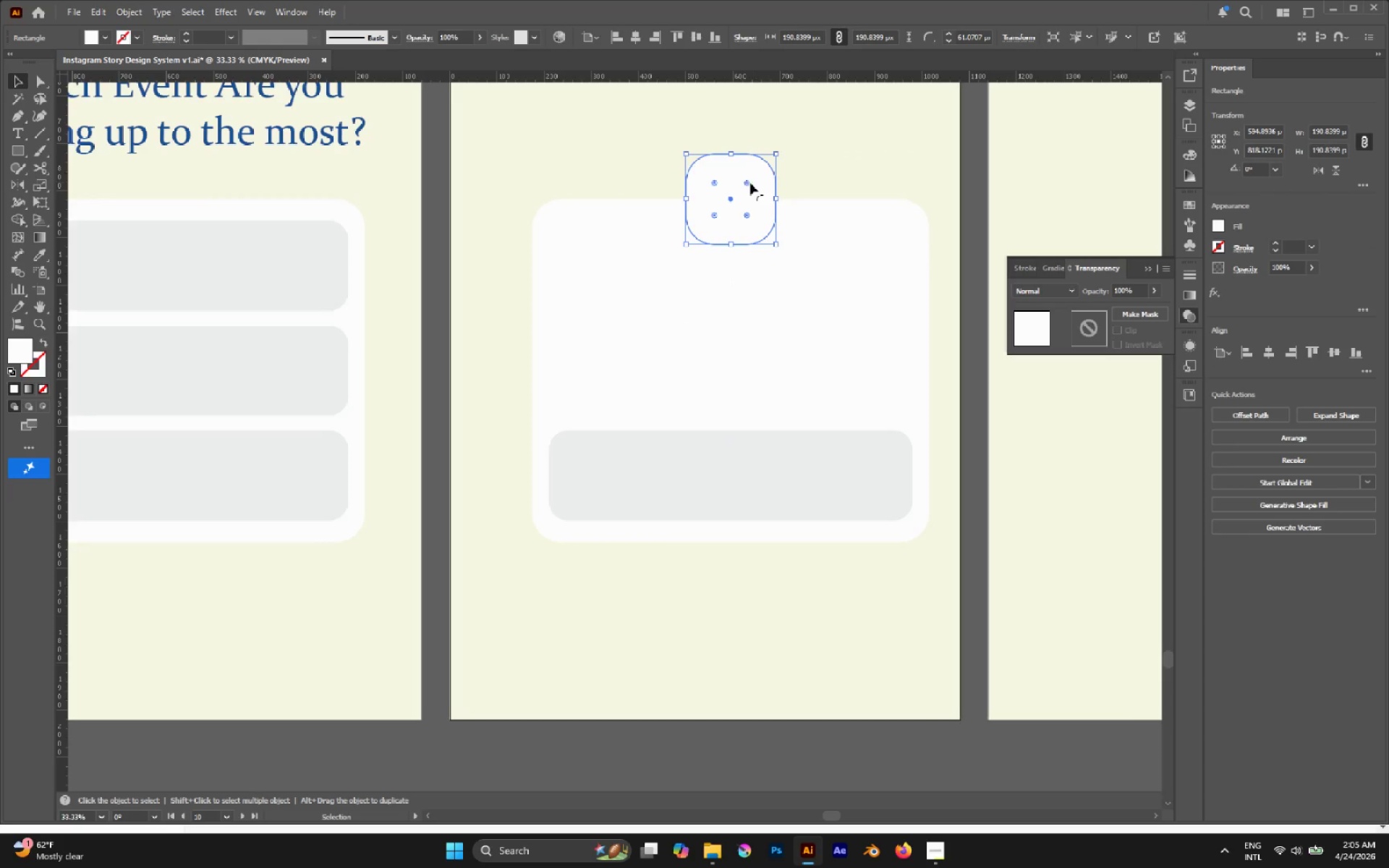 
left_click_drag(start_coordinate=[748, 184], to_coordinate=[642, 255])
 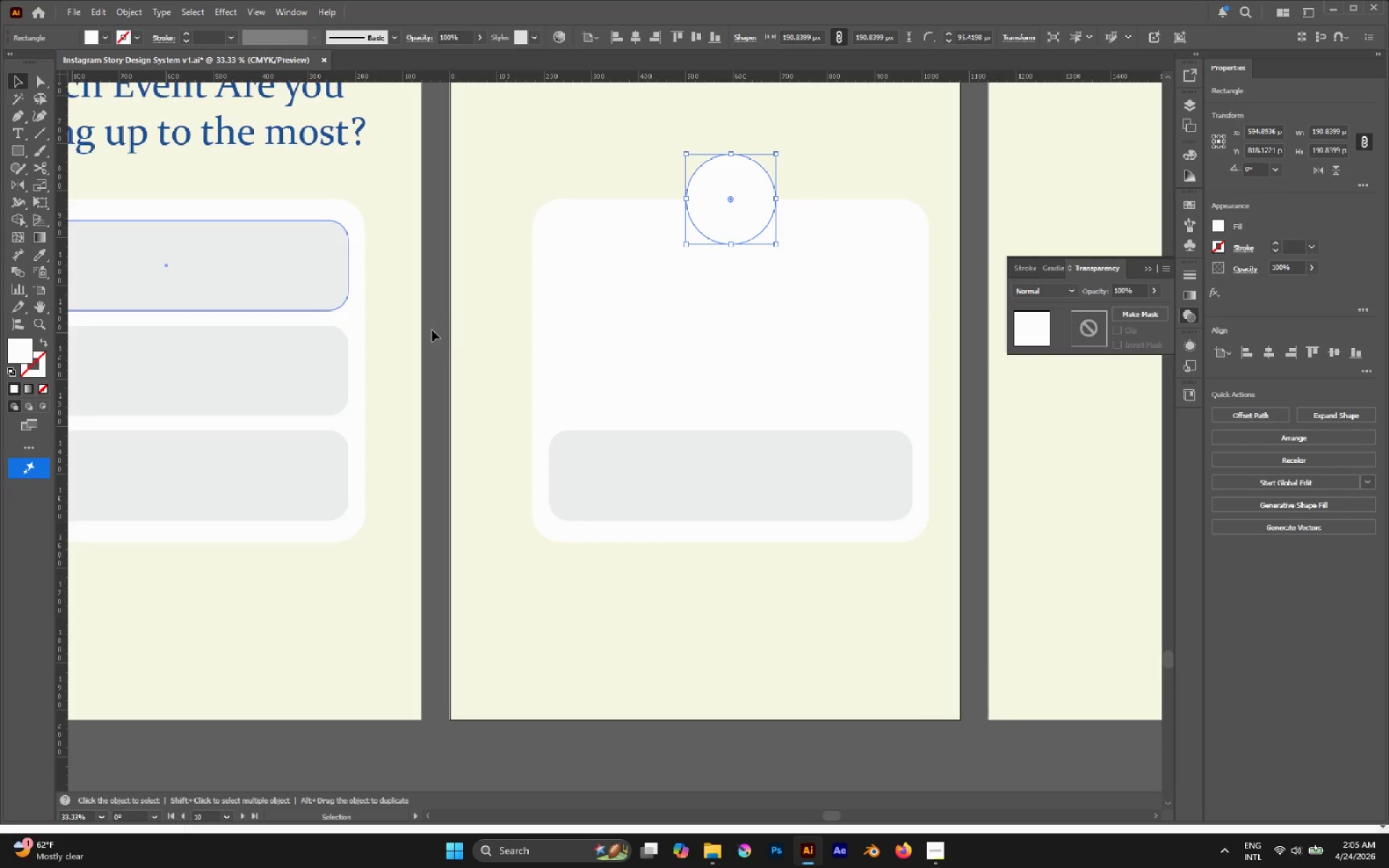 
hold_key(key=AltLeft, duration=0.42)
 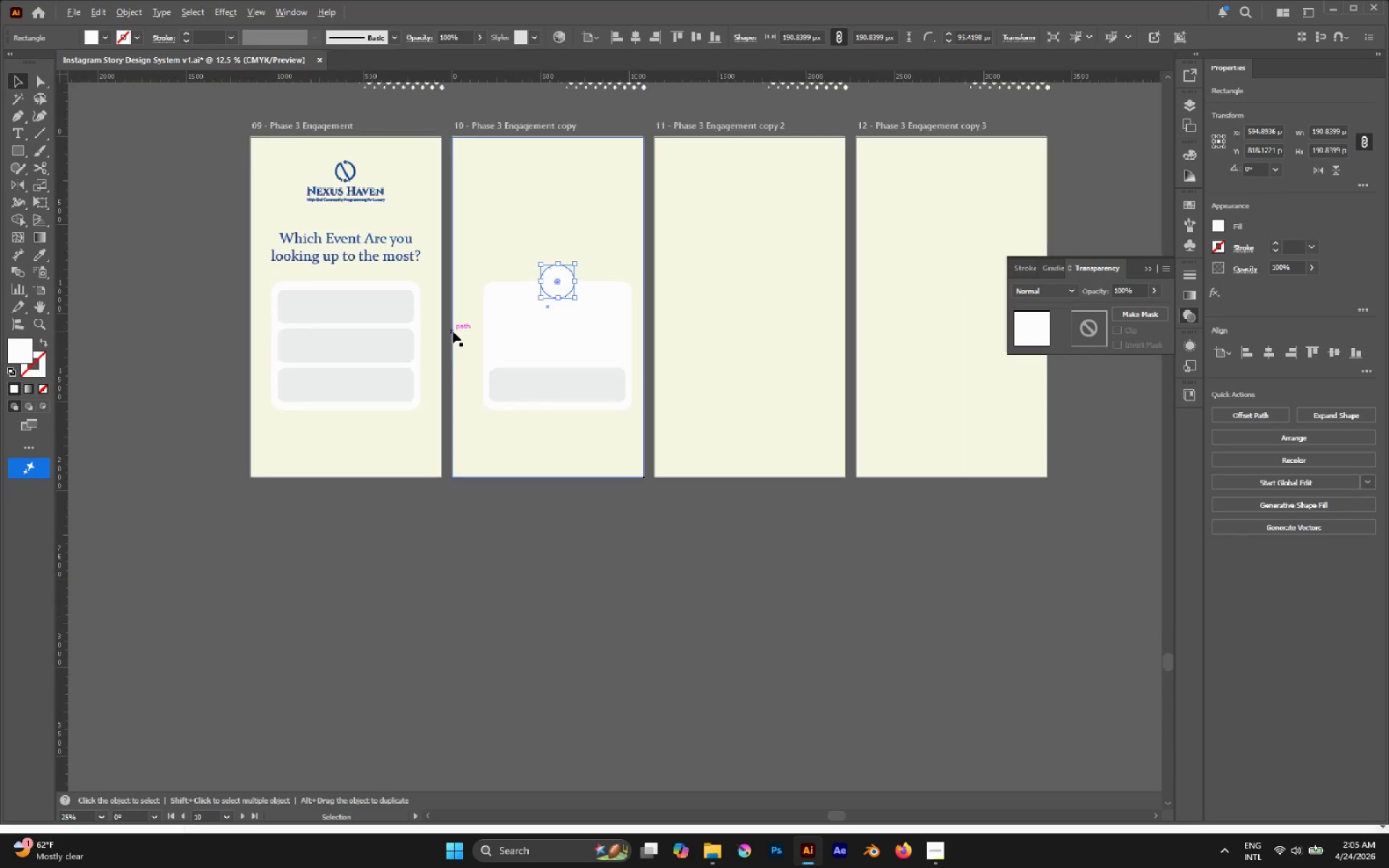 
hold_key(key=AltLeft, duration=0.38)
 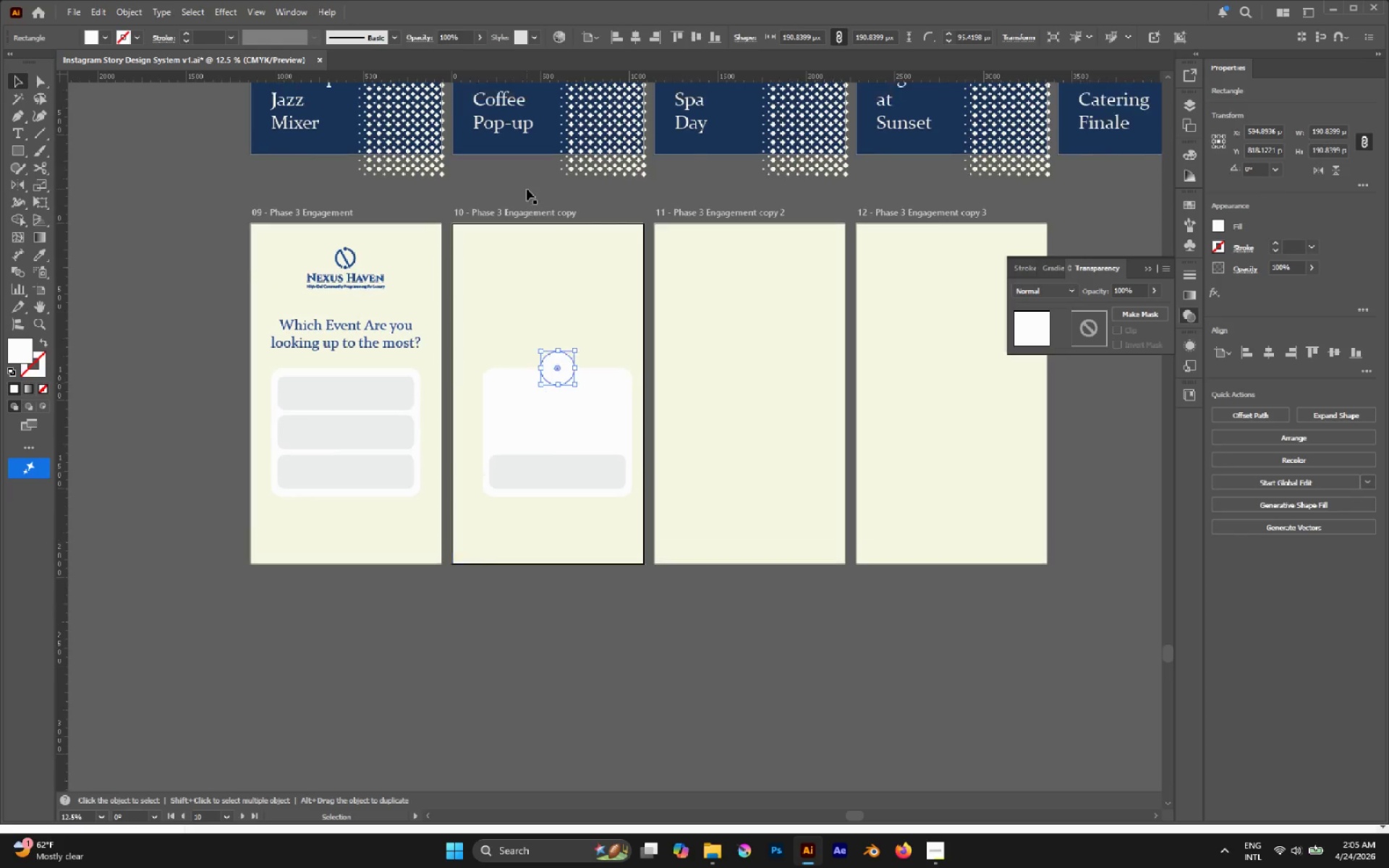 
scroll: coordinate [454, 333], scroll_direction: none, amount: 0.0
 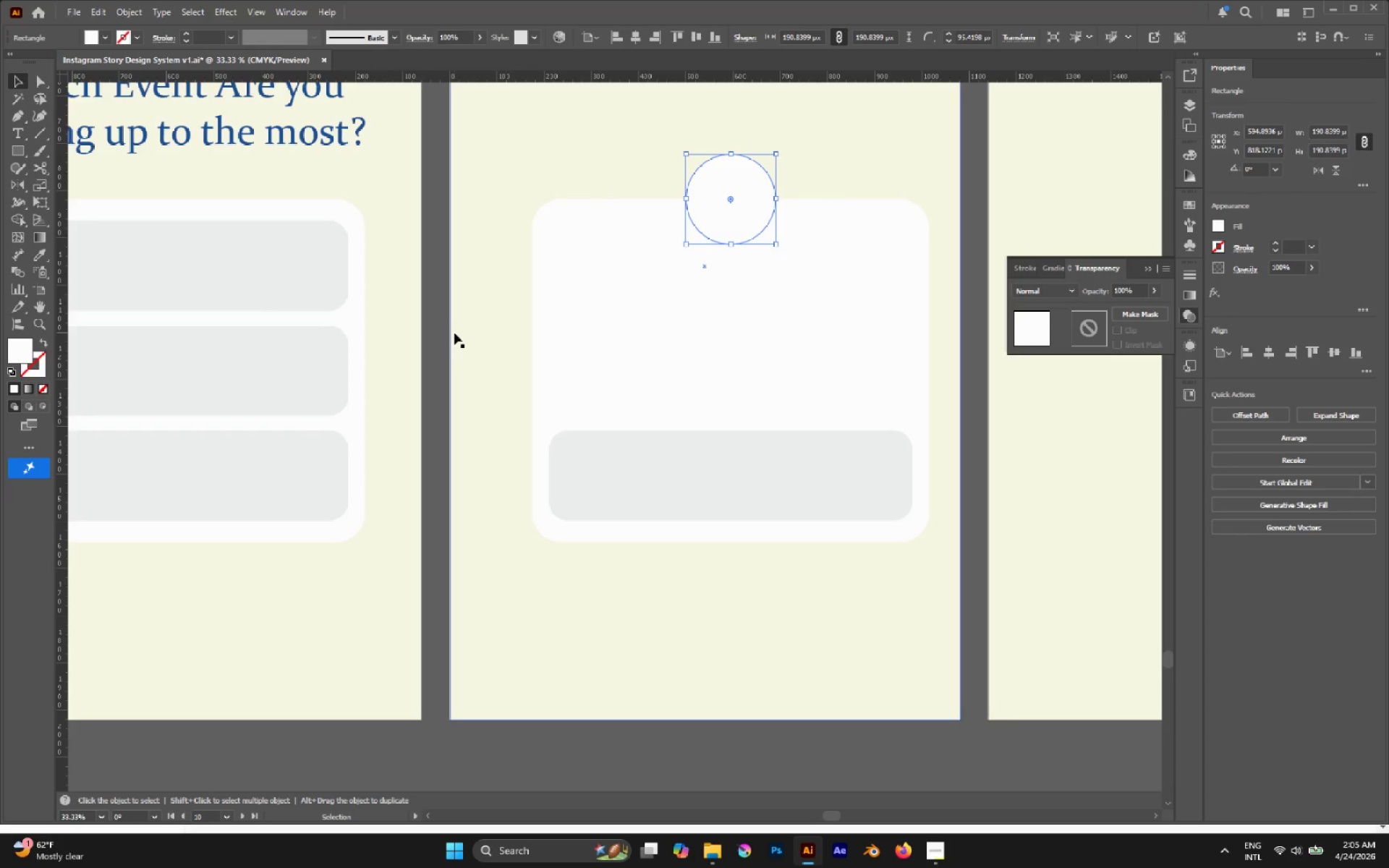 
scroll: coordinate [527, 189], scroll_direction: up, amount: 5.0
 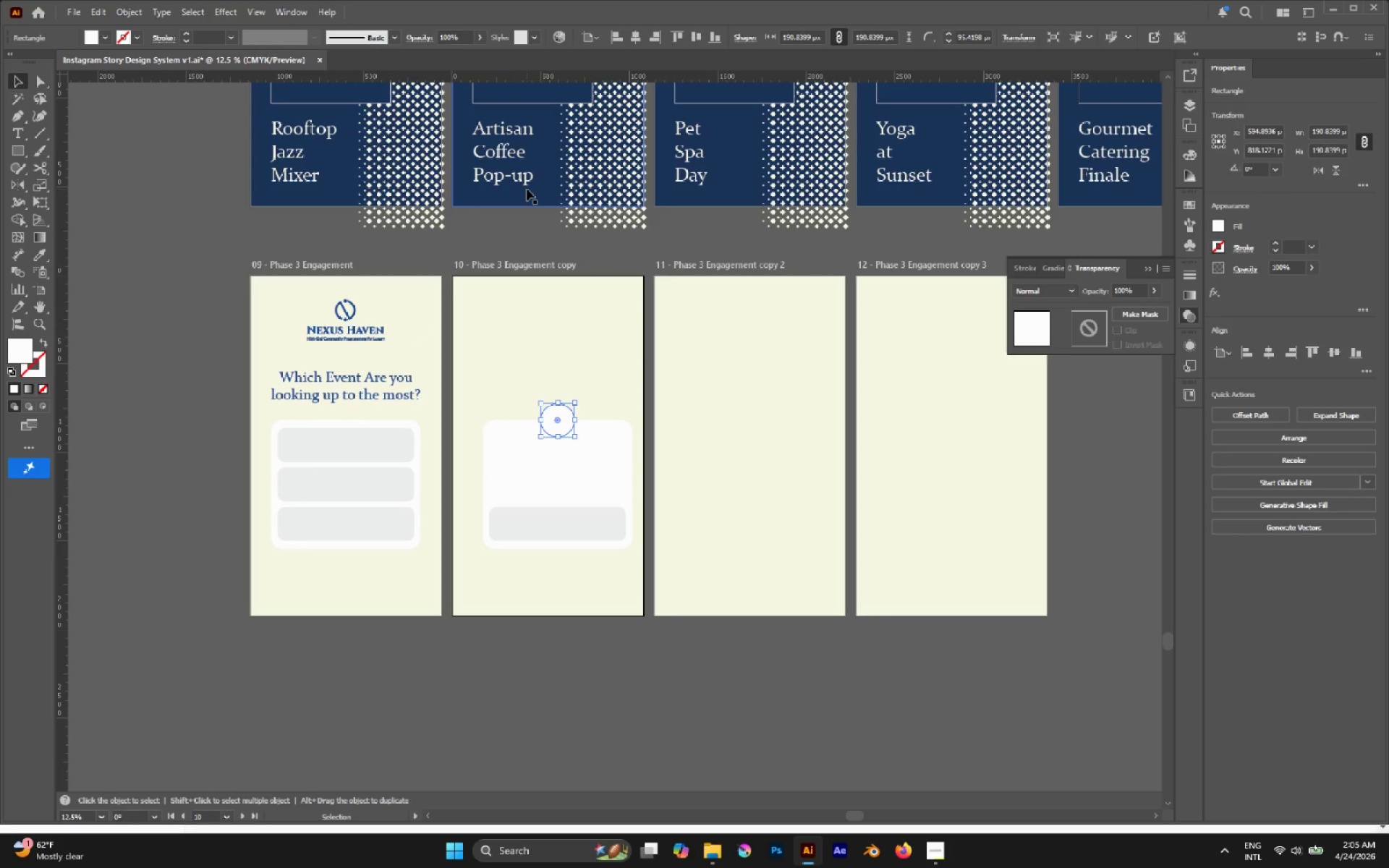 
key(I)
 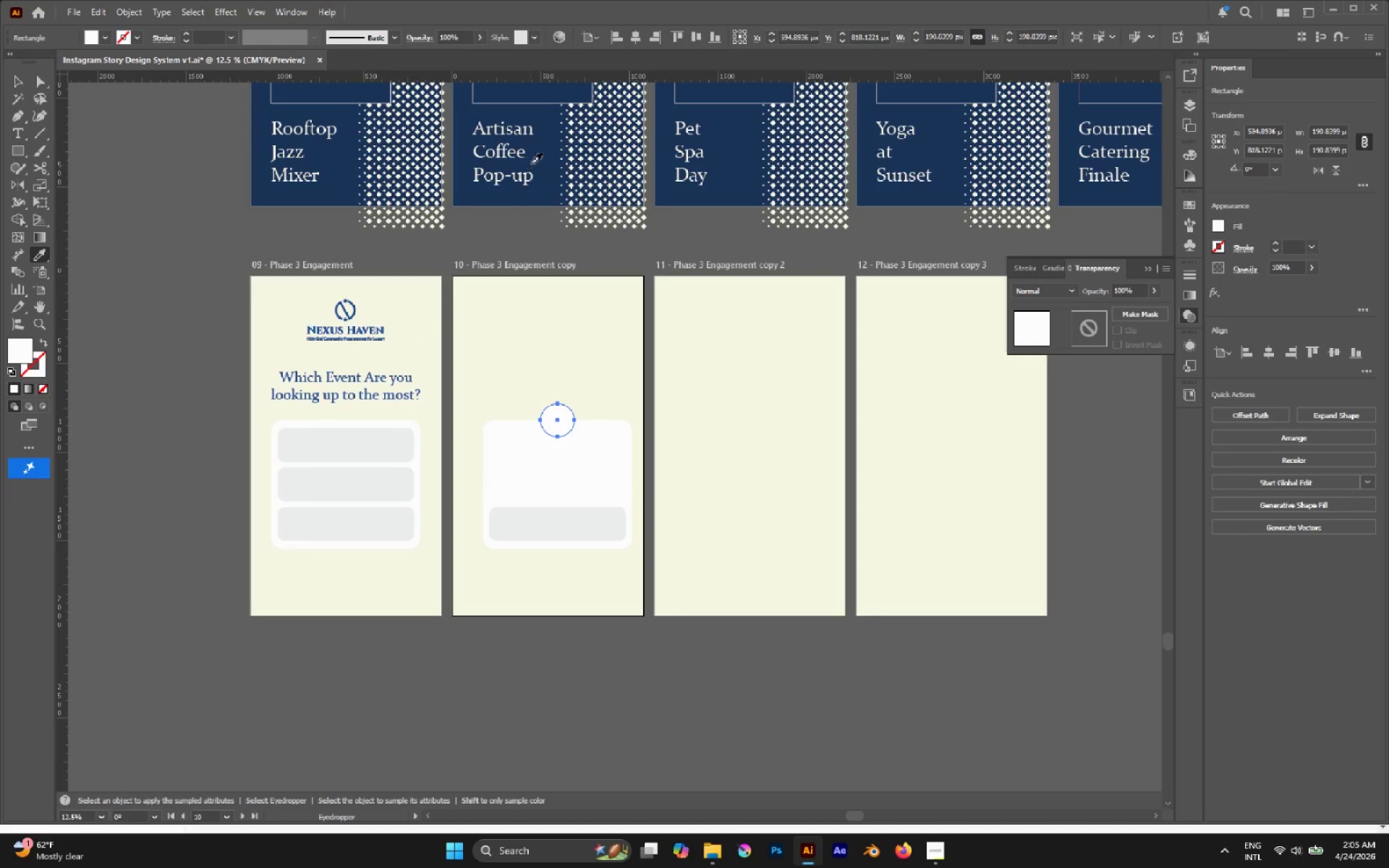 
left_click([538, 150])
 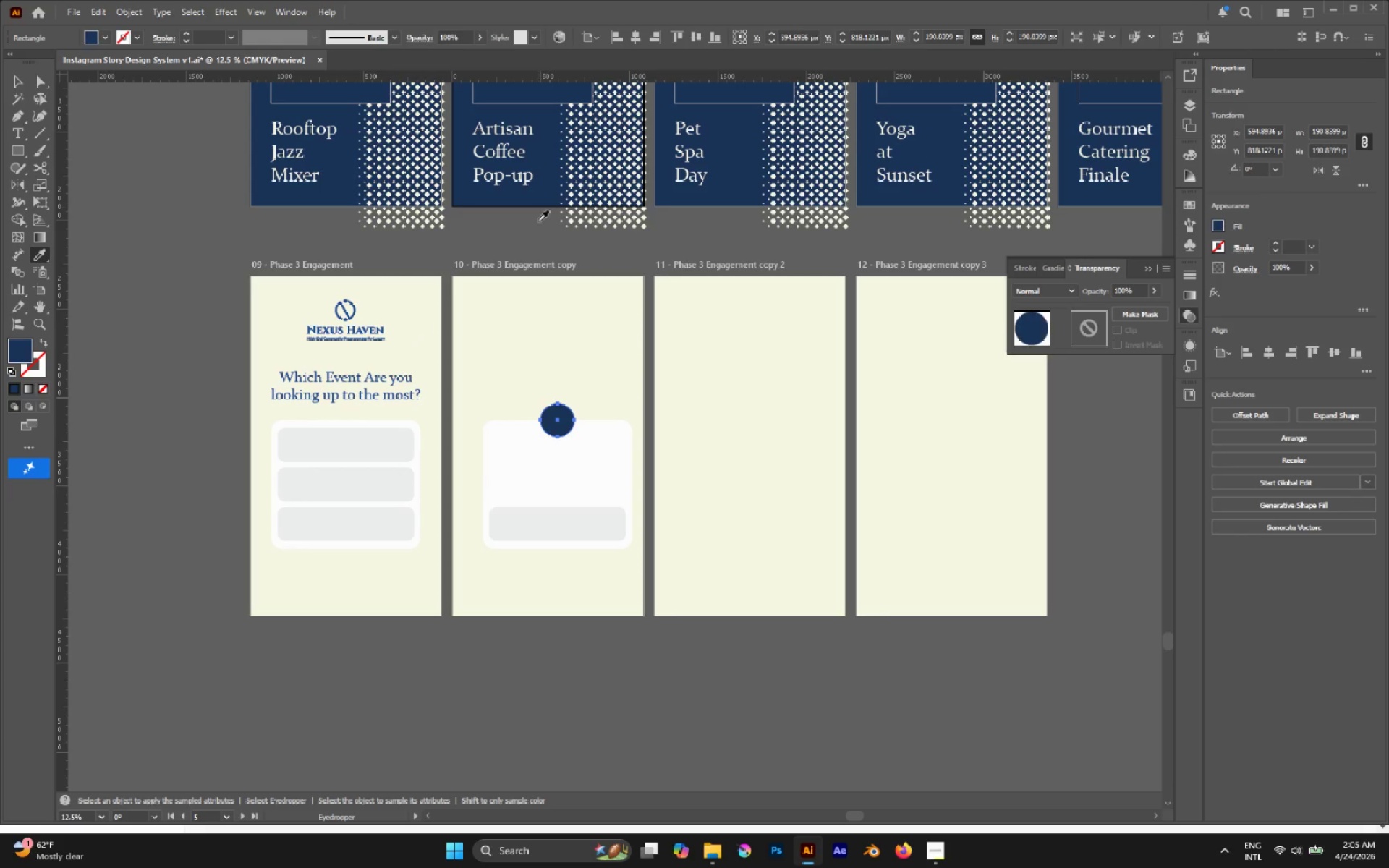 
hold_key(key=AltLeft, duration=0.75)
scroll: coordinate [533, 417], scroll_direction: up, amount: 3.0
 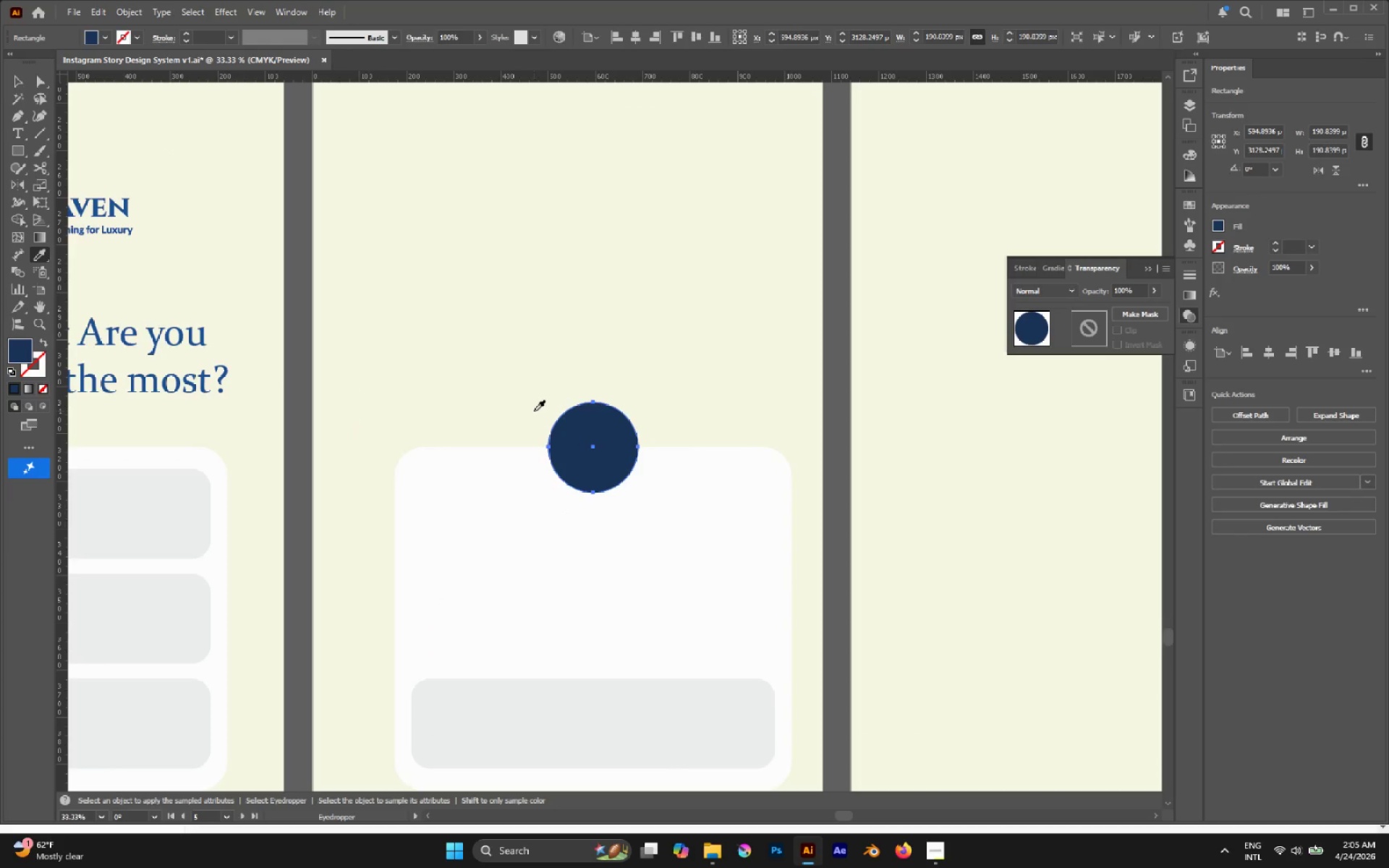 
key(A)
 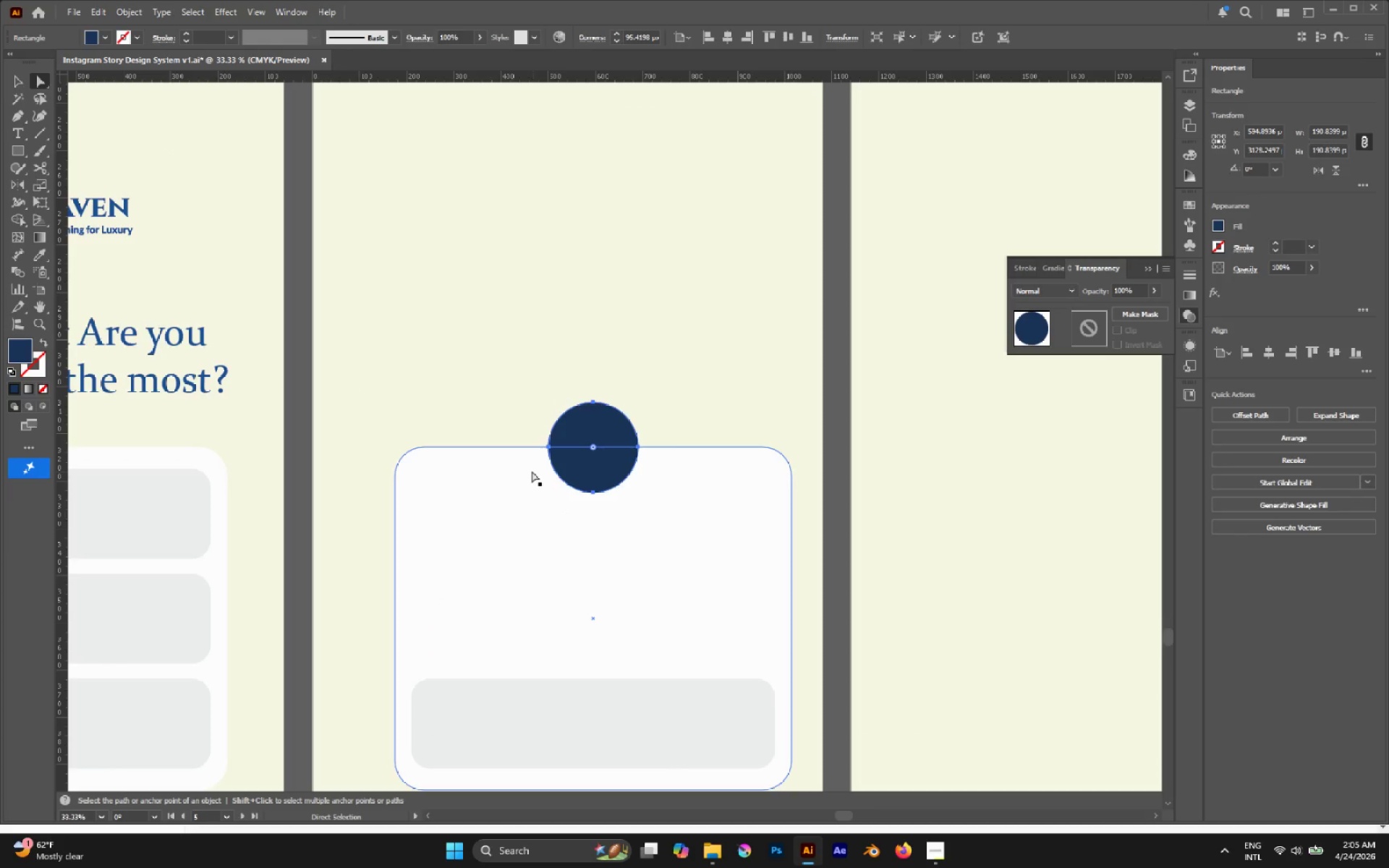 
left_click([530, 471])
 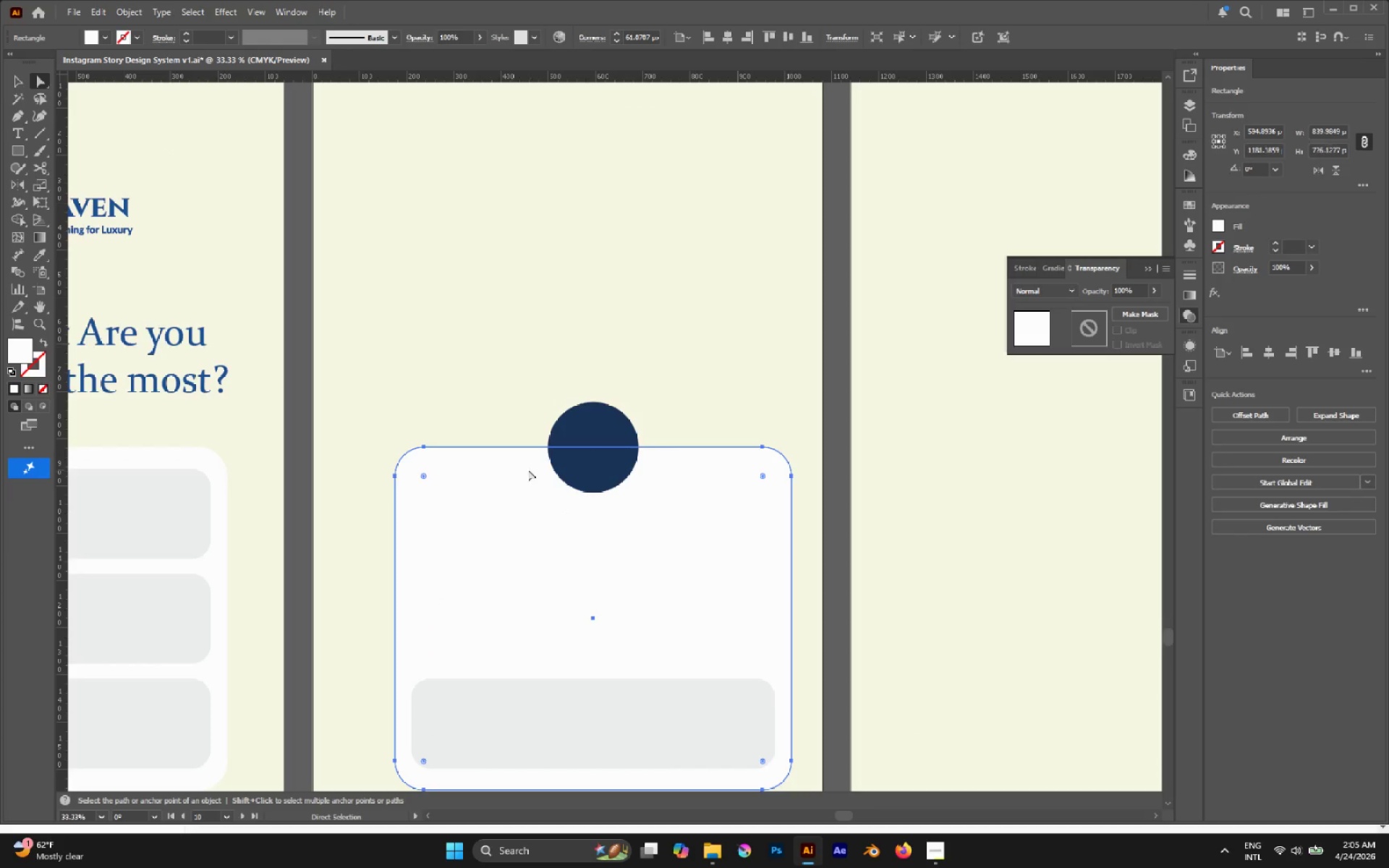 
scroll: coordinate [527, 456], scroll_direction: down, amount: 3.0
 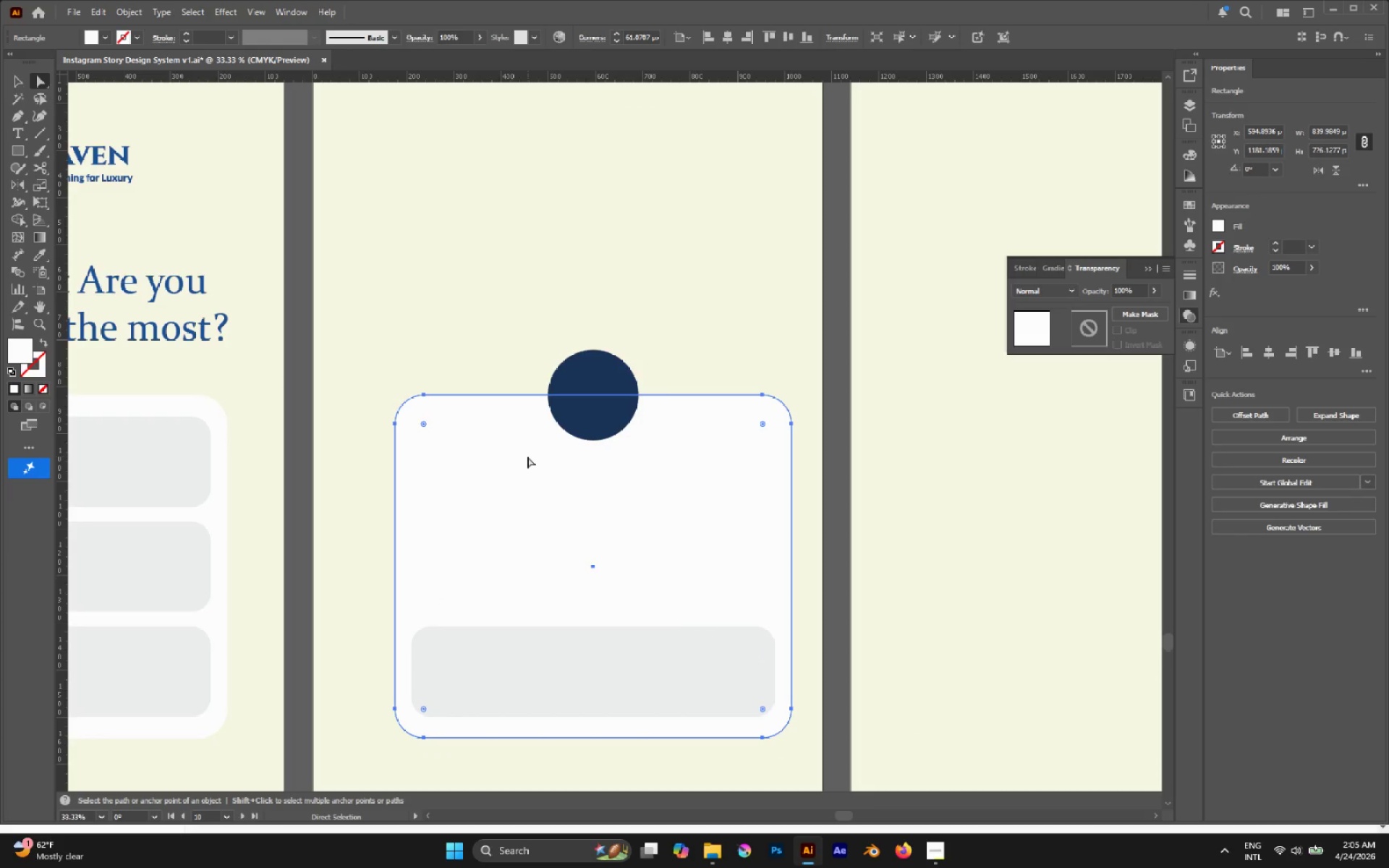 
type(ix)
 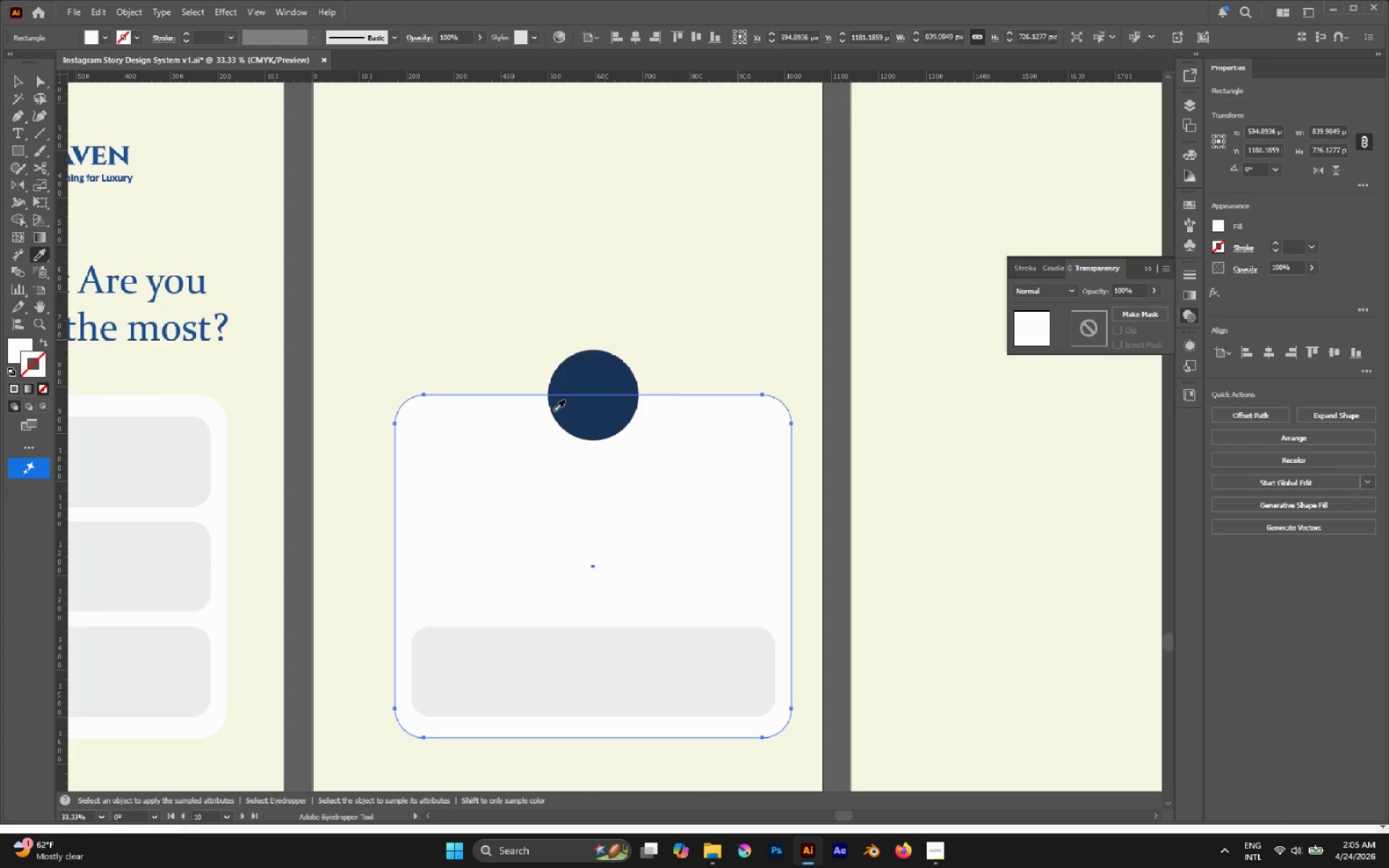 
hold_key(key=ShiftLeft, duration=0.53)
left_click([592, 375])
 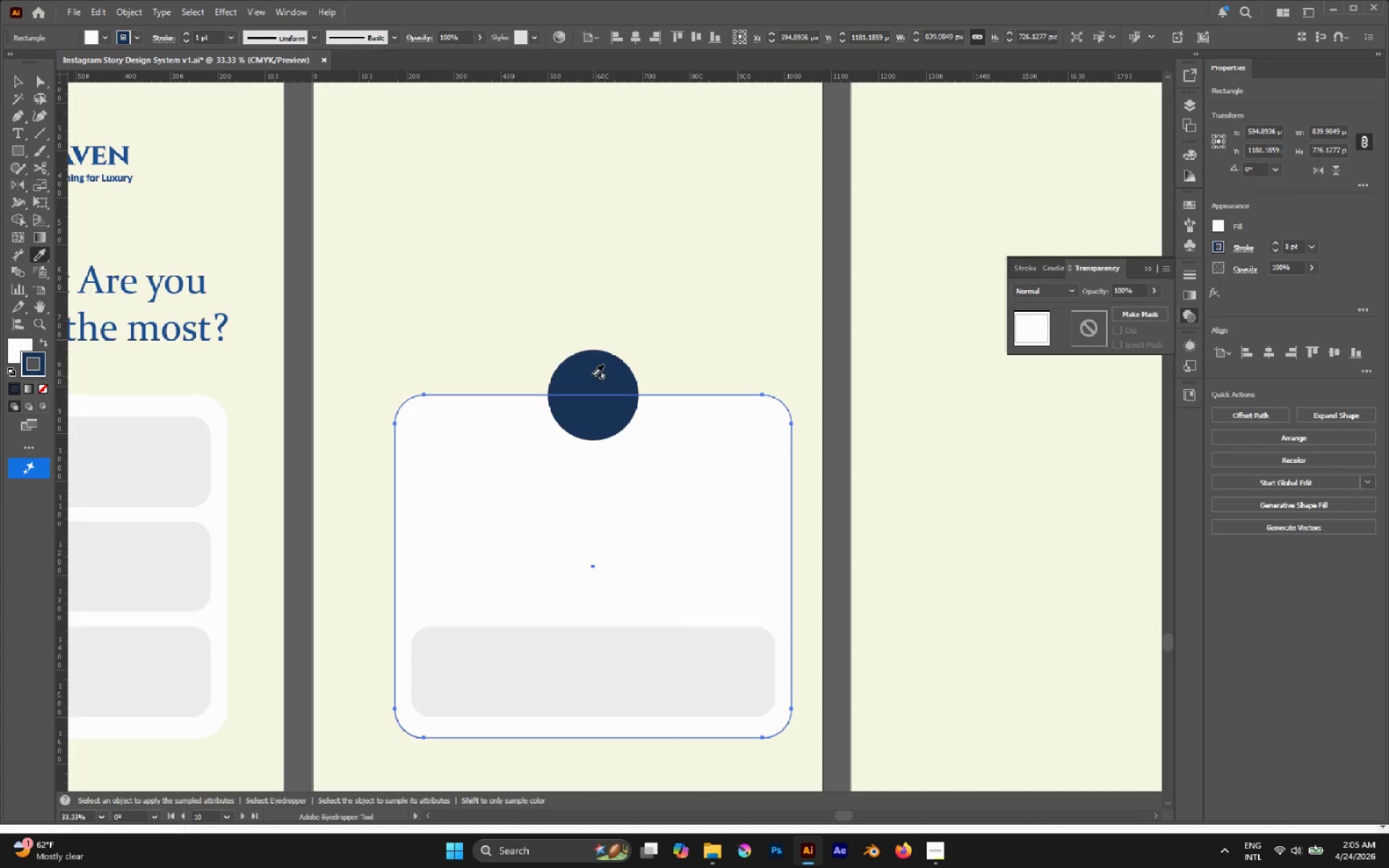 
key(A)
 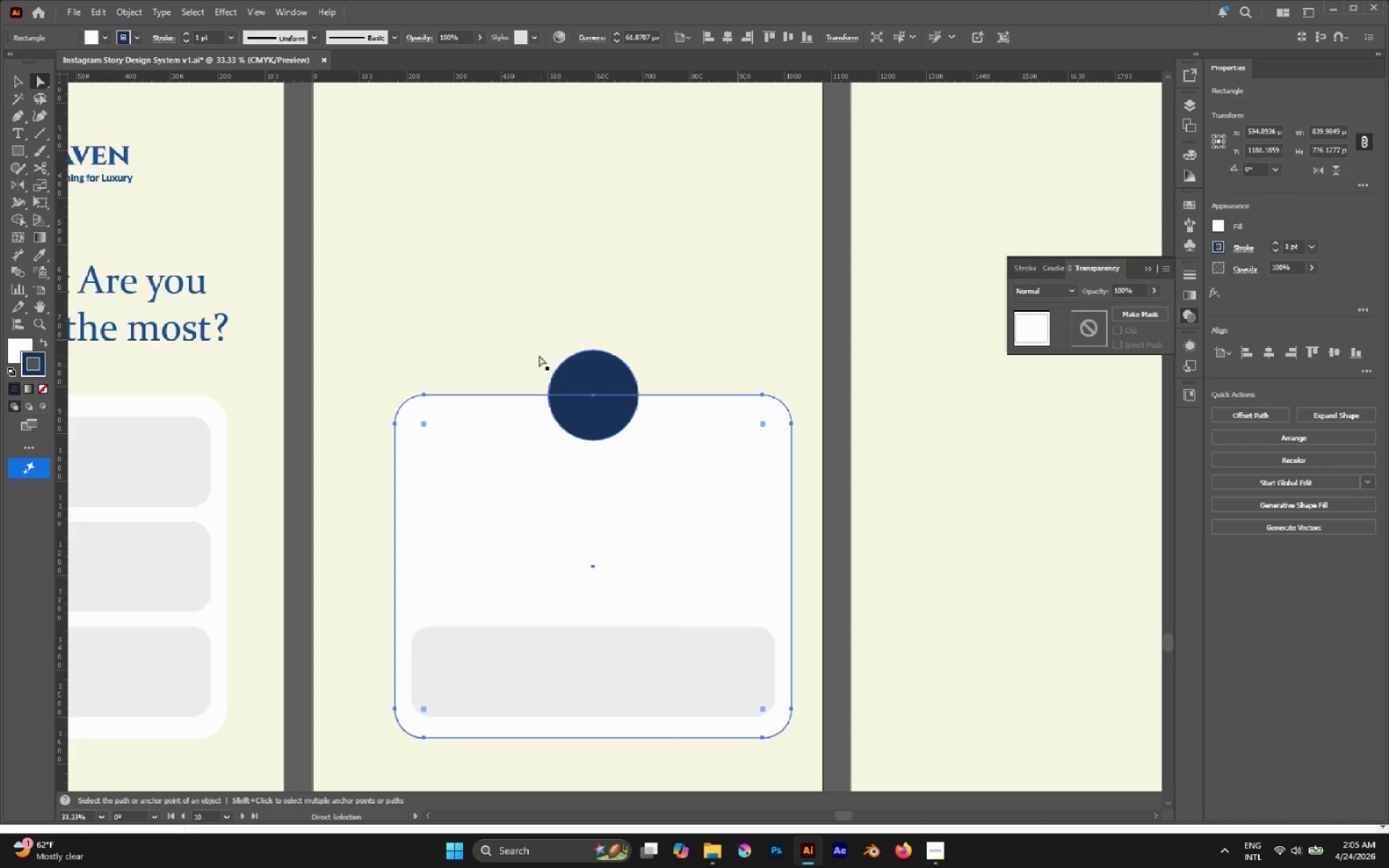 
left_click([486, 339])
 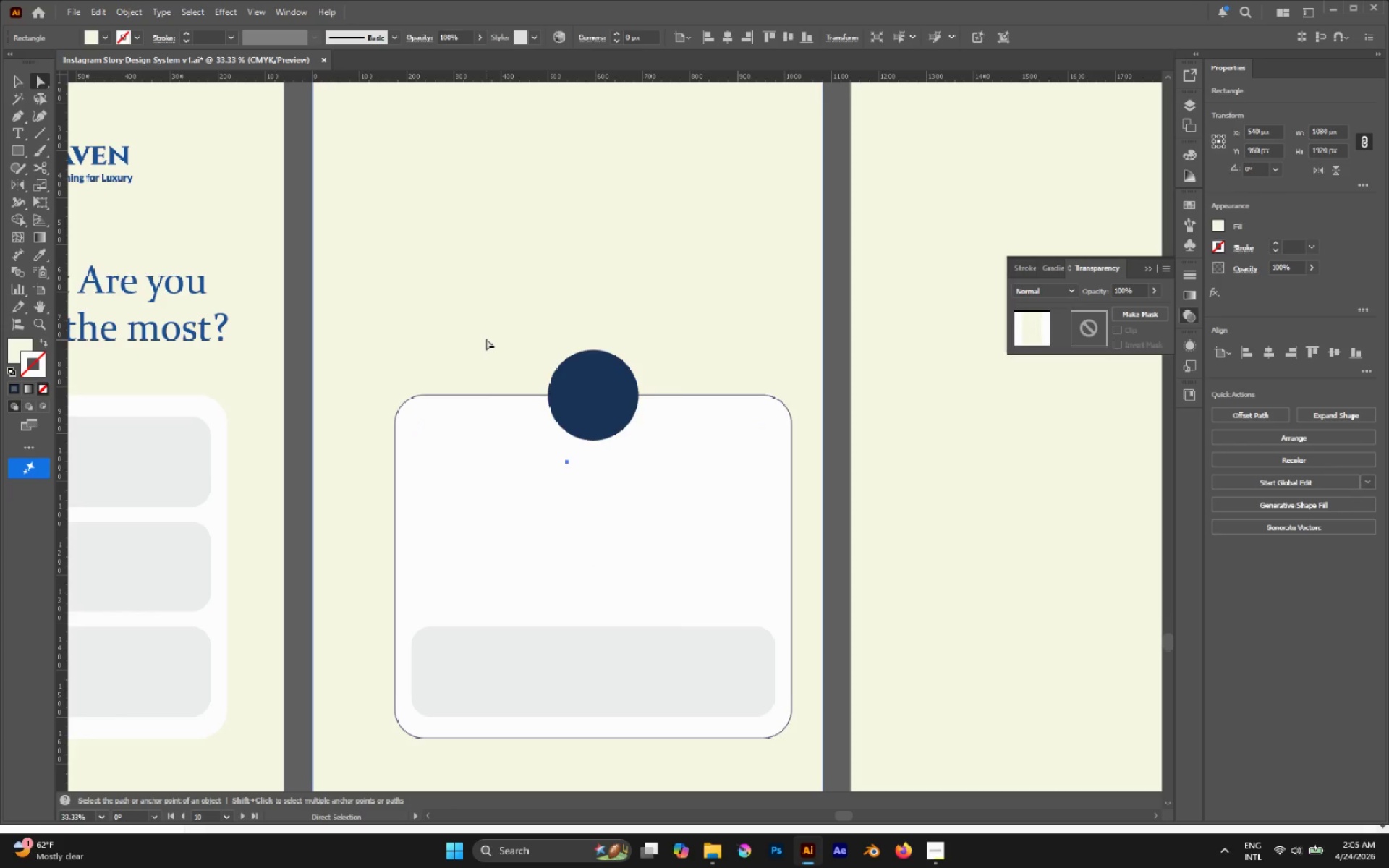 
scroll: coordinate [480, 346], scroll_direction: down, amount: 6.0
 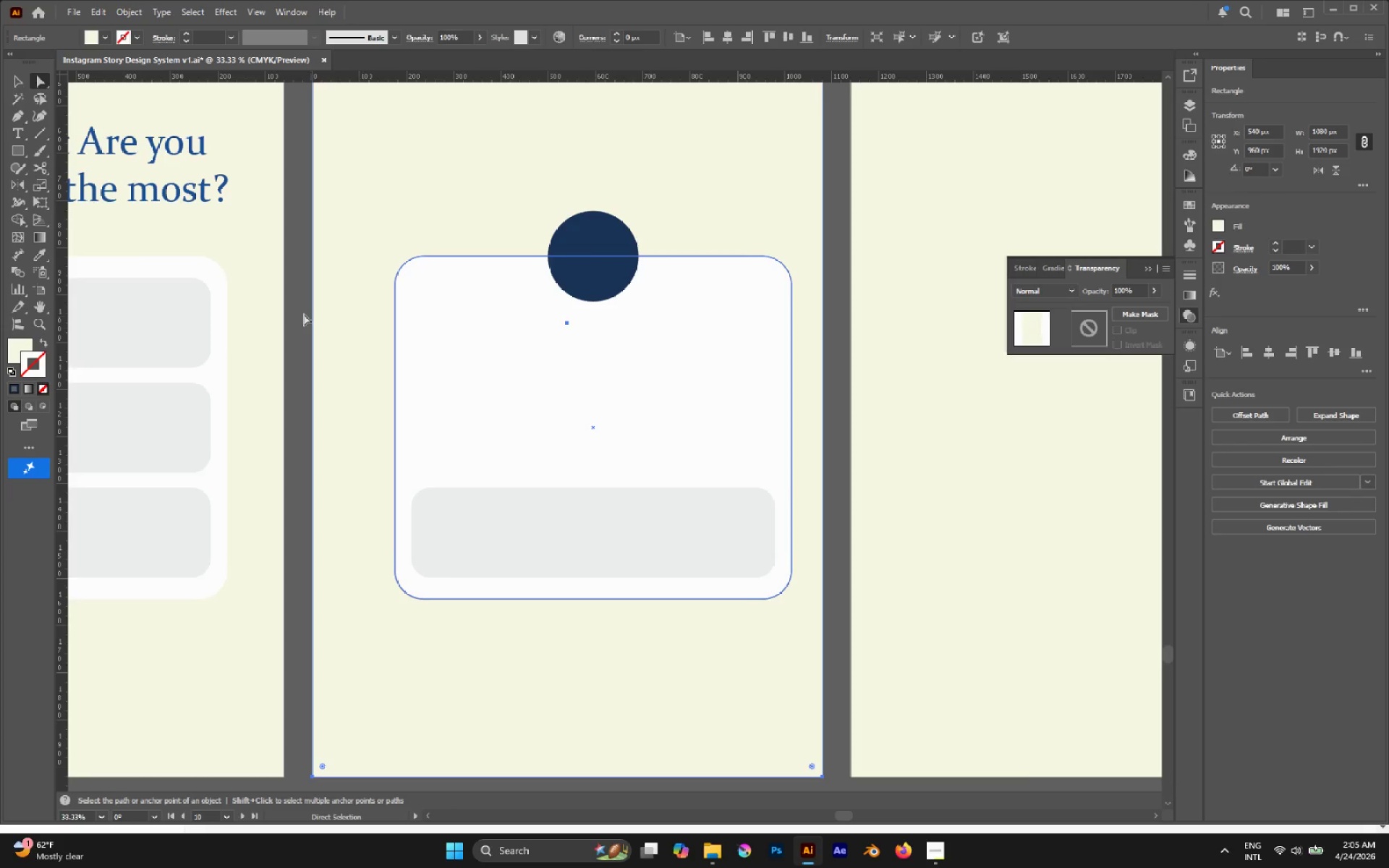 
left_click([302, 313])
 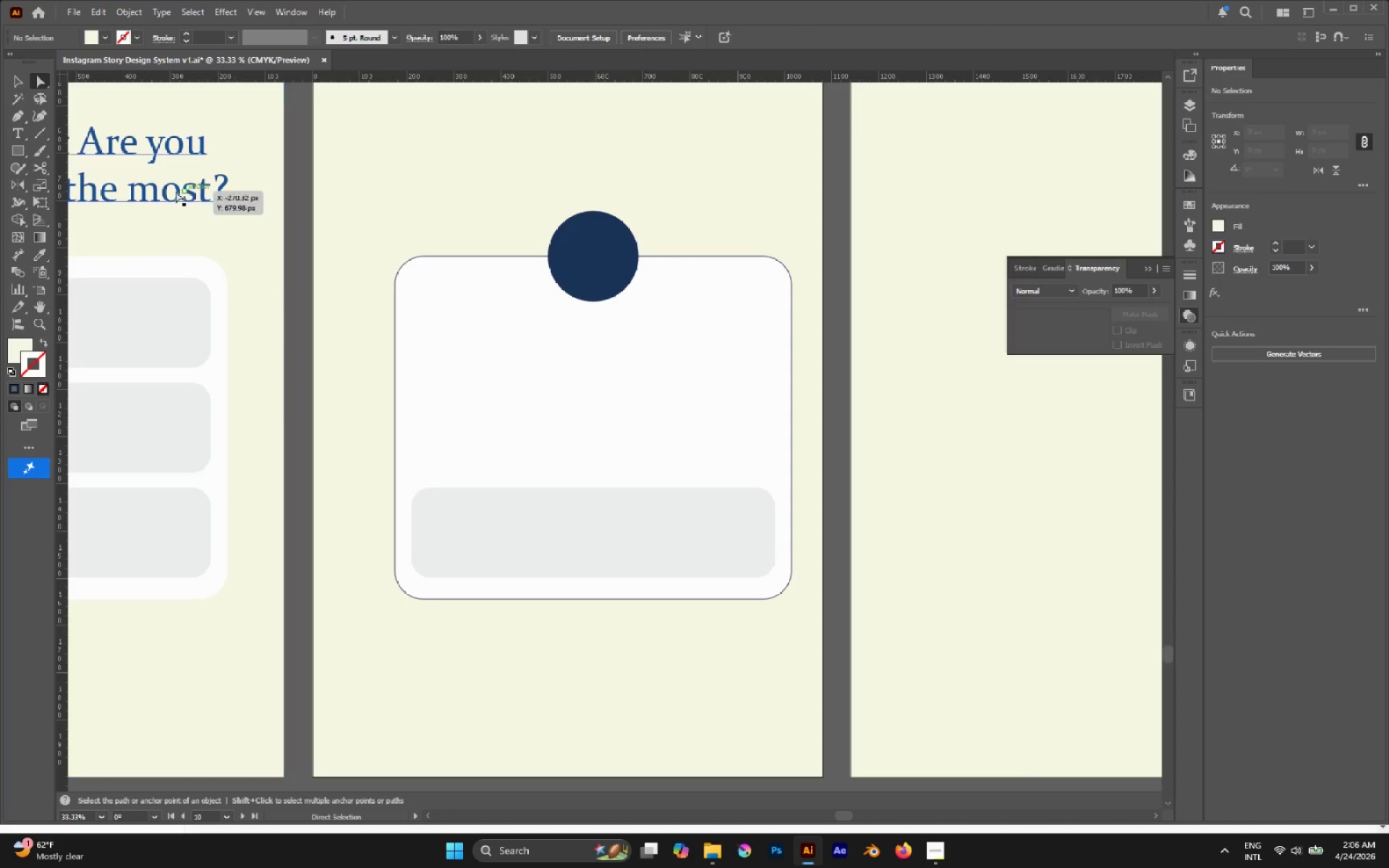 
hold_key(key=AltLeft, duration=1.02)
left_click_drag(start_coordinate=[175, 191], to_coordinate=[699, 410])
 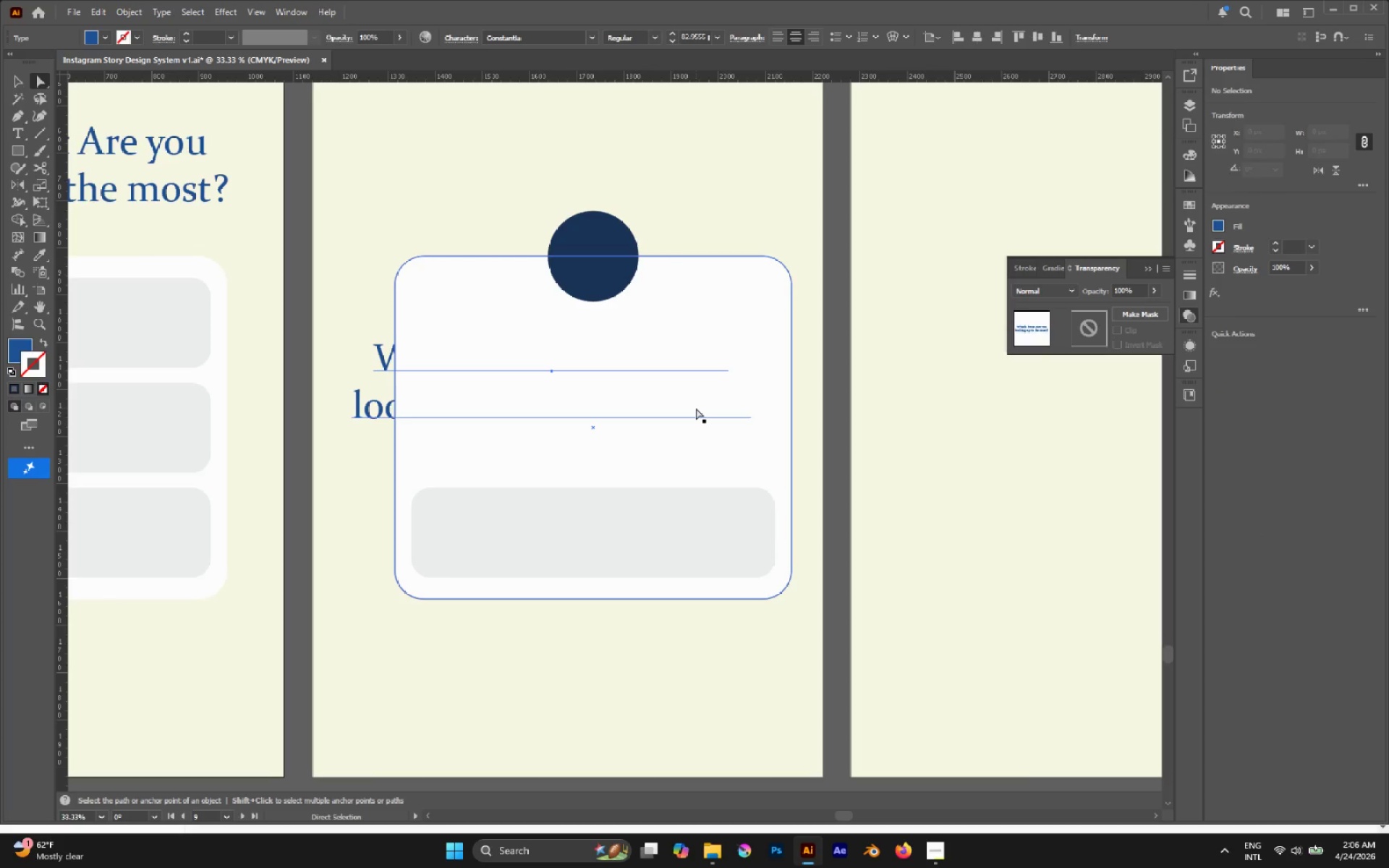 
key(Control+Shift+BracketRight)
 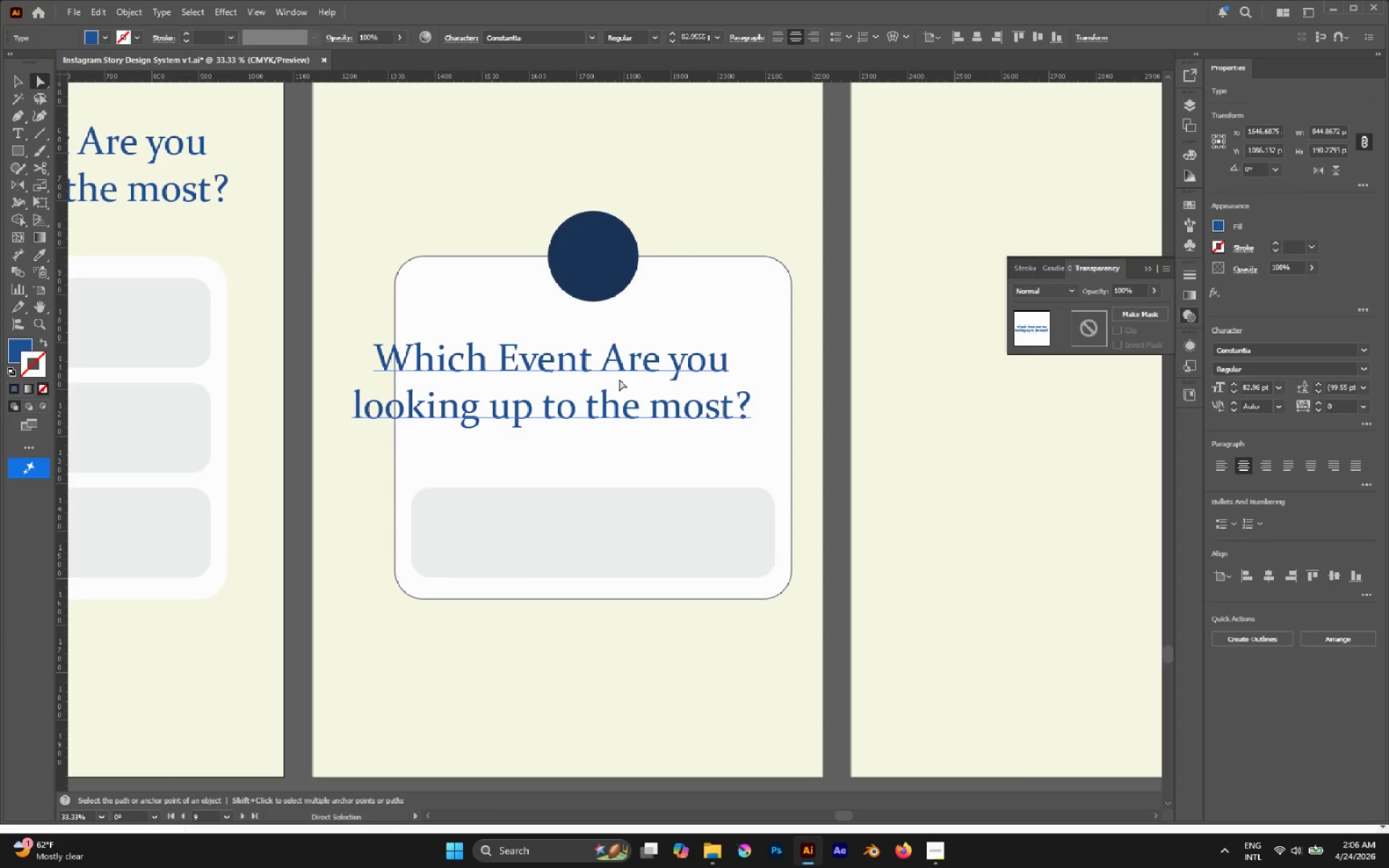 
left_click([608, 344])
 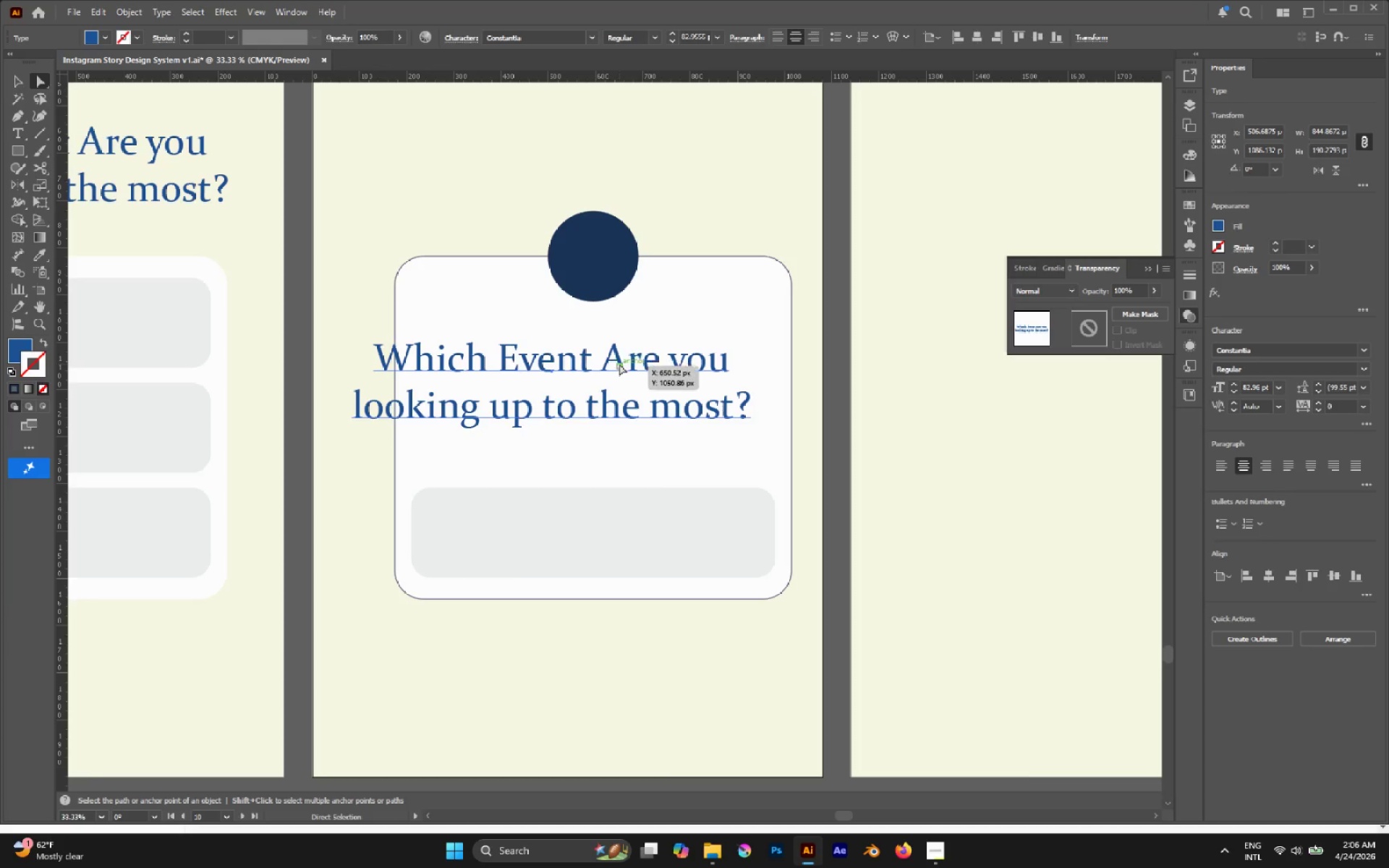 
double_click([619, 364])
 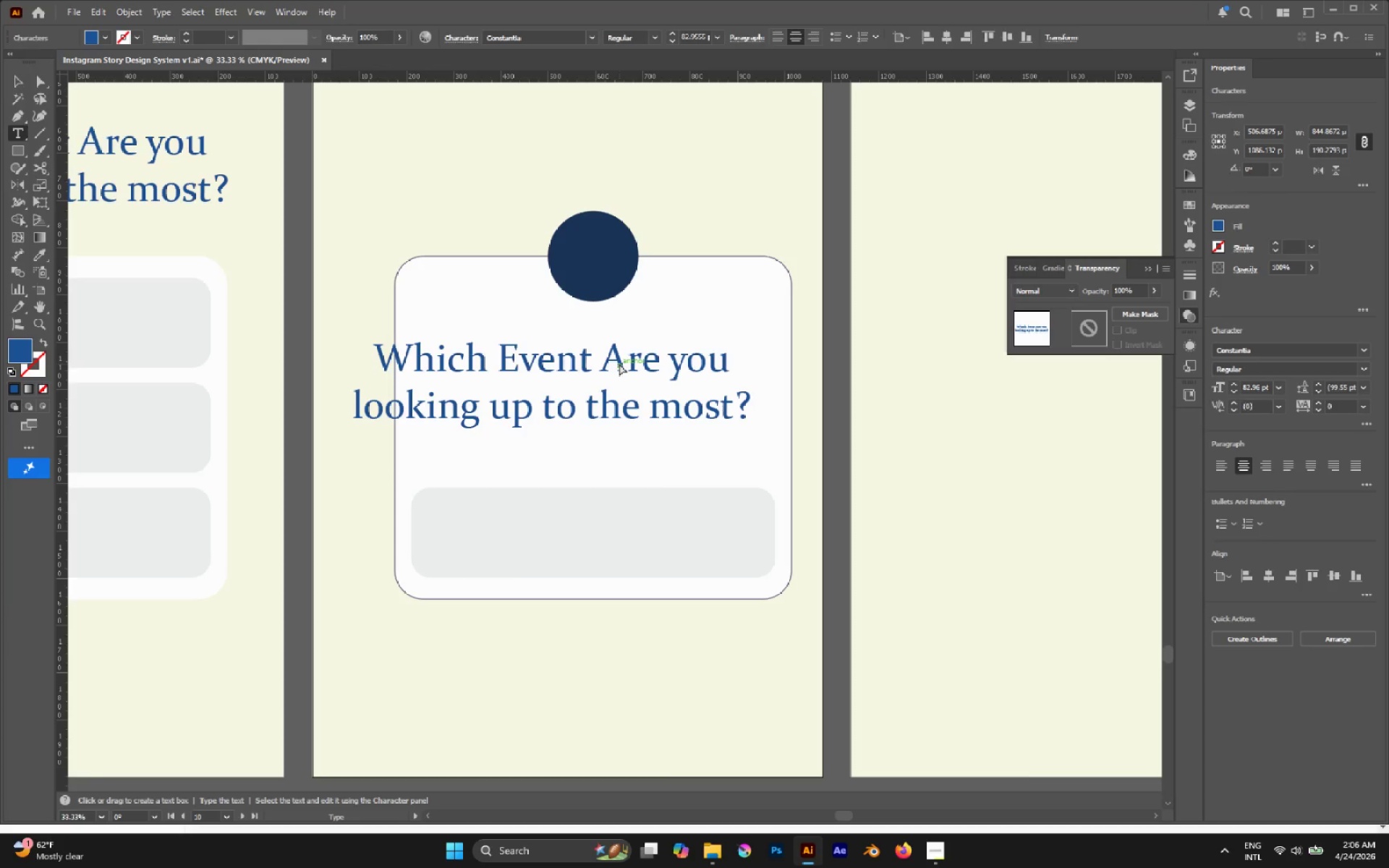 
triple_click([619, 364])
 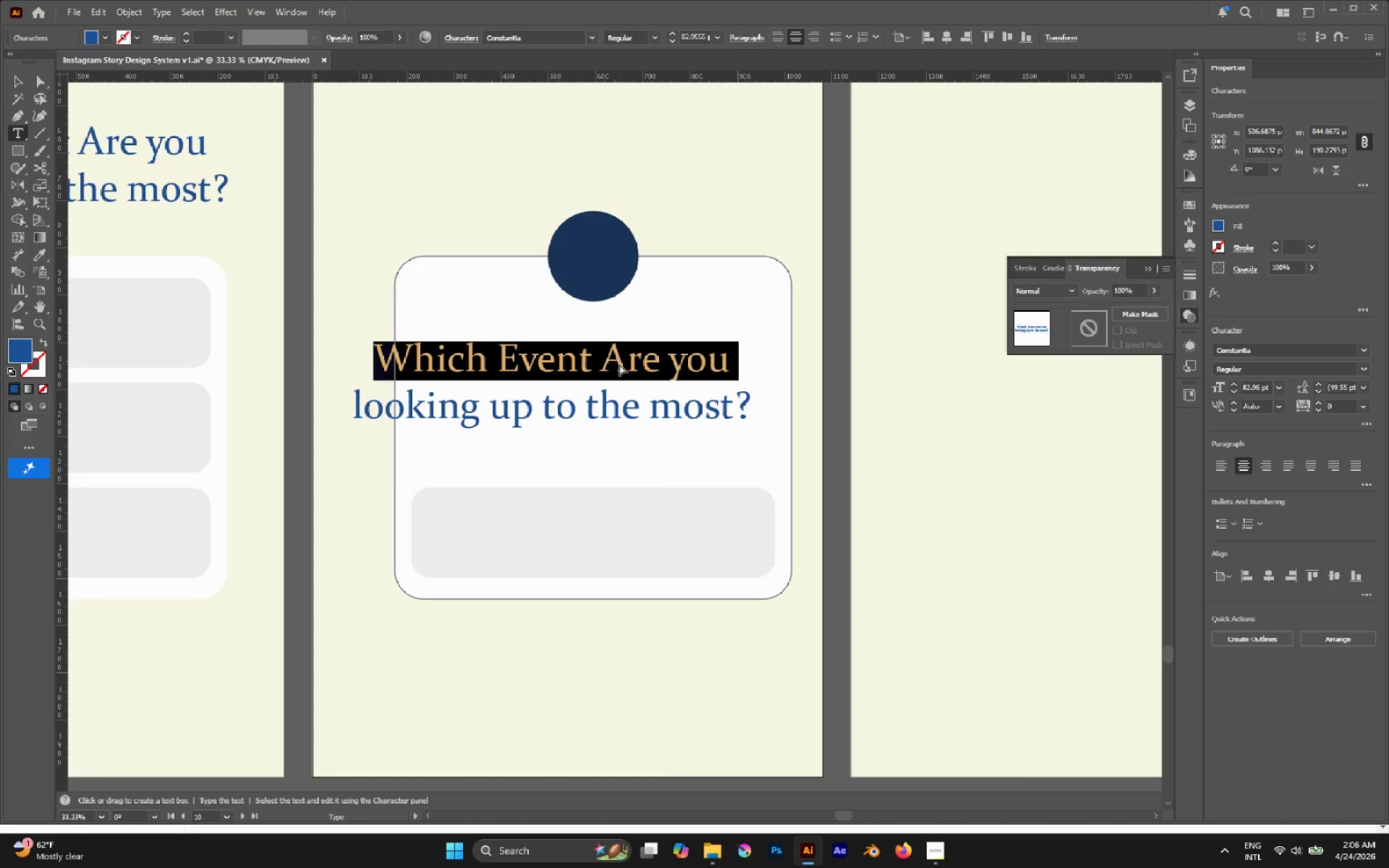 
key(Control+A)
 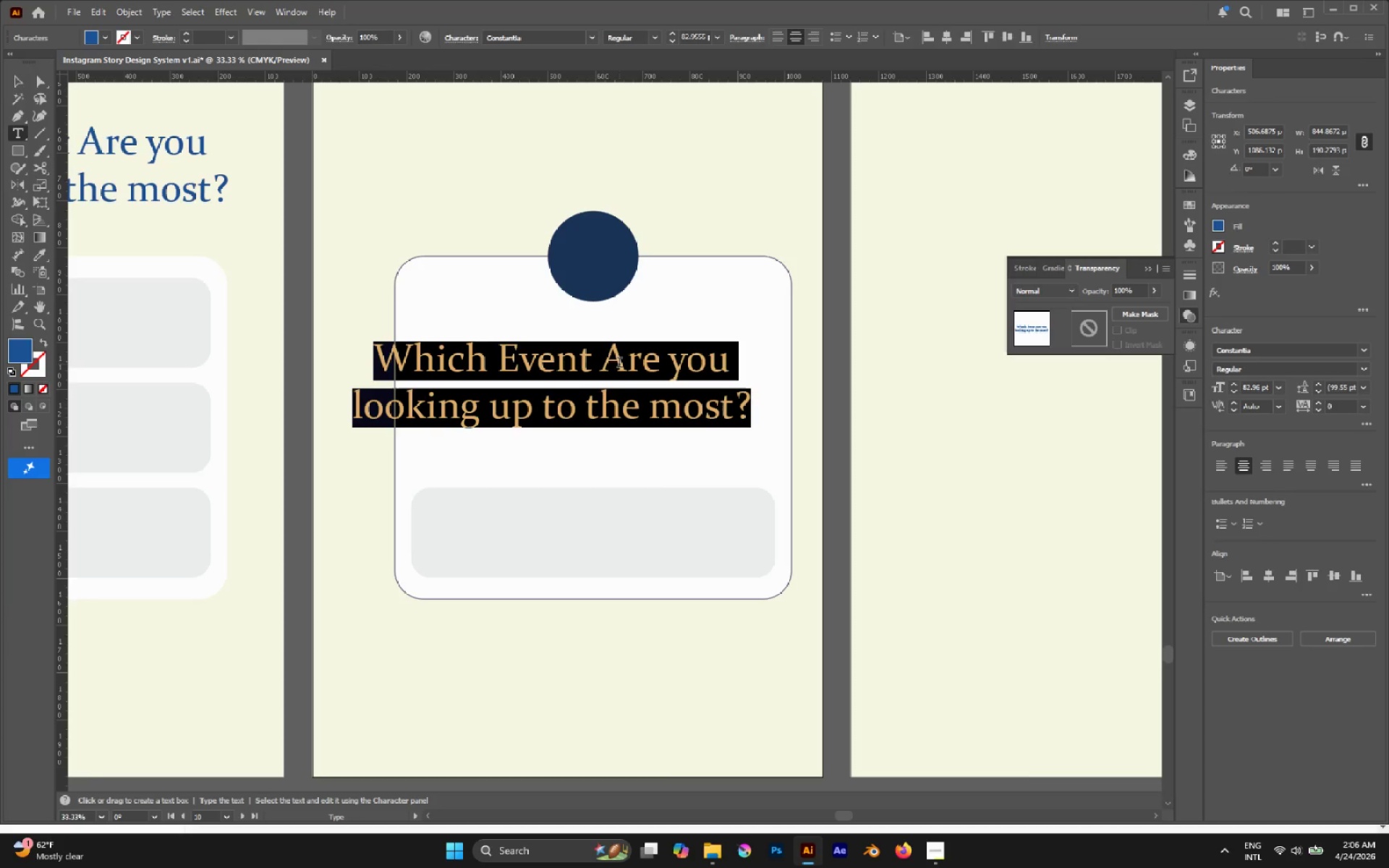 
type(Q&A)
key(Escape)
 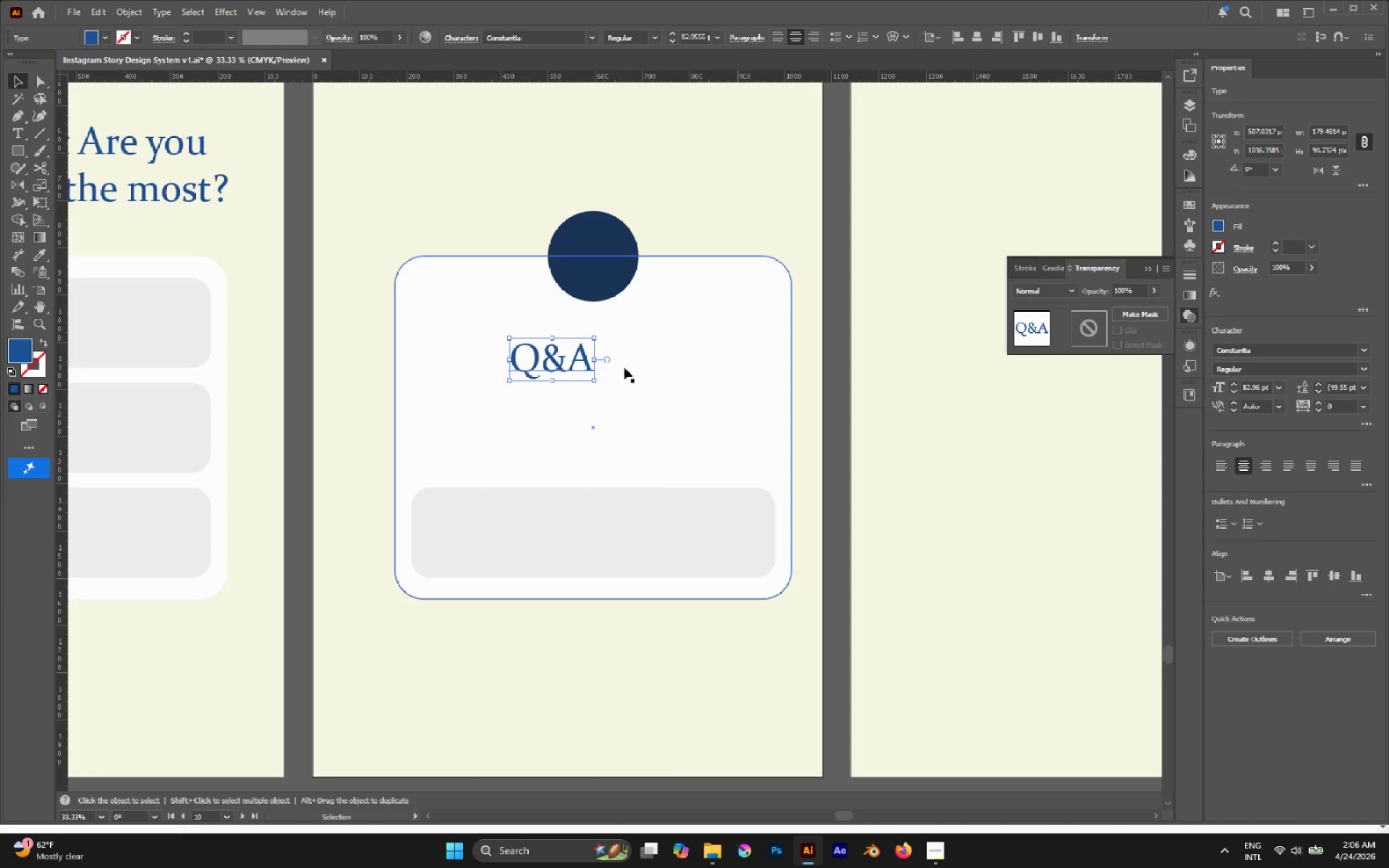 
hold_key(key=ShiftLeft, duration=1.91)
left_click_drag(start_coordinate=[598, 357], to_coordinate=[742, 367])
 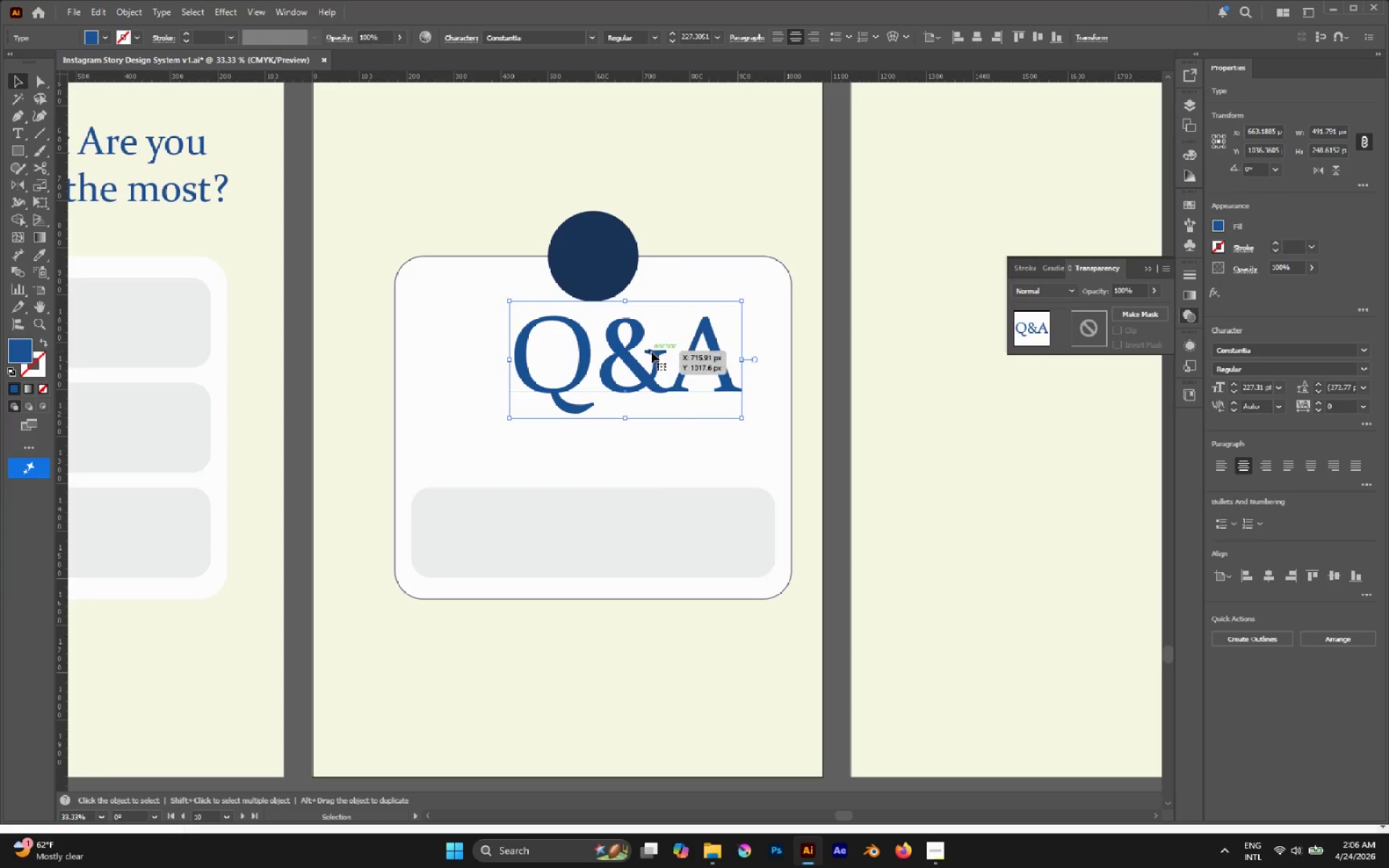 
left_click_drag(start_coordinate=[653, 354], to_coordinate=[619, 364])
 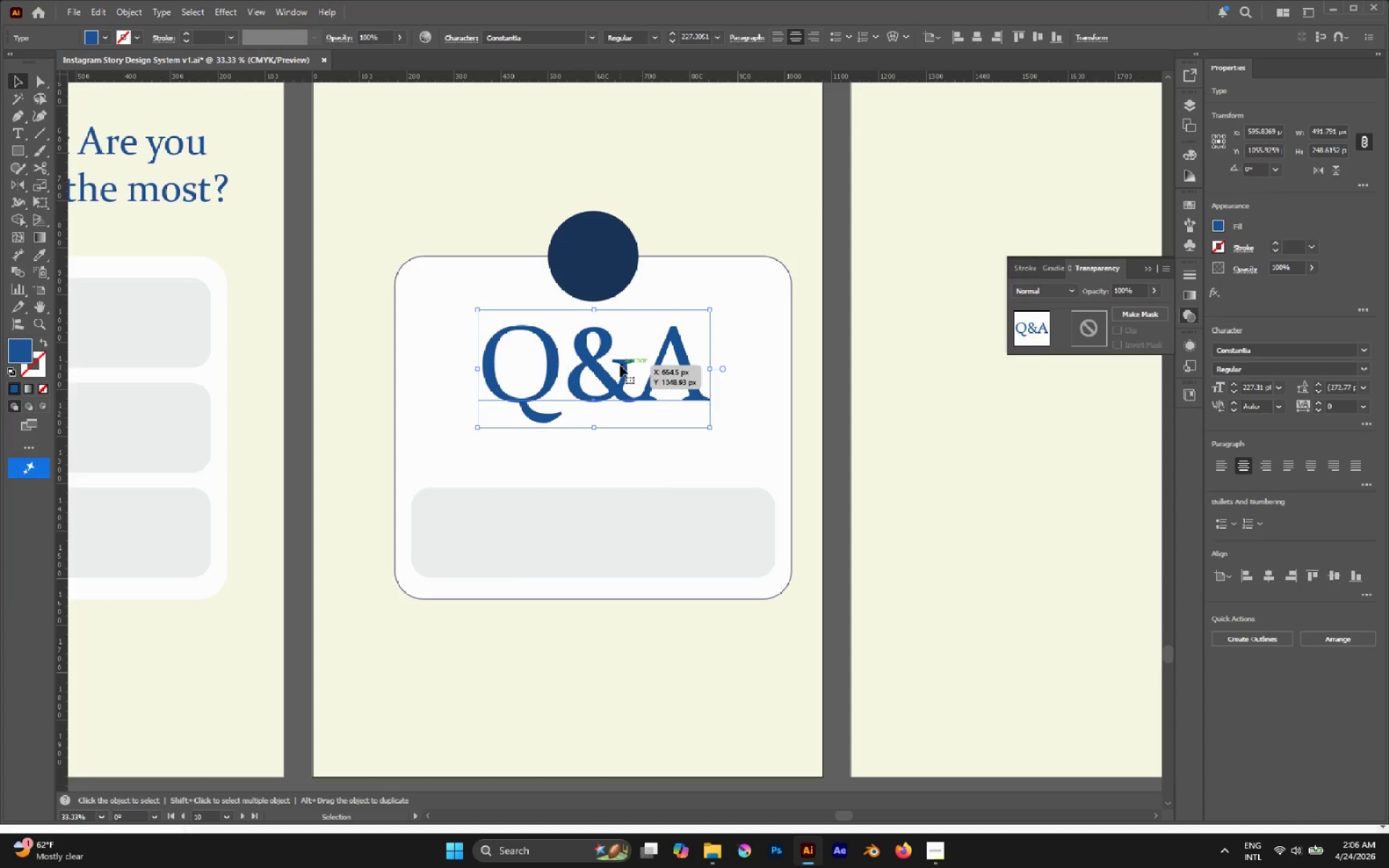 
left_click_drag(start_coordinate=[620, 365], to_coordinate=[624, 367])
 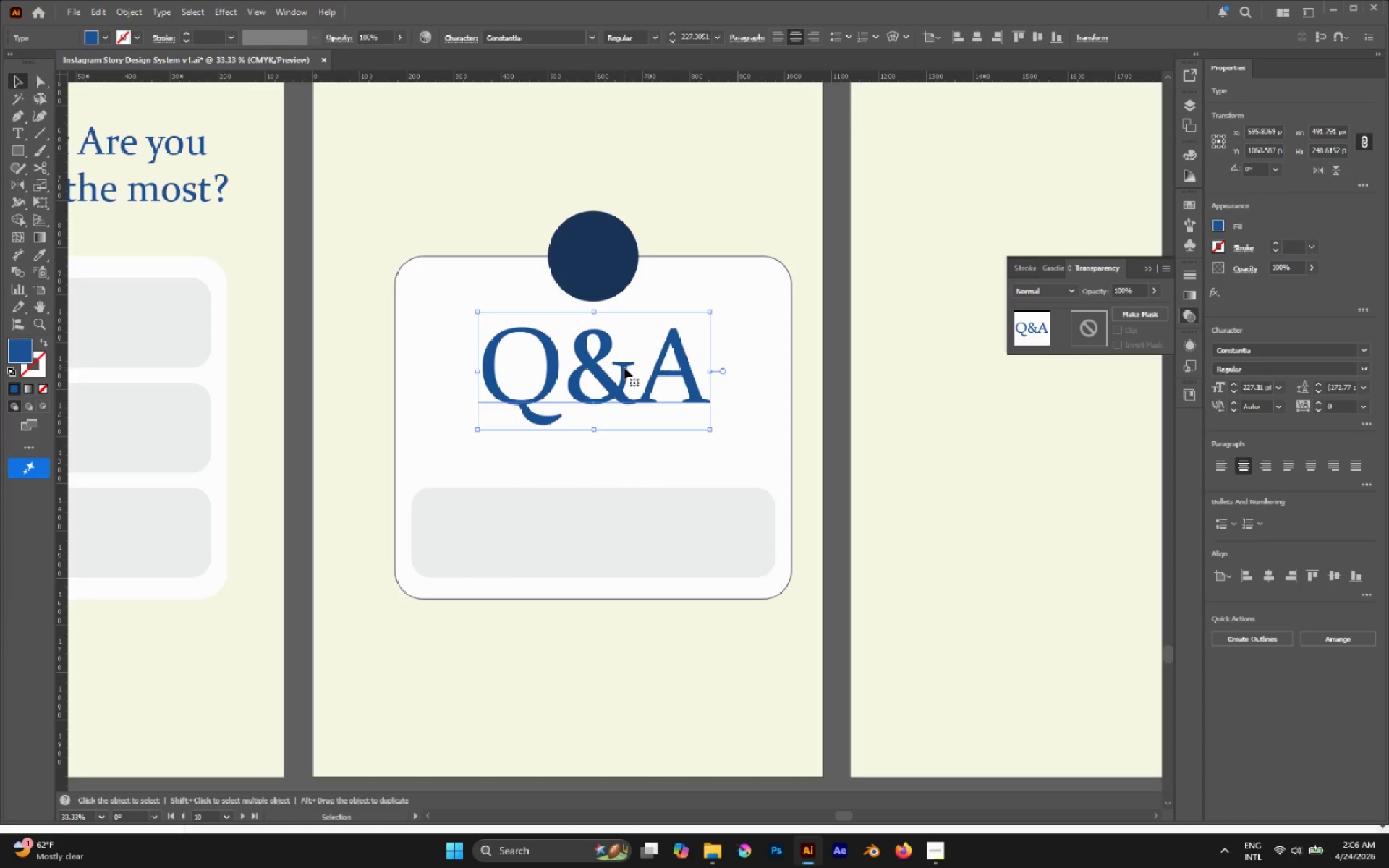 
left_click_drag(start_coordinate=[624, 367], to_coordinate=[628, 362])
 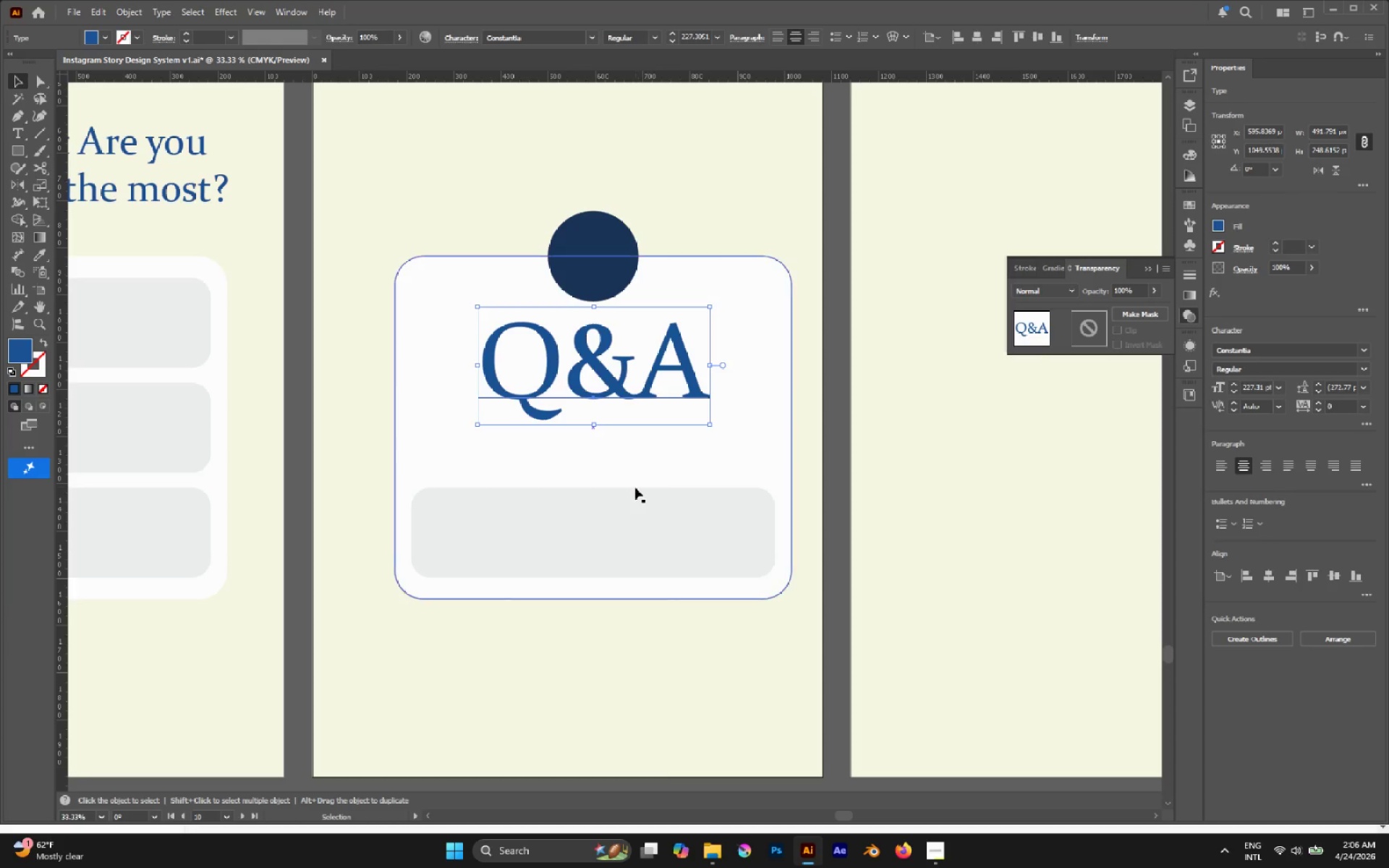 
hold_key(key=ShiftLeft, duration=0.61)
 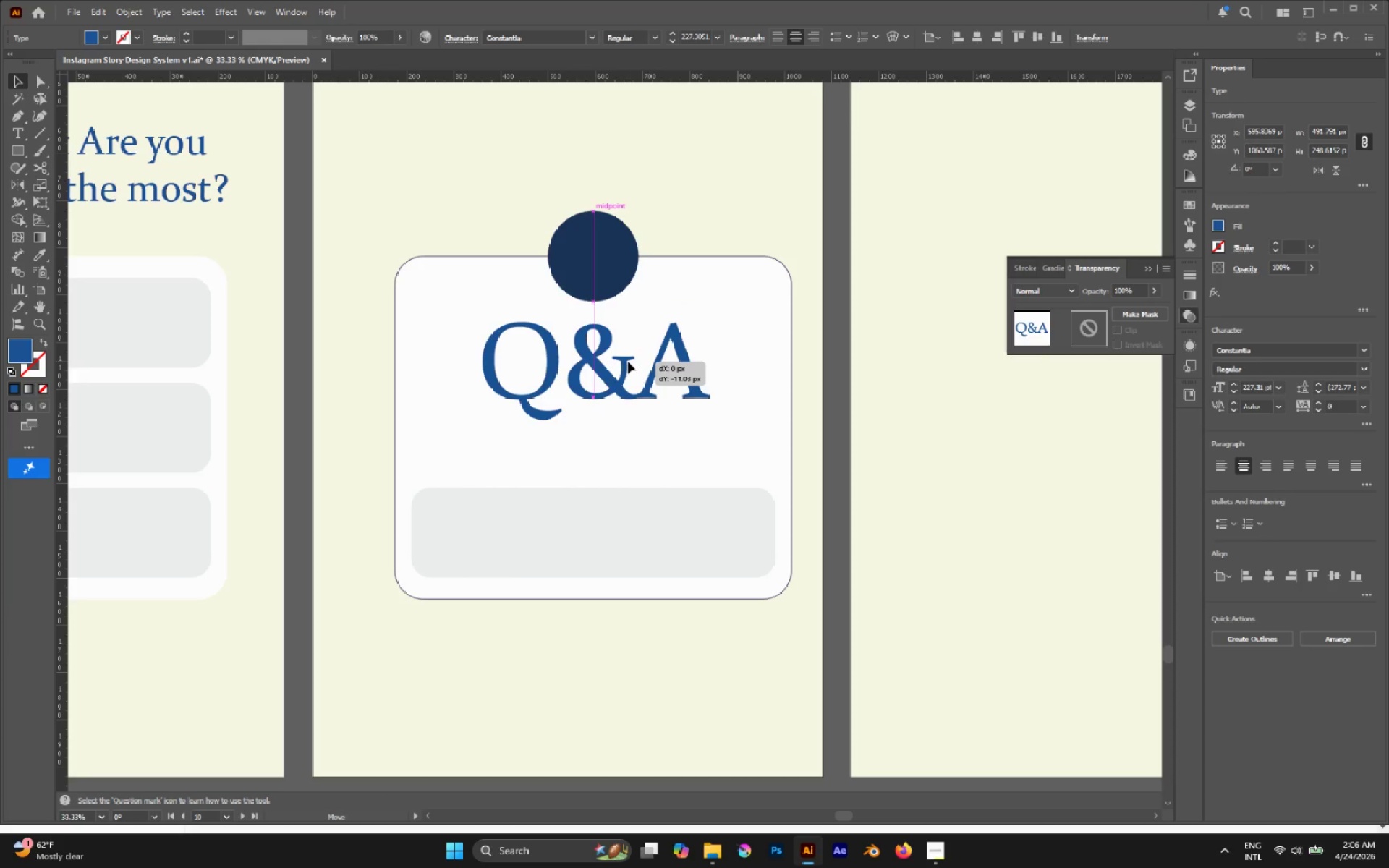 
left_click([635, 490])
 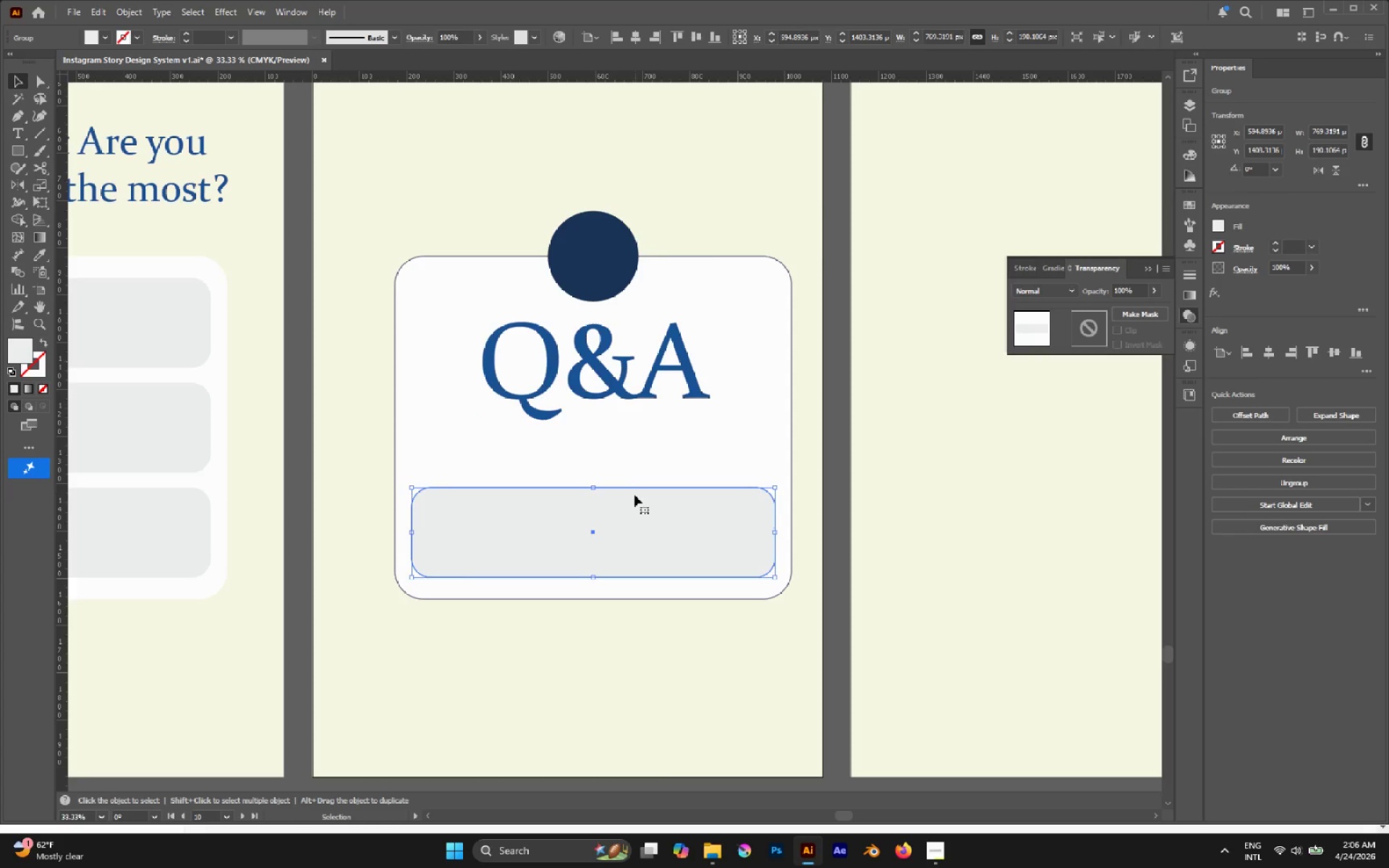 
left_click_drag(start_coordinate=[634, 495], to_coordinate=[632, 475])
 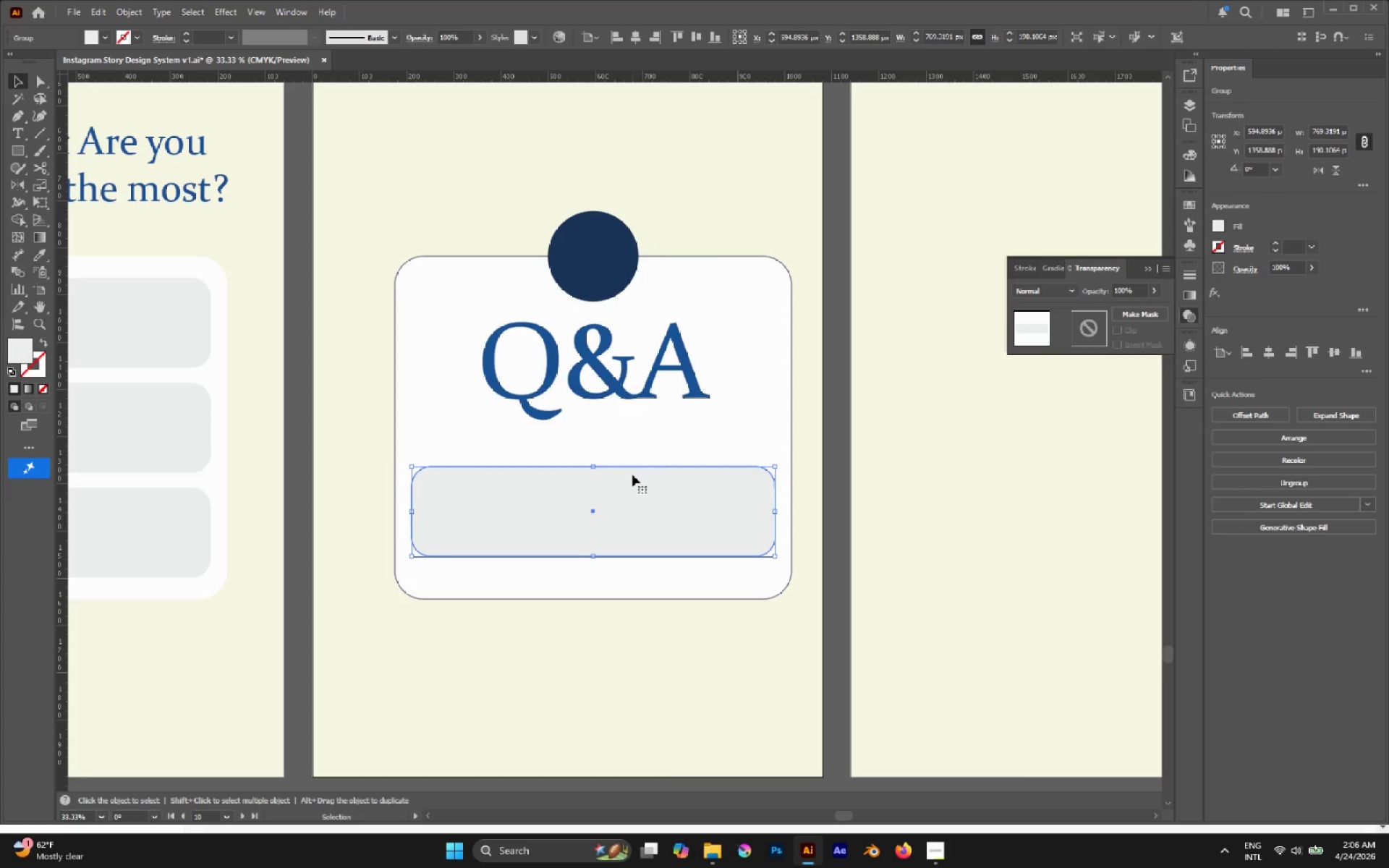 
hold_key(key=ShiftLeft, duration=0.97)
 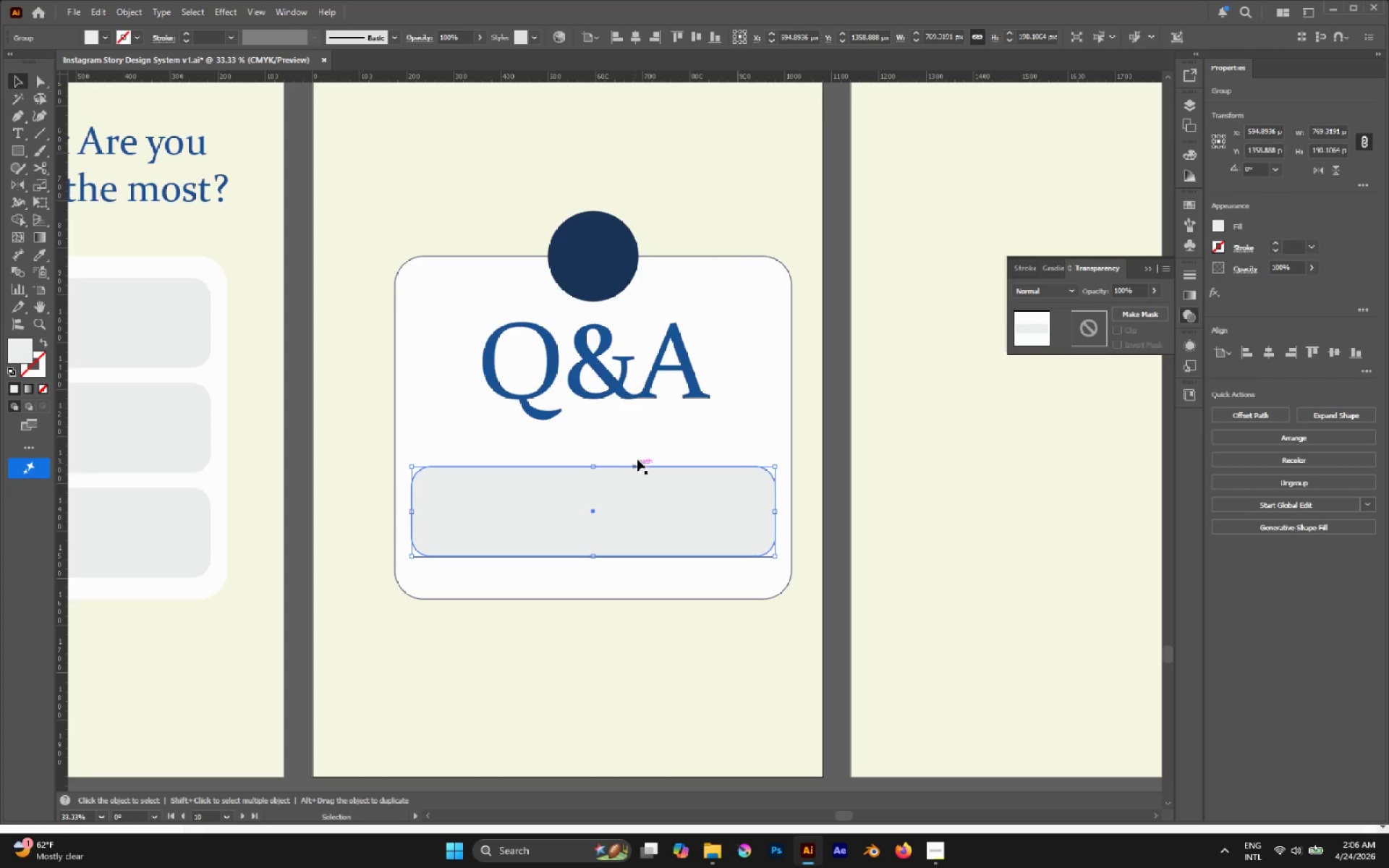 
left_click([647, 446])
 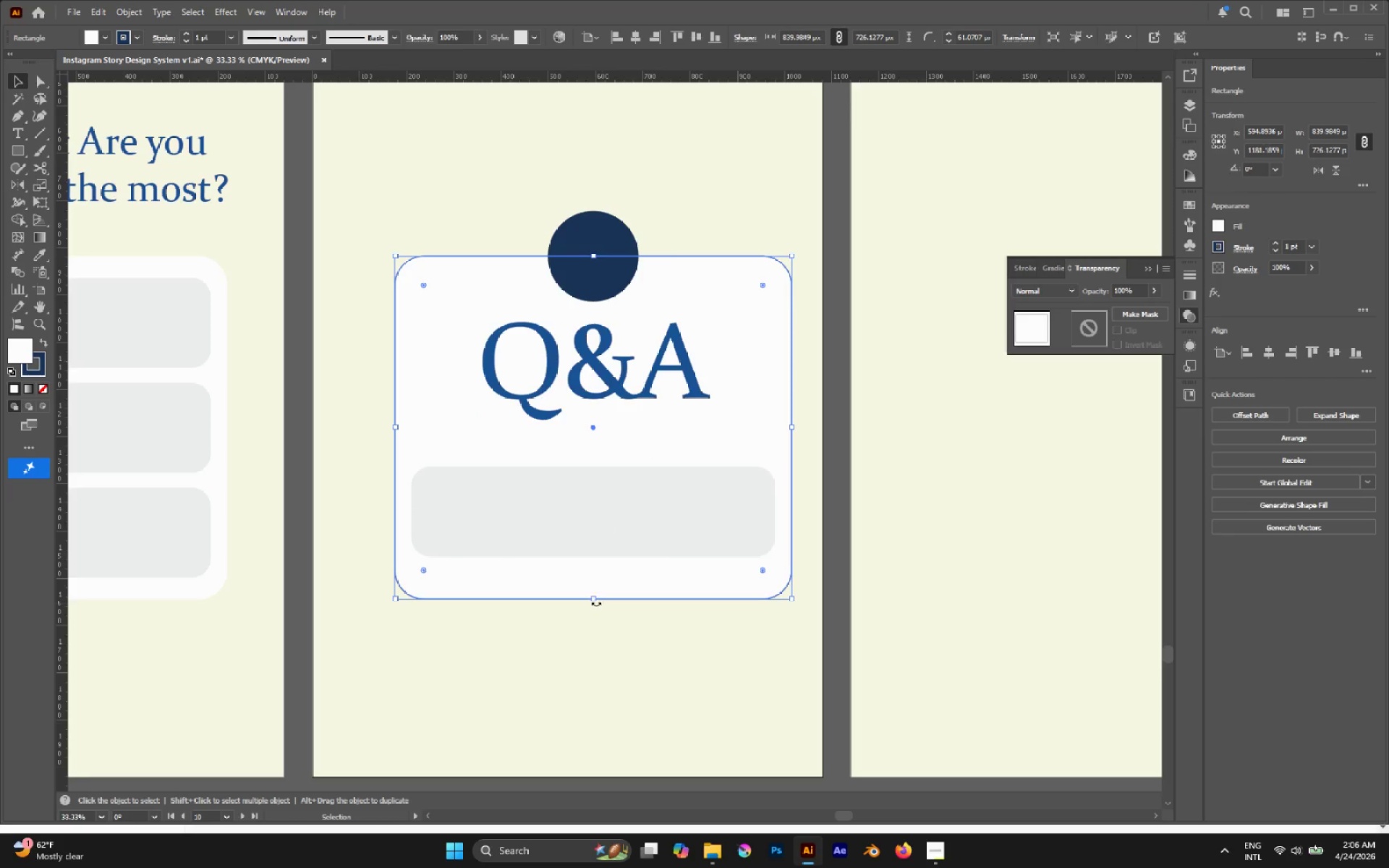 
left_click_drag(start_coordinate=[591, 599], to_coordinate=[592, 576])
 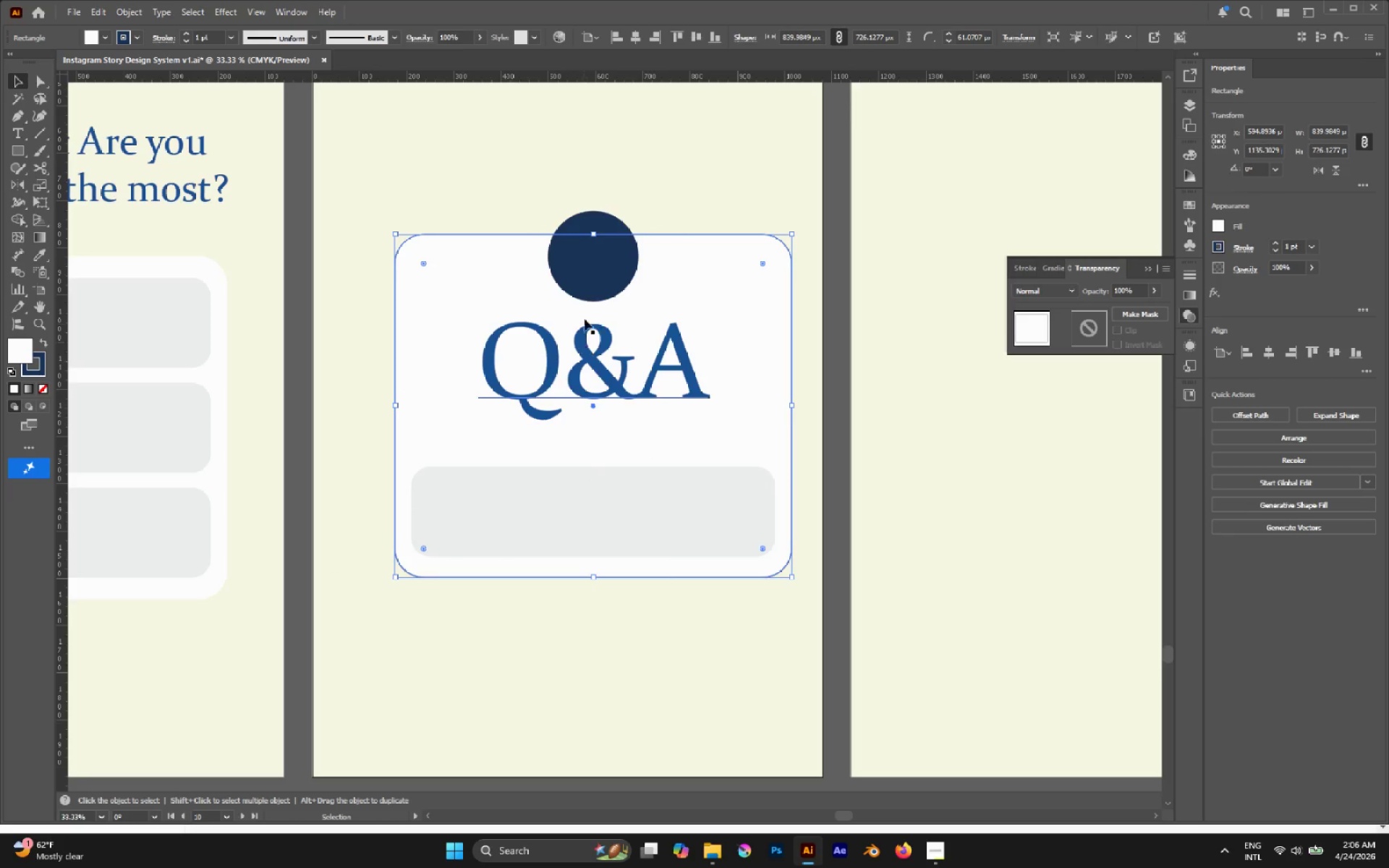 
hold_key(key=ShiftLeft, duration=0.92)
 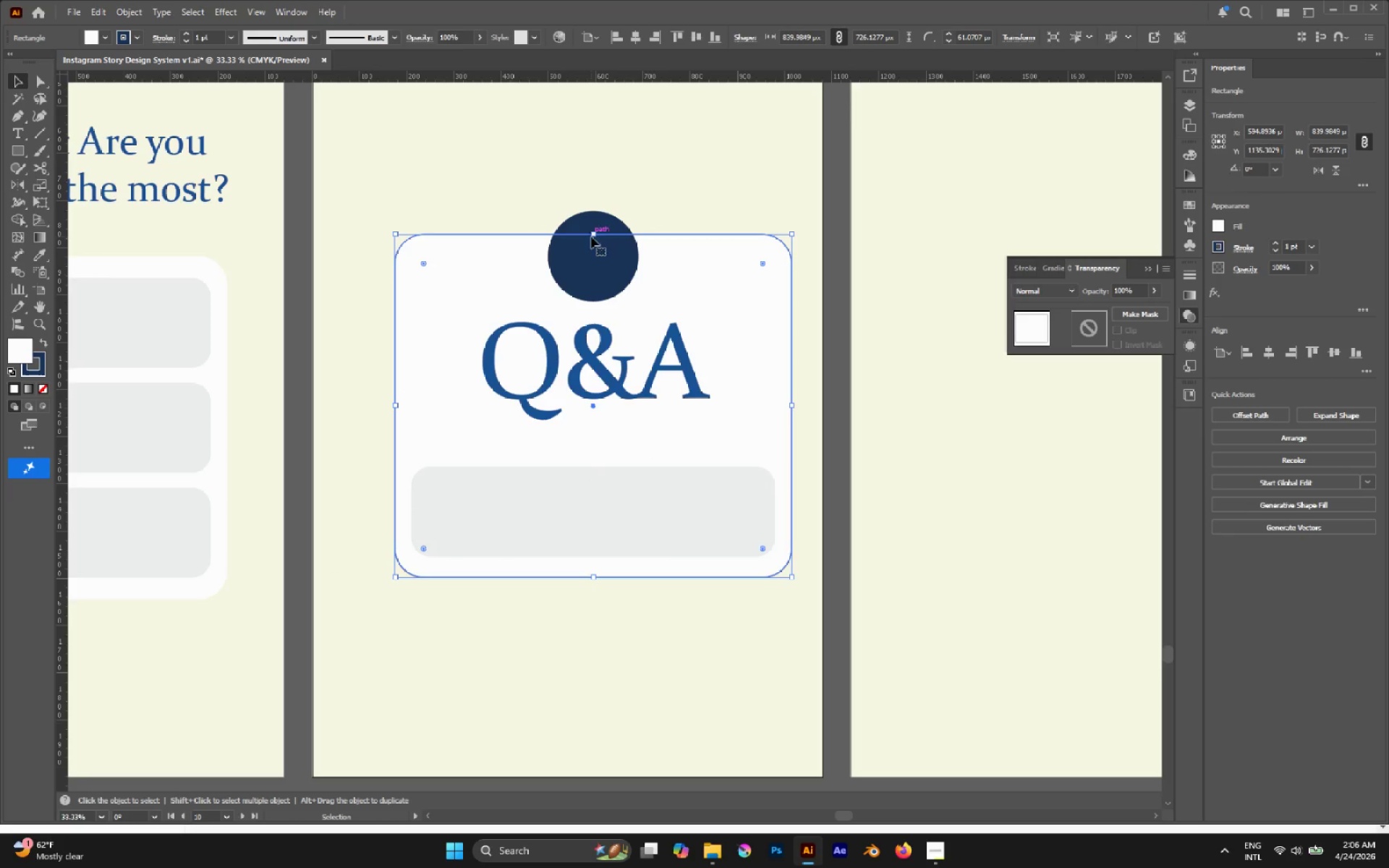 
left_click_drag(start_coordinate=[592, 235], to_coordinate=[592, 257])
 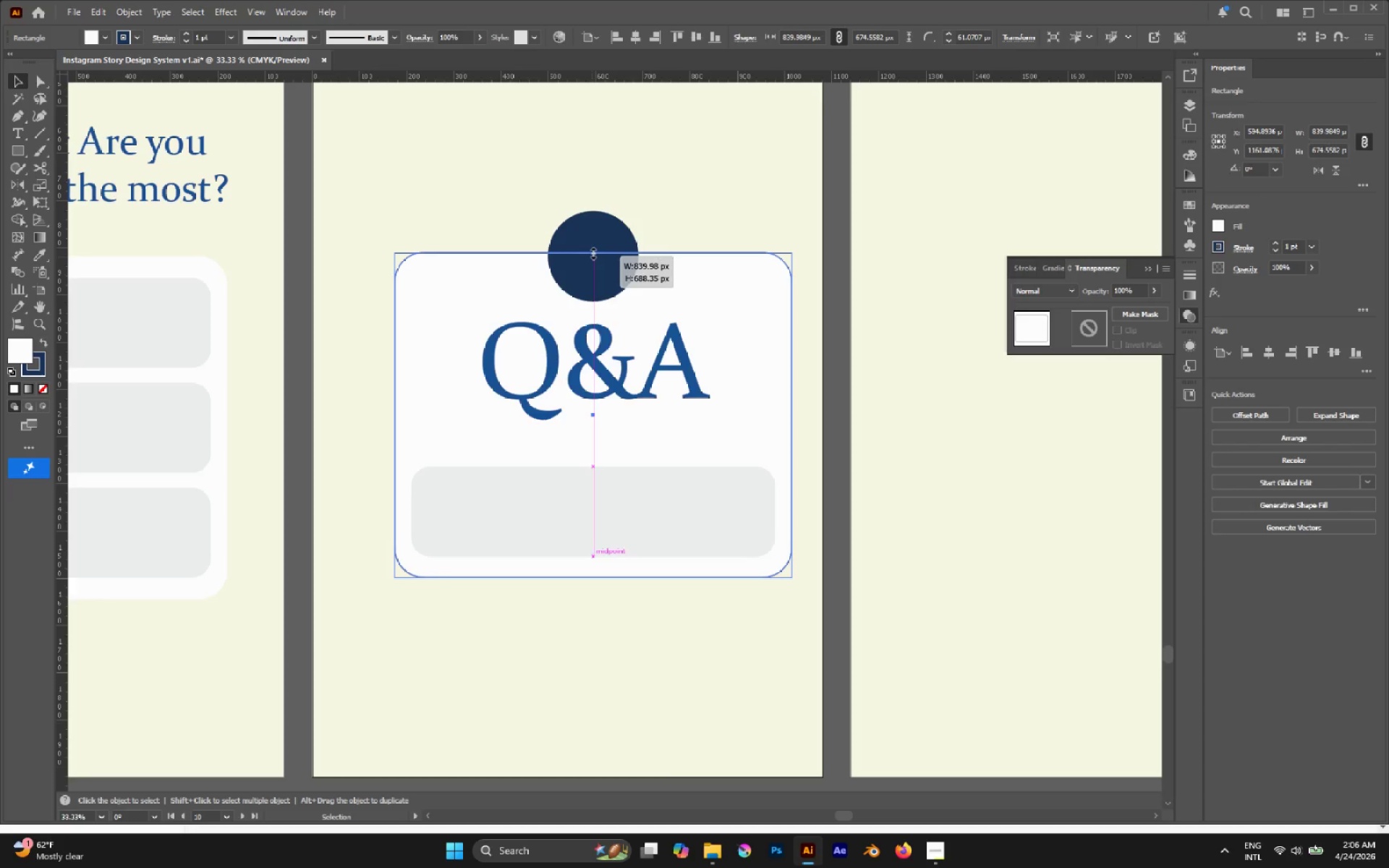 
wait(13.25)
 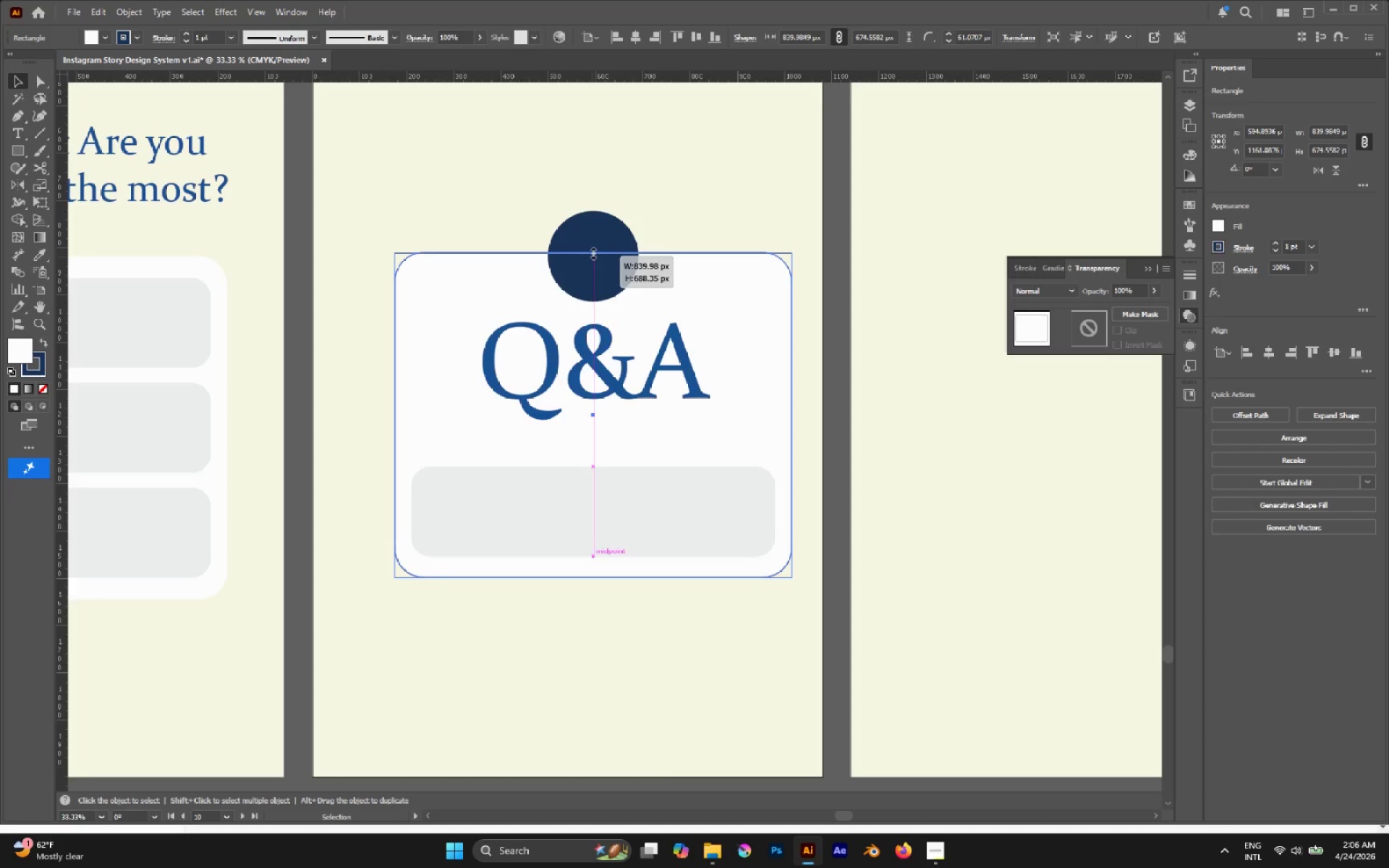 
left_click([396, 226])
 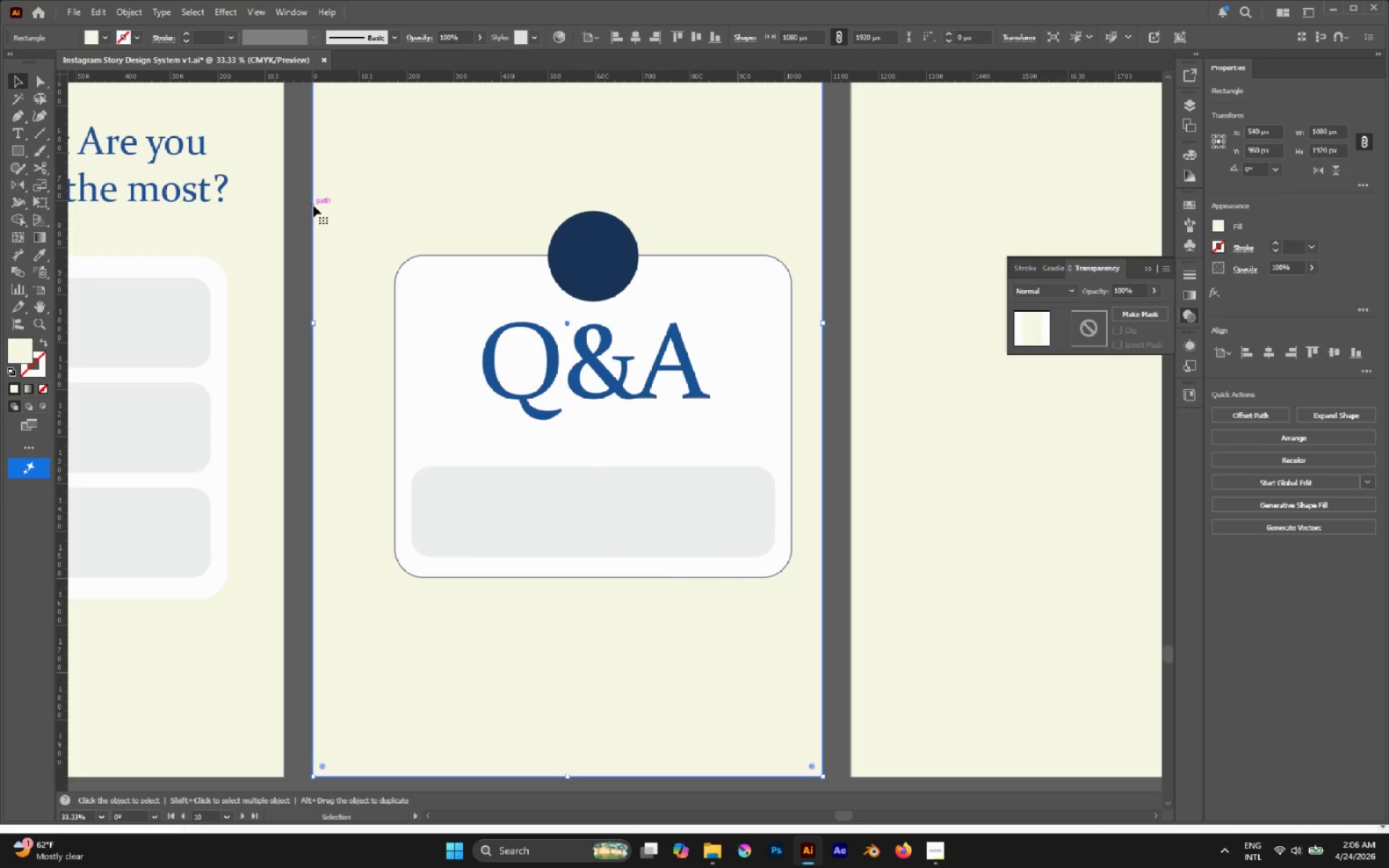 
left_click([310, 205])
 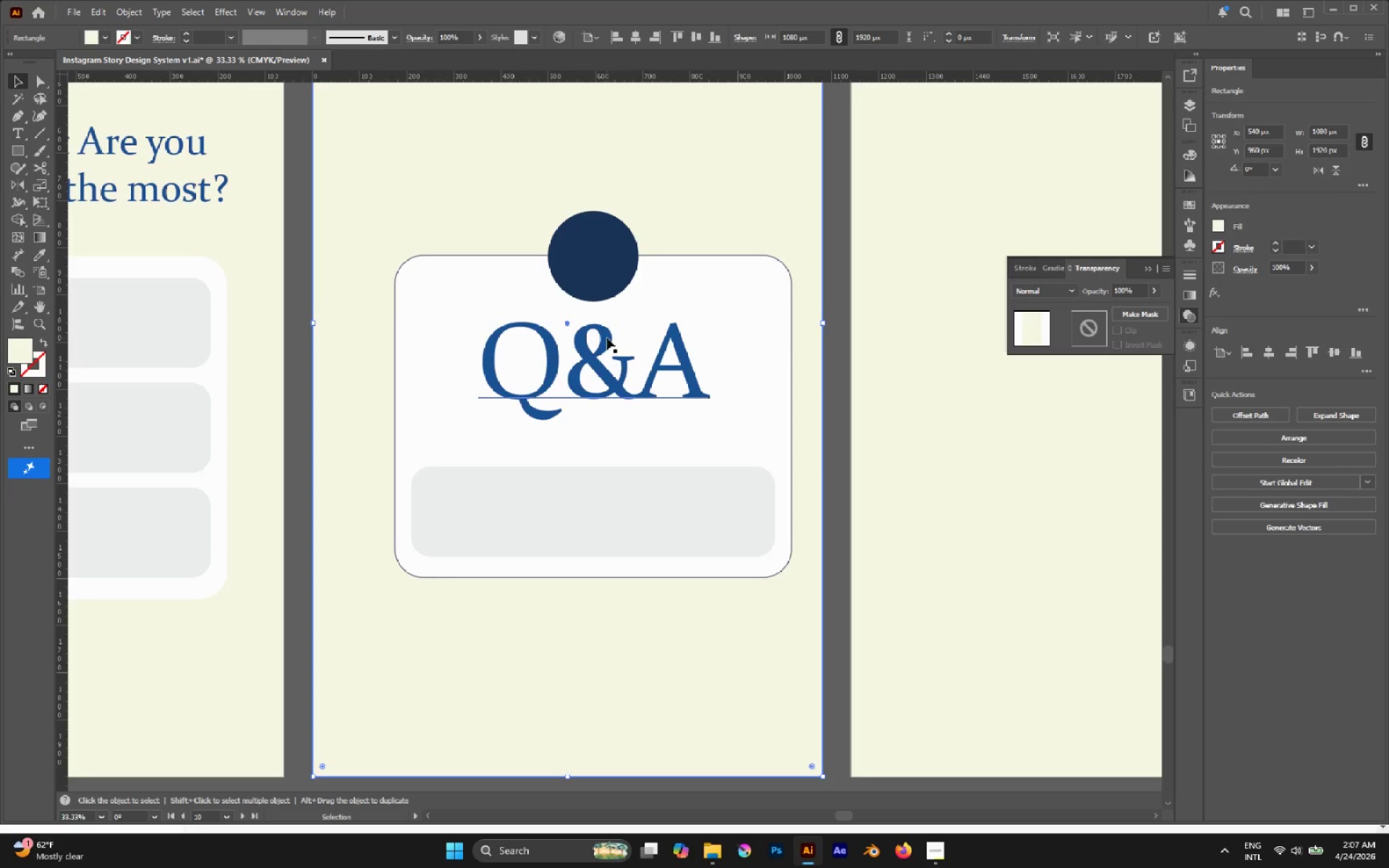 
wait(12.16)
 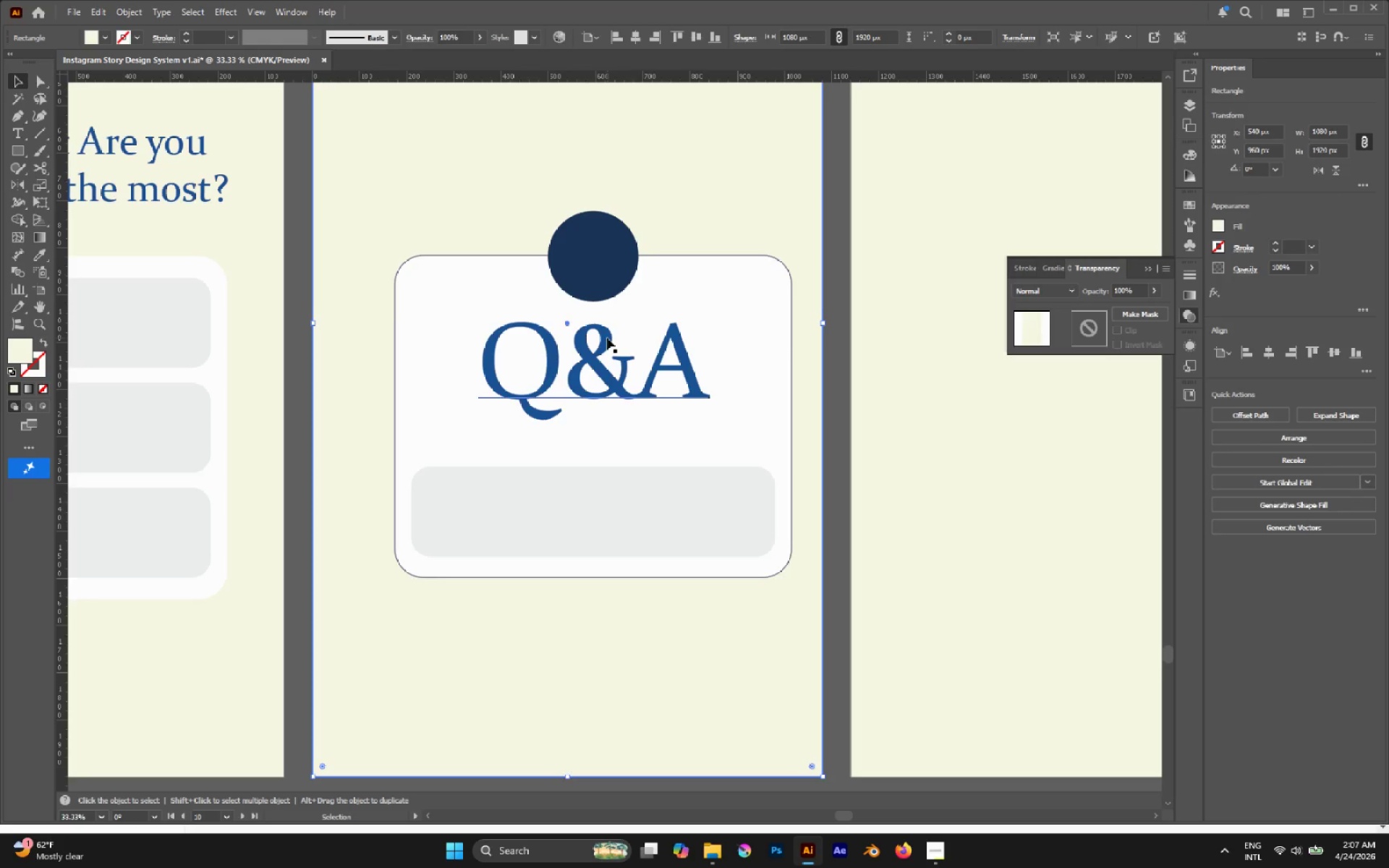 
hold_key(key=AltLeft, duration=2.38)
left_click_drag(start_coordinate=[548, 393], to_coordinate=[557, 520])
 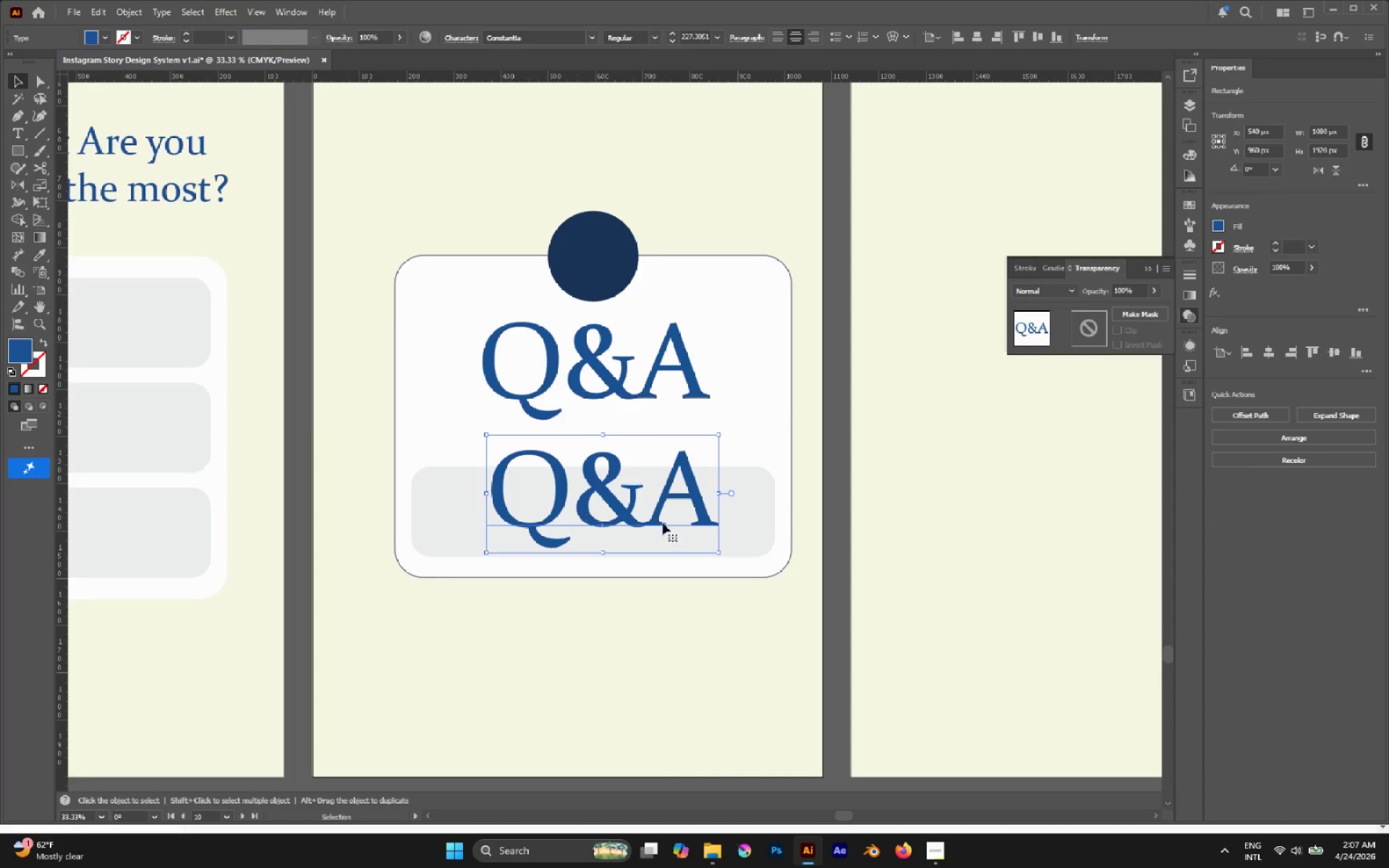 
hold_key(key=ShiftLeft, duration=2.16)
left_click_drag(start_coordinate=[718, 490], to_coordinate=[575, 473])
 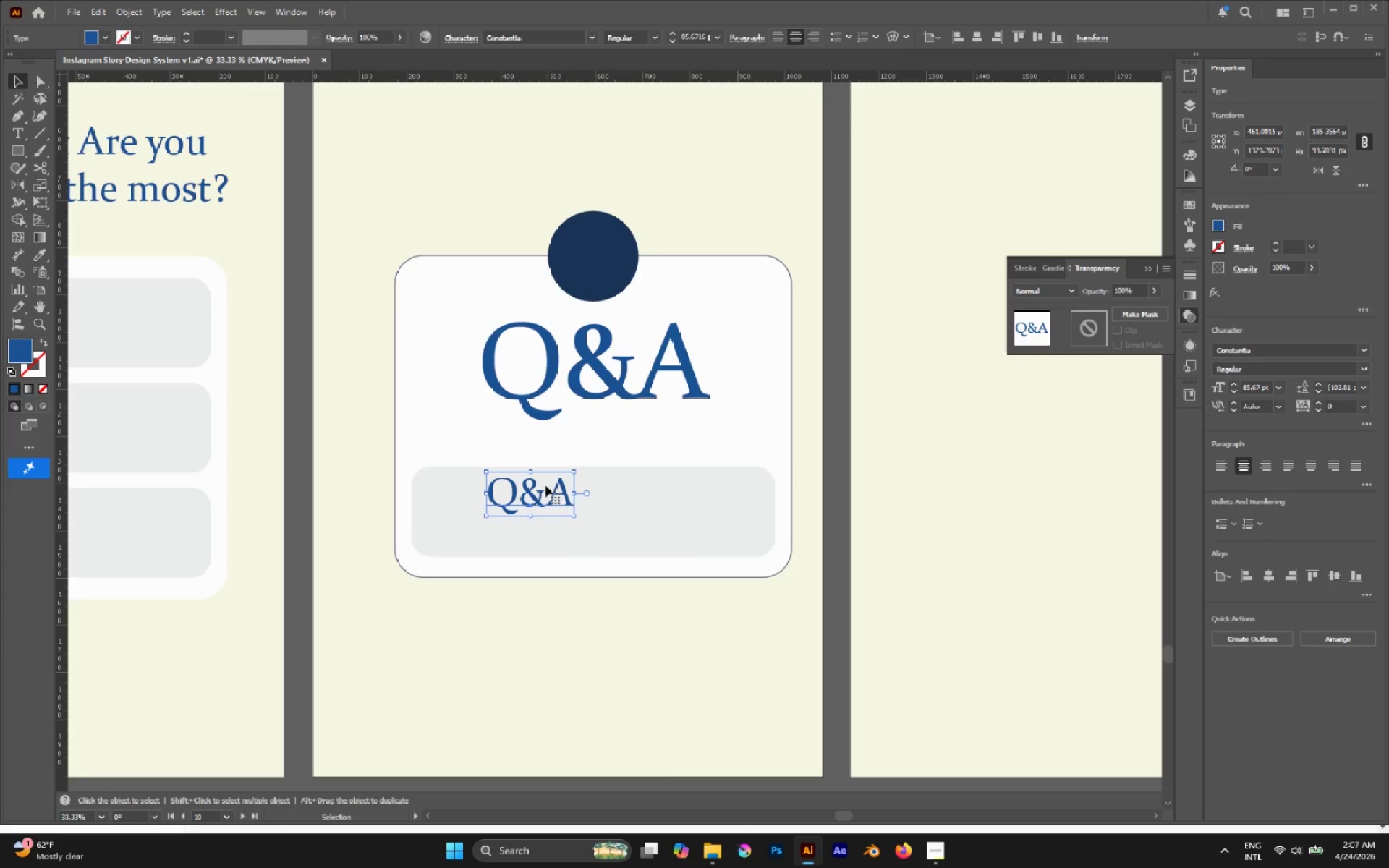 
left_click_drag(start_coordinate=[537, 497], to_coordinate=[494, 520])
 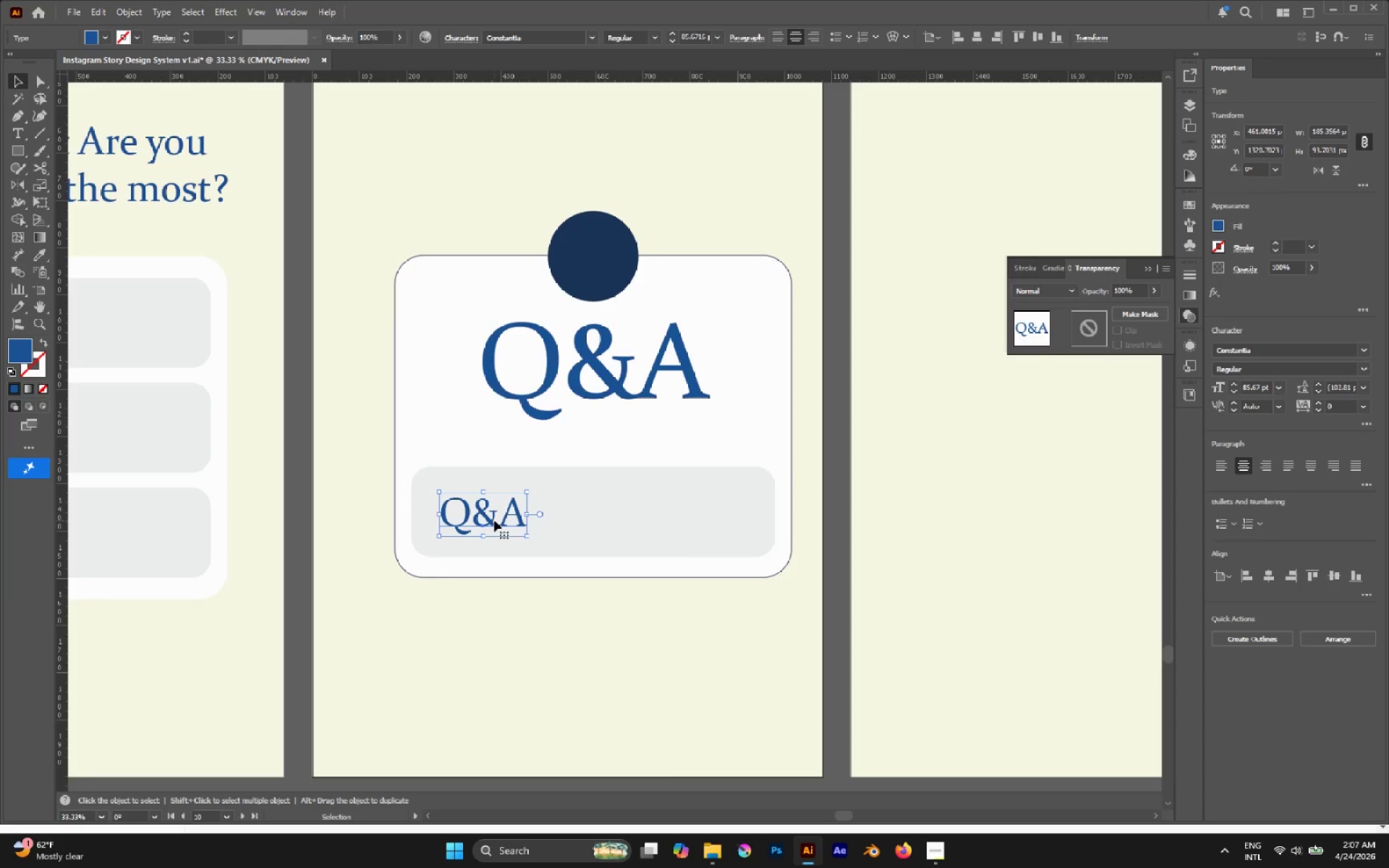 
double_click([494, 520])
 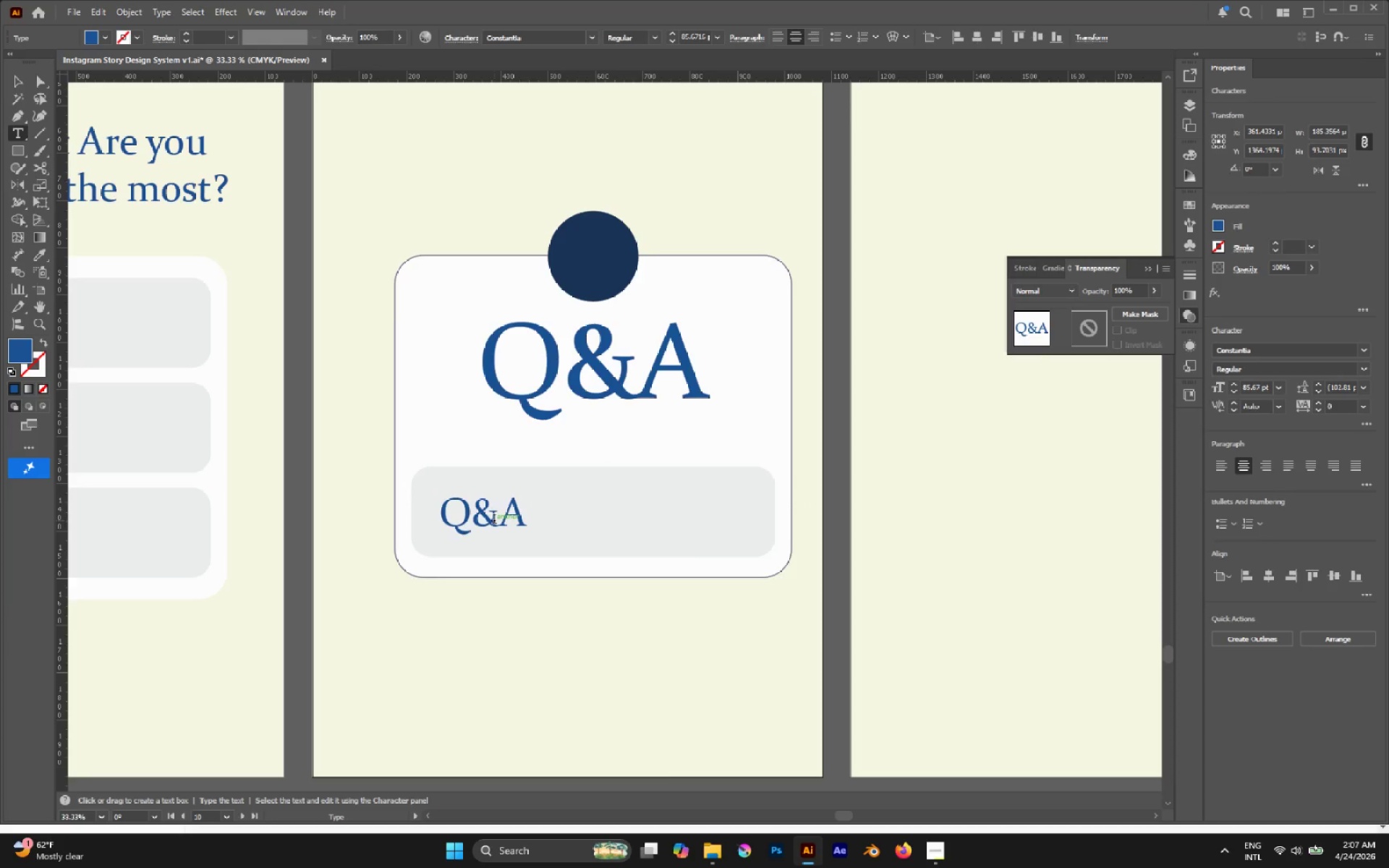 
triple_click([494, 520])
 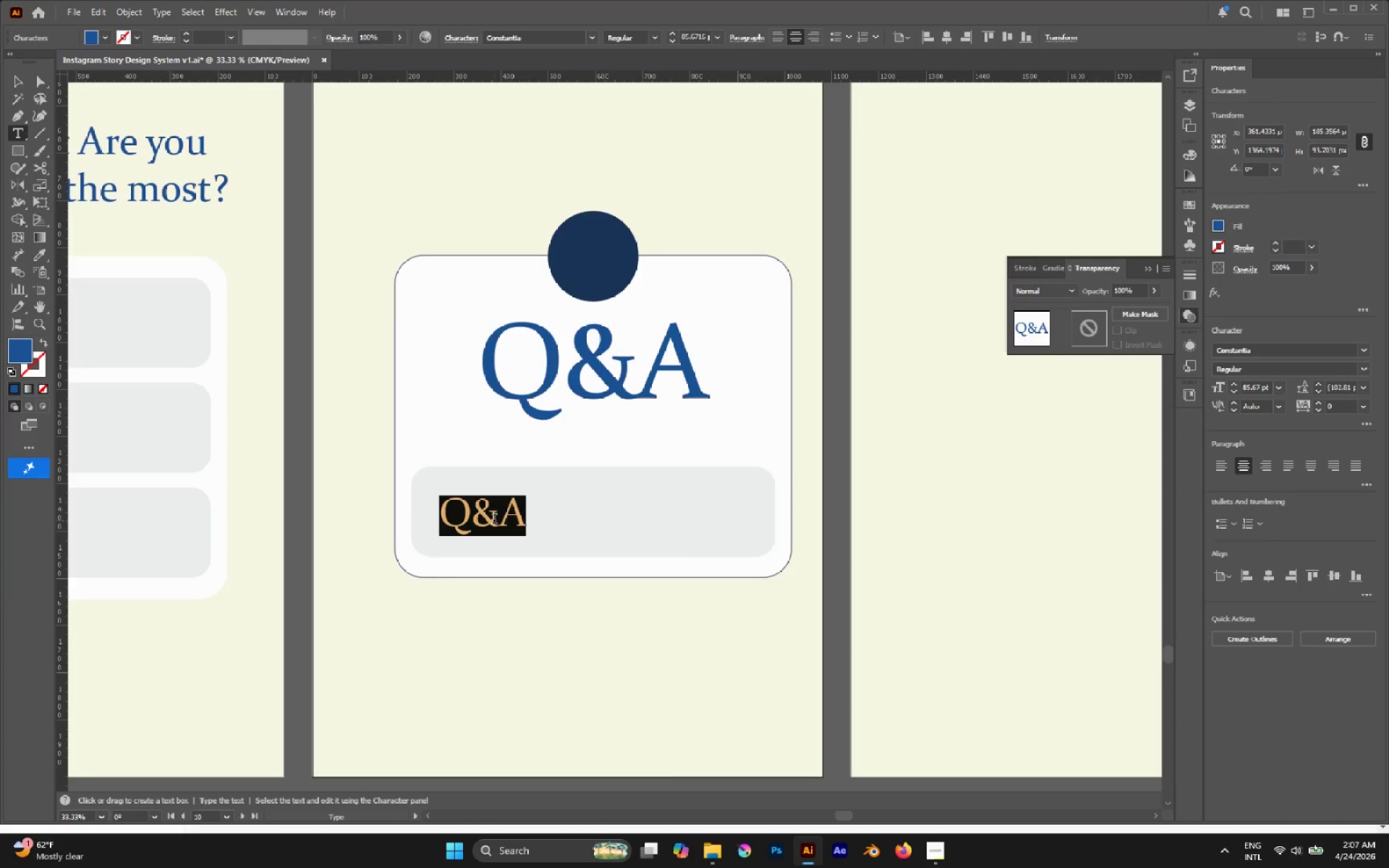 
hold_key(key=CapsLock, duration=0.45)
 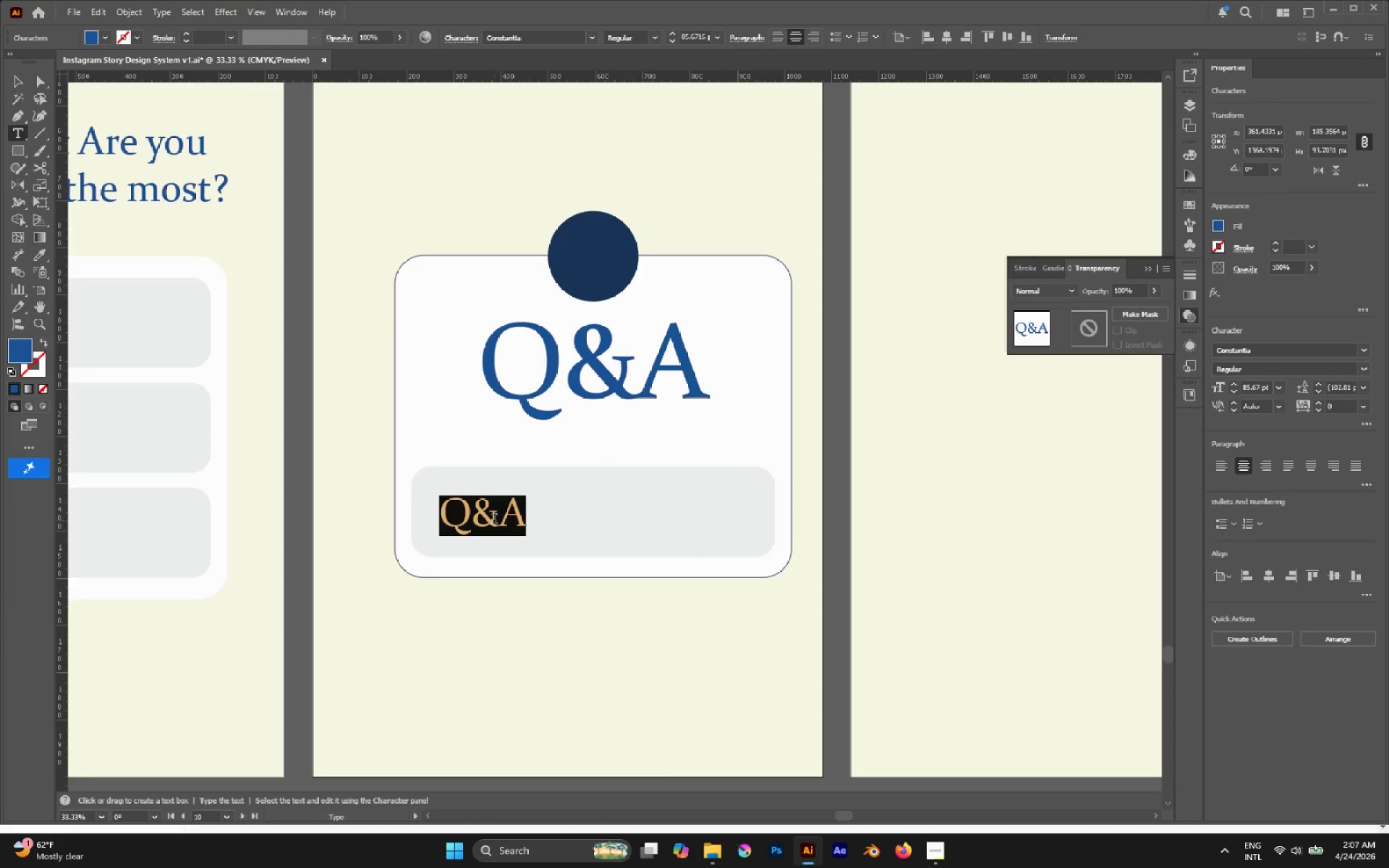 
type(T)
key(Backspace)
type(T)
key(Backspace)
type(tYOE )
key(Backspace)
key(Backspace)
key(Backspace)
type(PE MESSAGE....`)
 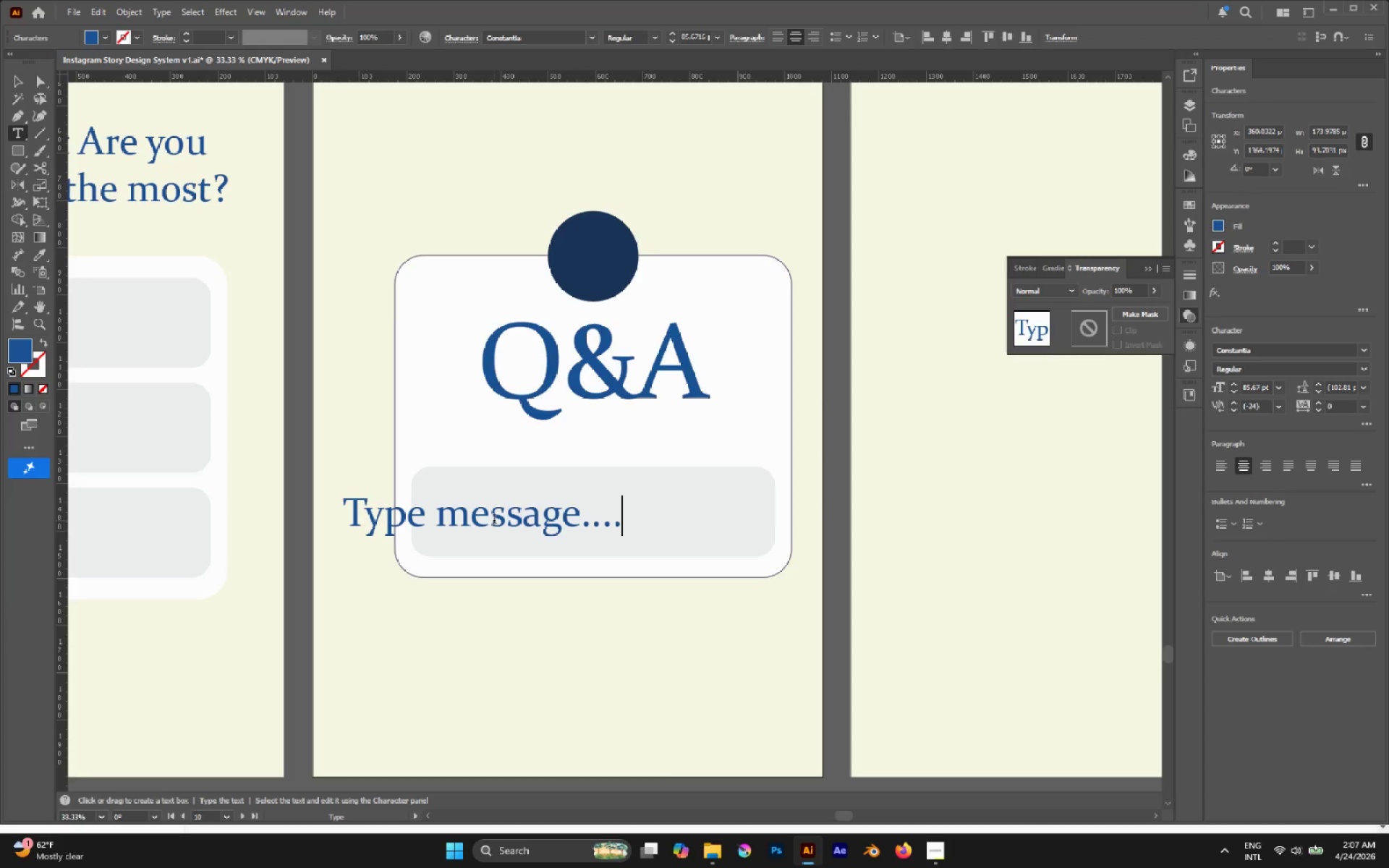 
left_click([22, 88])
 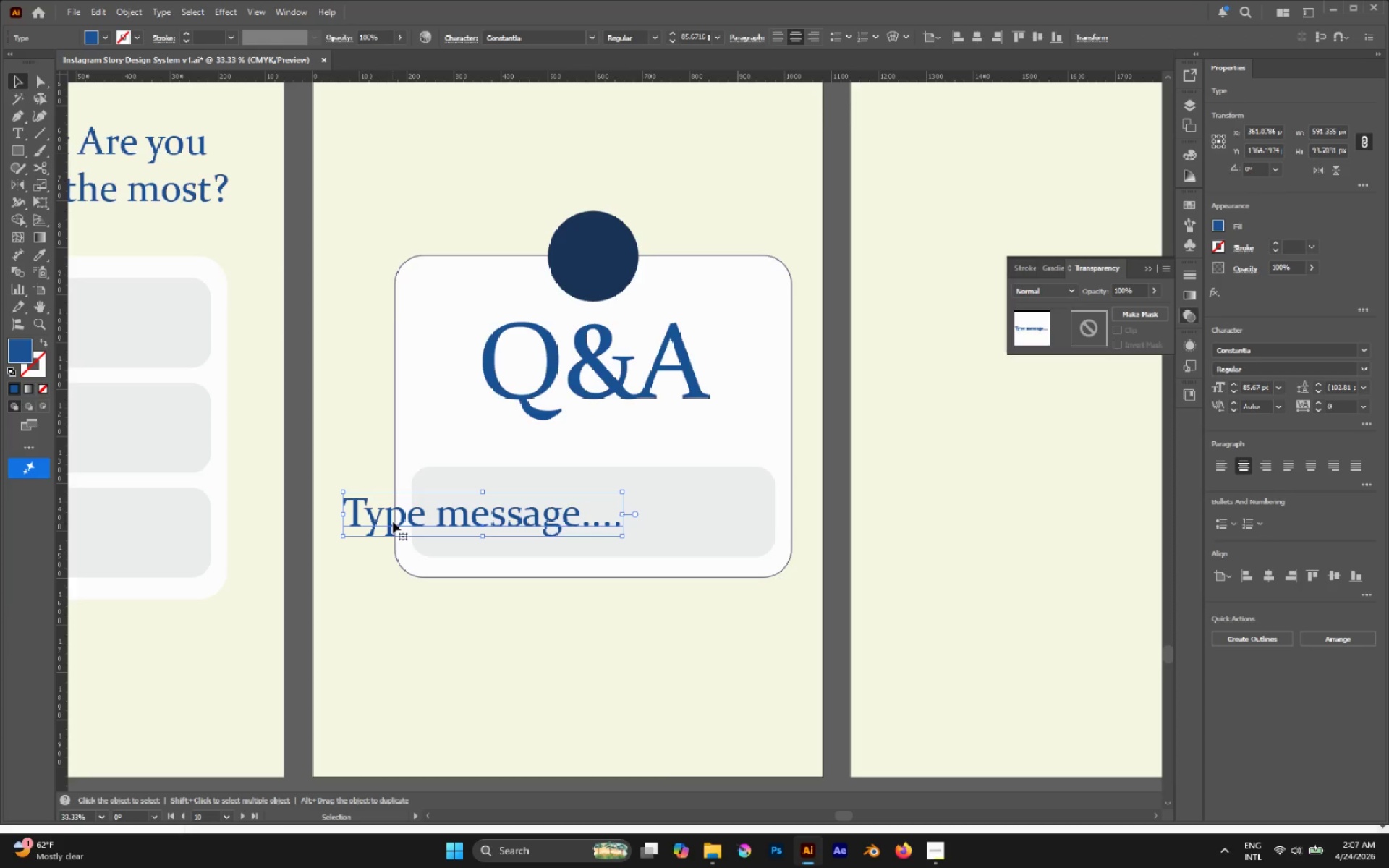 
left_click_drag(start_coordinate=[396, 523], to_coordinate=[477, 527])
 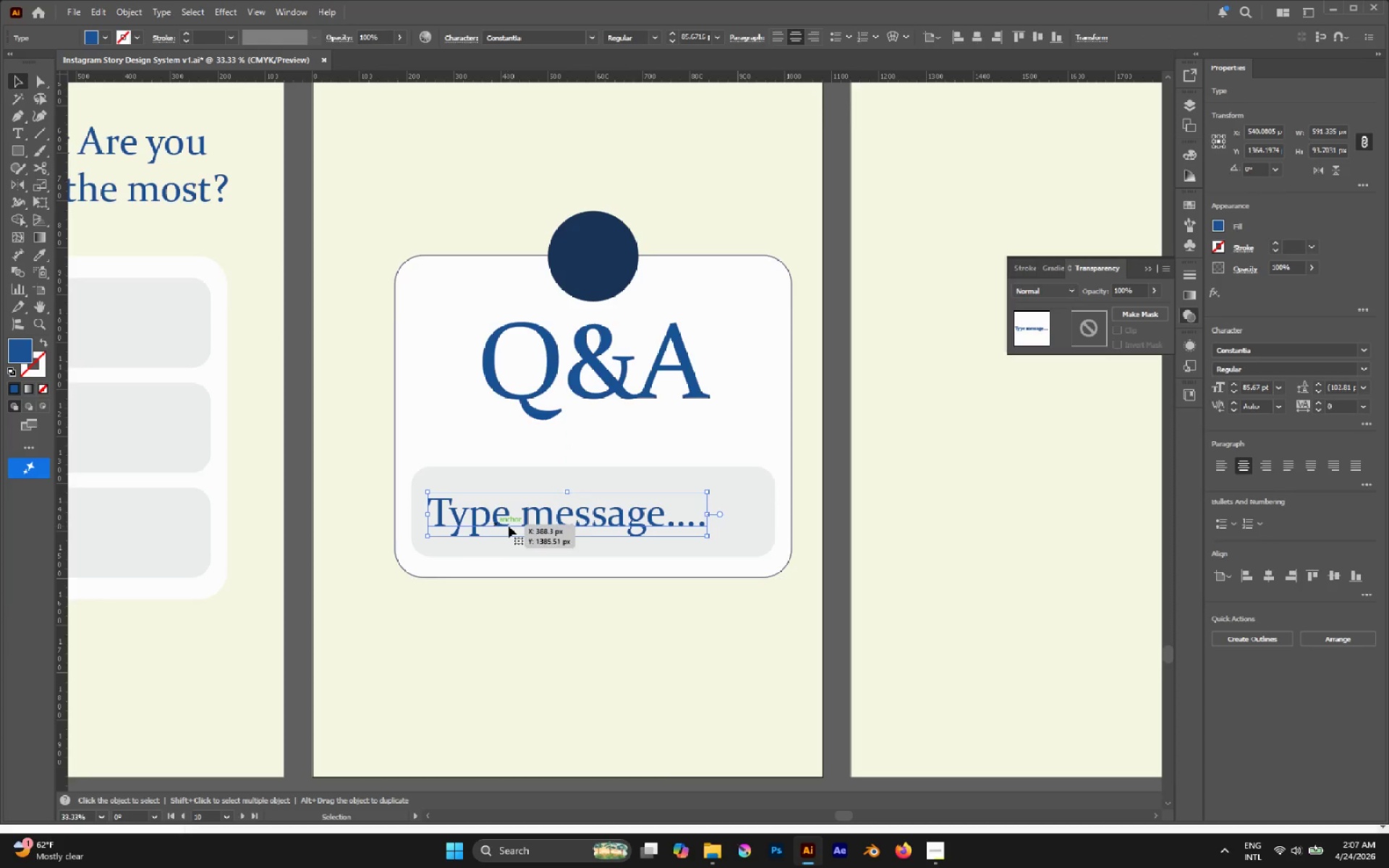 
hold_key(key=ShiftLeft, duration=1.78)
 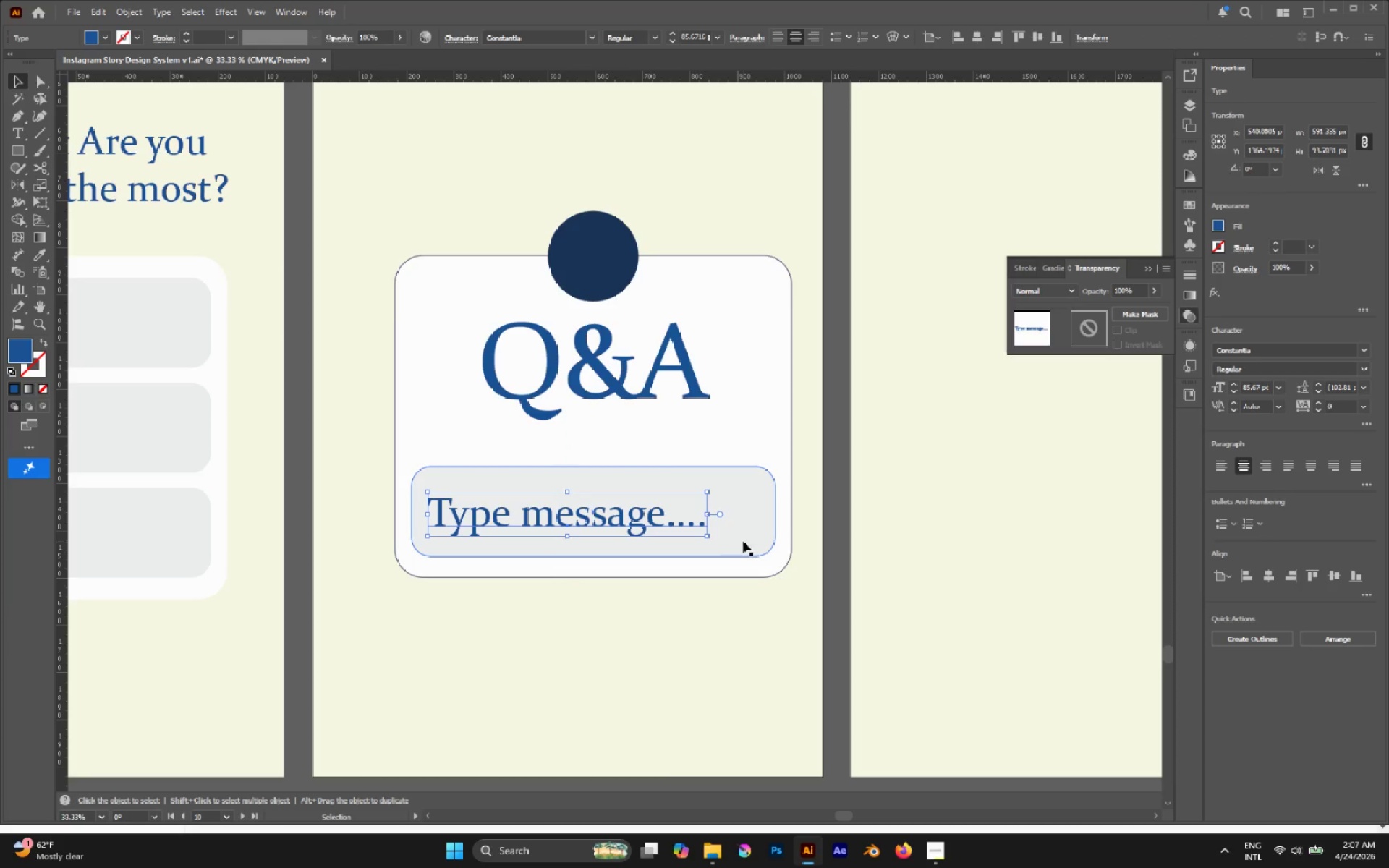 
hold_key(key=CapsLock, duration=1.17)
 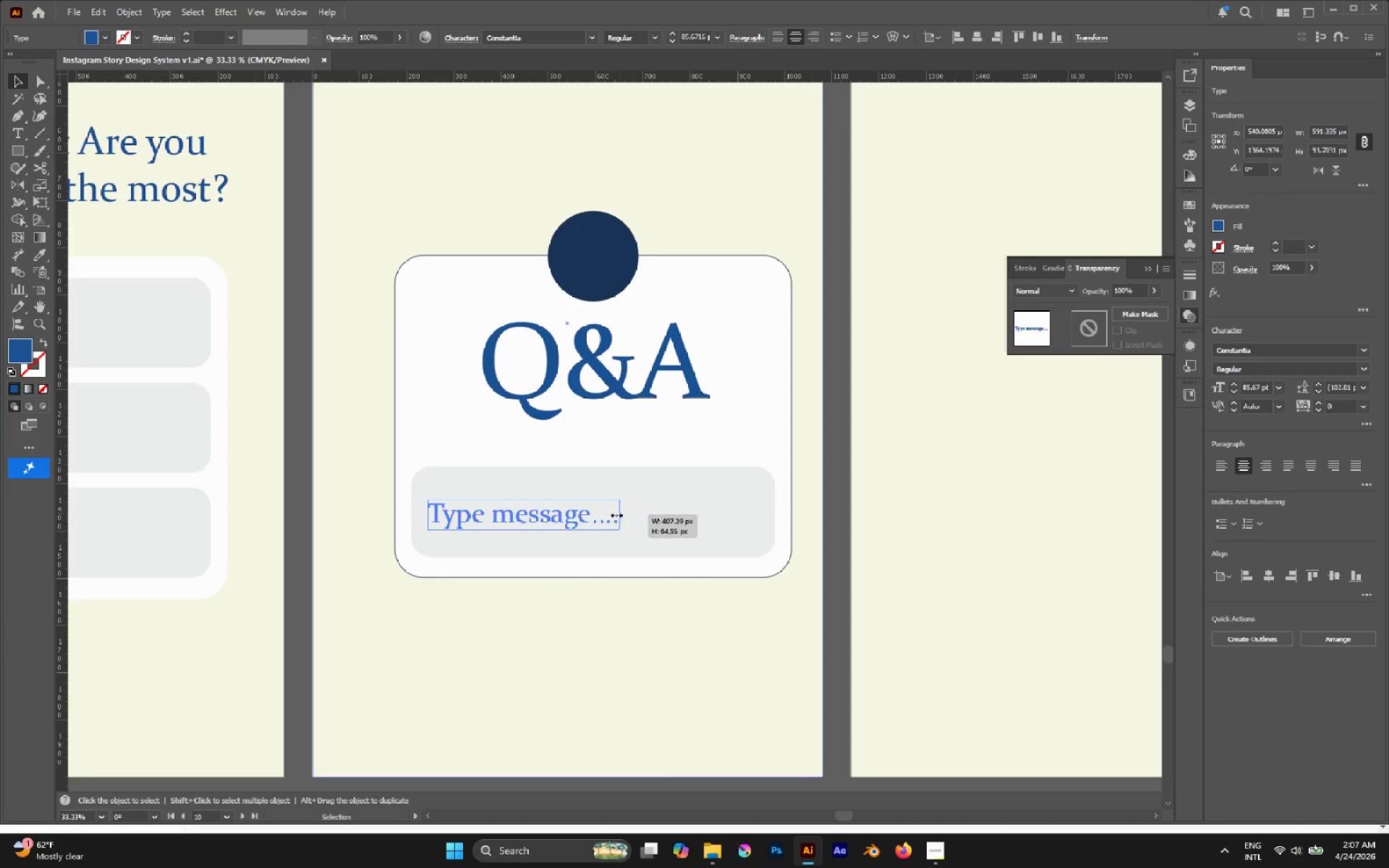 
left_click_drag(start_coordinate=[708, 517], to_coordinate=[579, 516])
 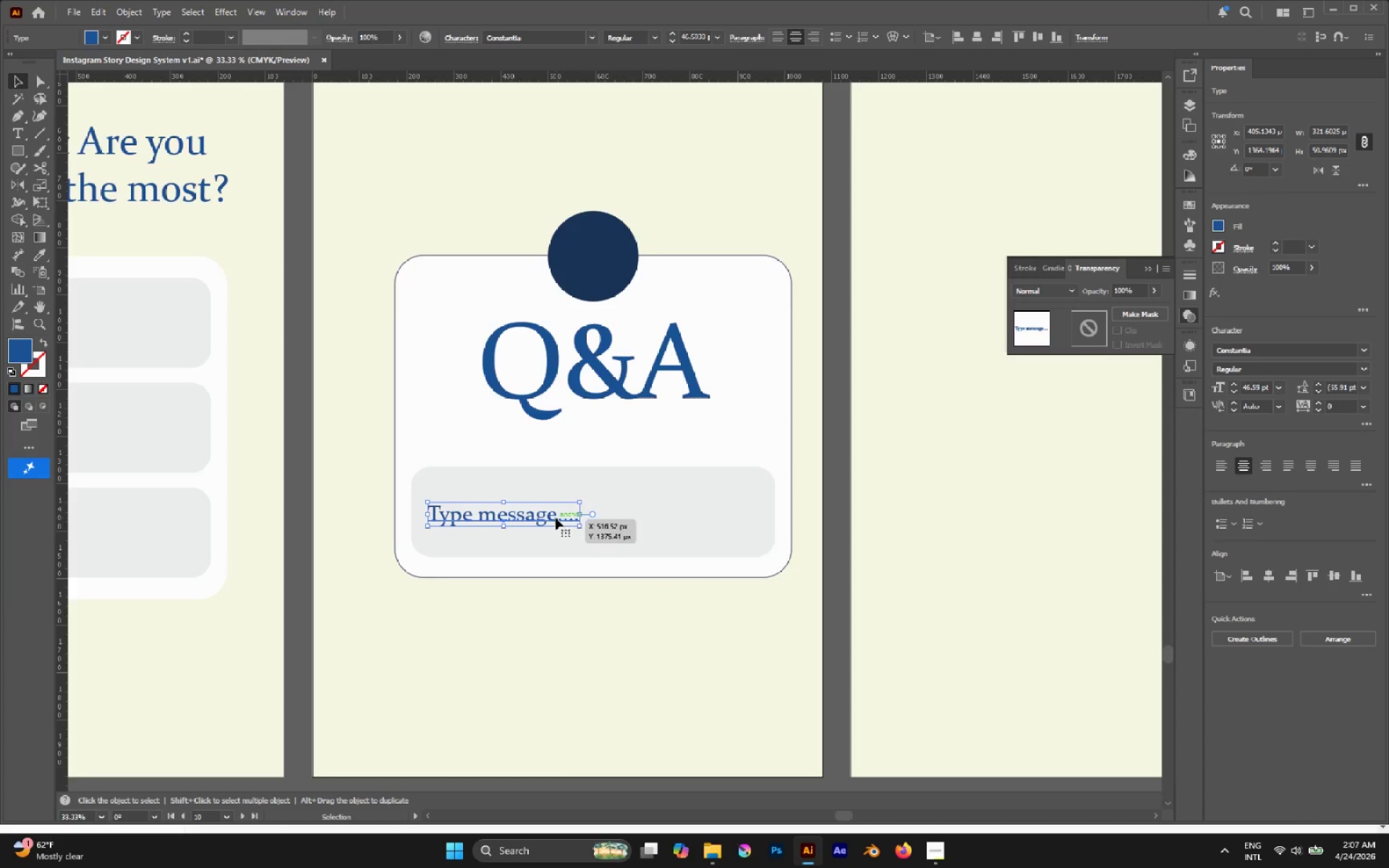 
hold_key(key=ShiftLeft, duration=1.2)
 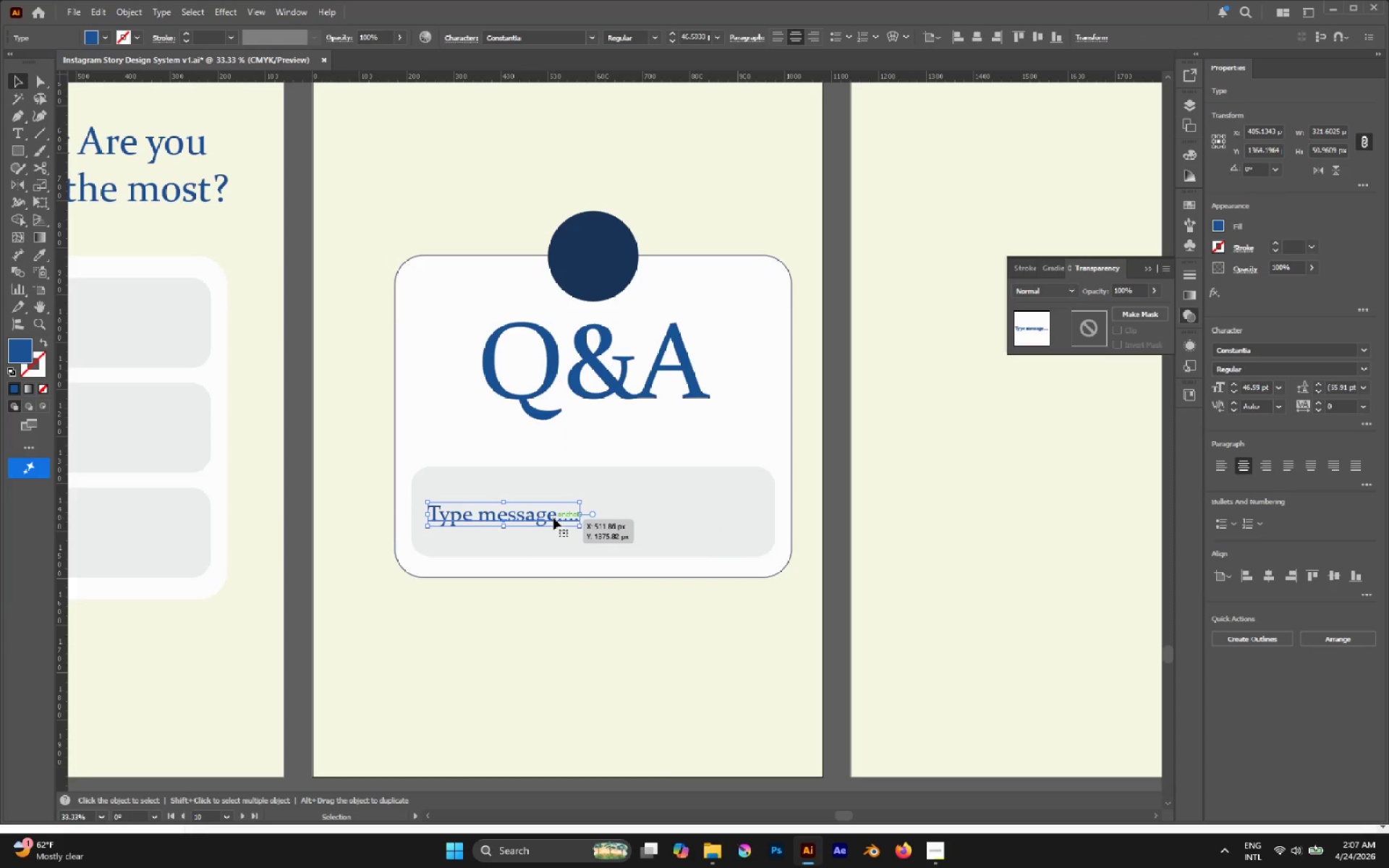 
left_click_drag(start_coordinate=[553, 518], to_coordinate=[559, 522])
 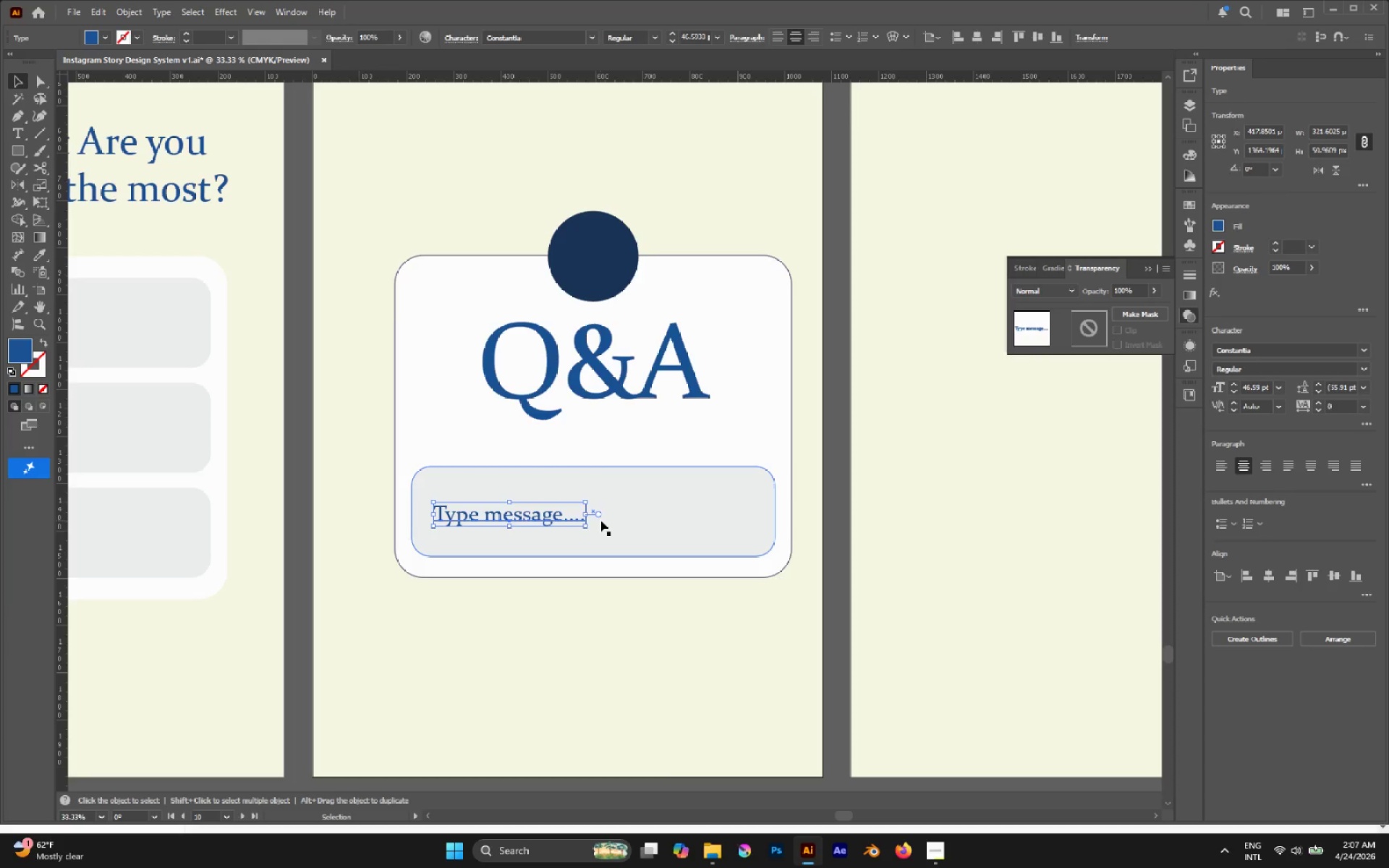 
hold_key(key=ShiftLeft, duration=1.45)
 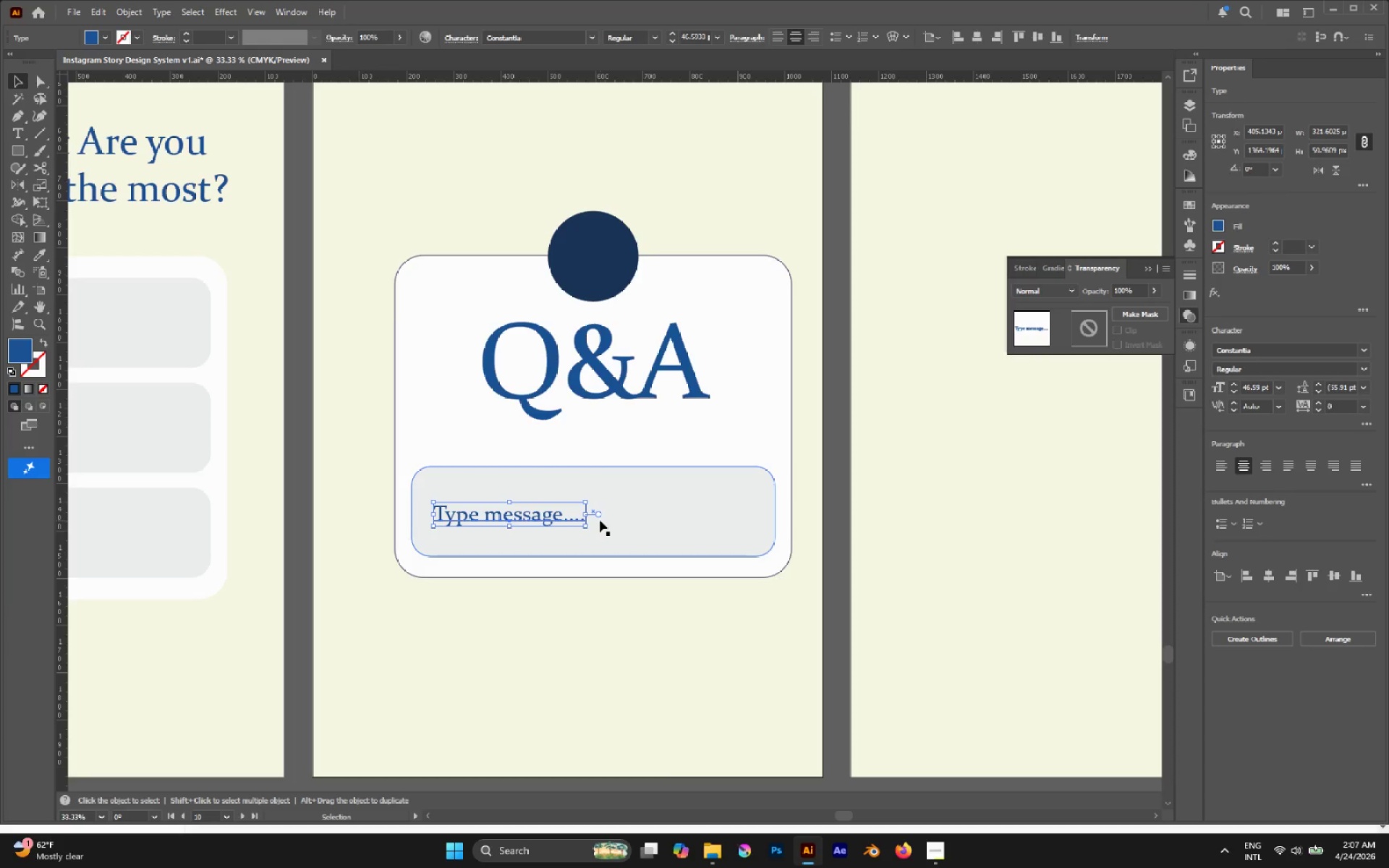 
hold_key(key=ShiftLeft, duration=1.67)
left_click_drag(start_coordinate=[587, 515], to_coordinate=[617, 523])
 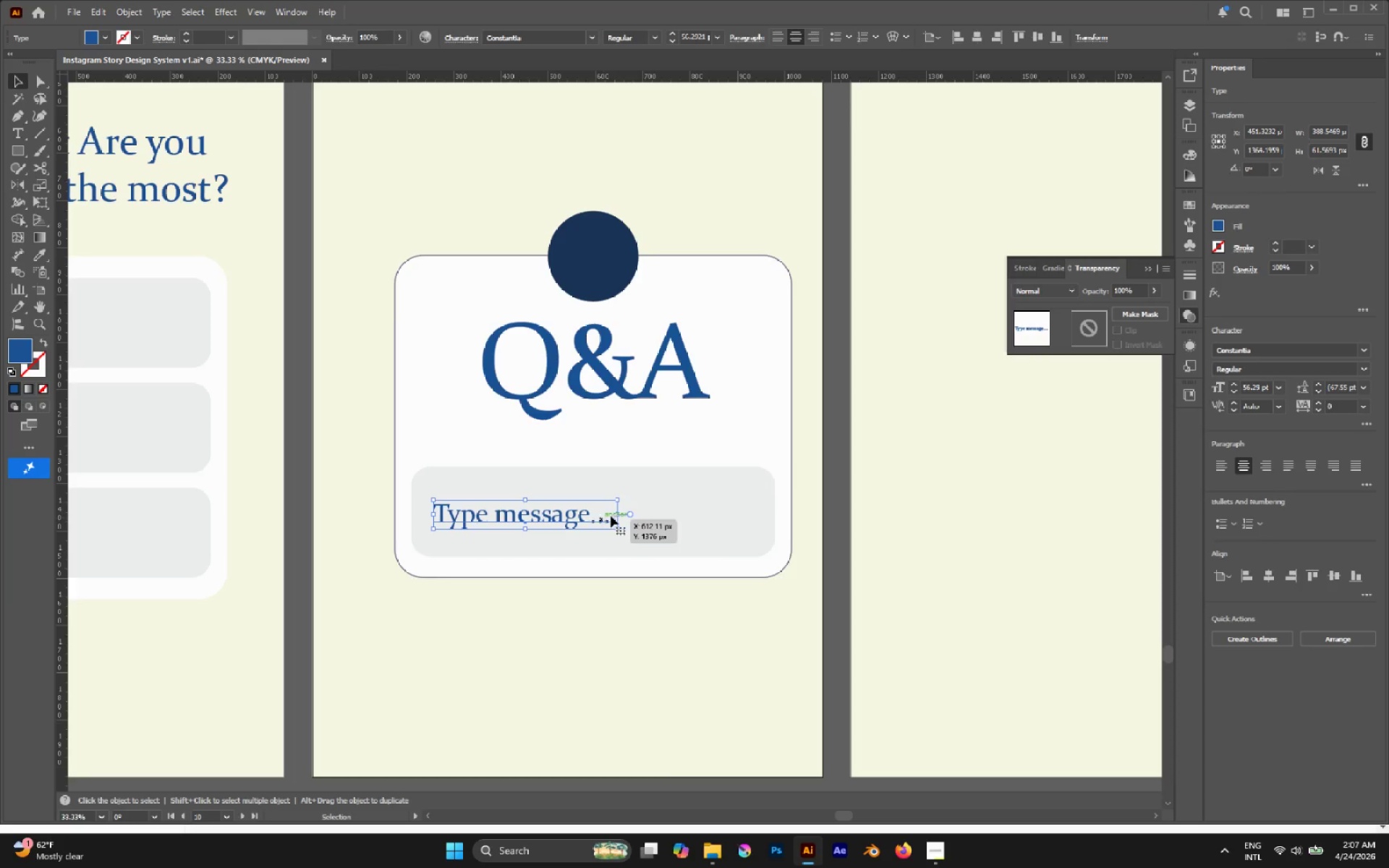 
key(I)
 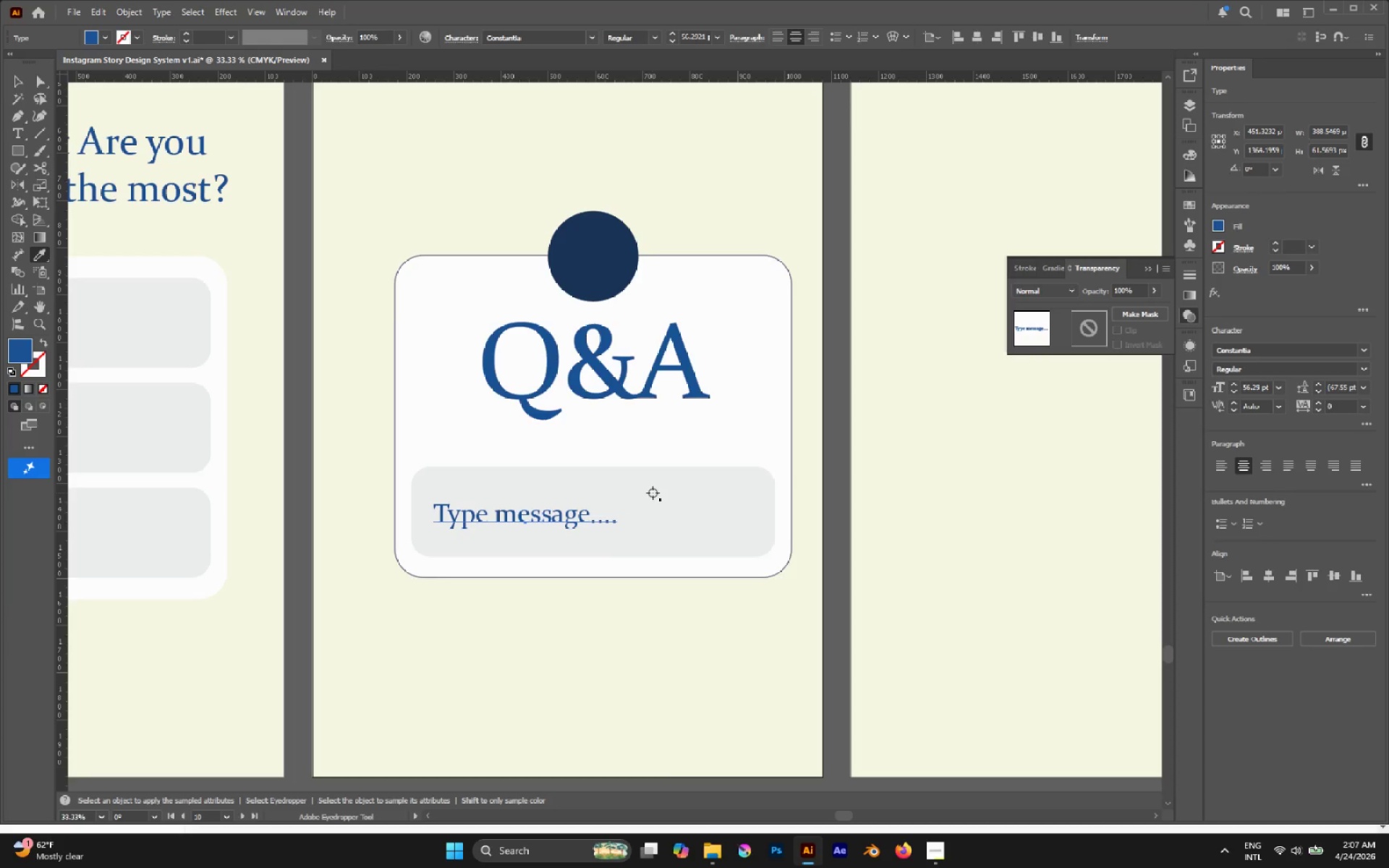 
left_click([655, 493])
 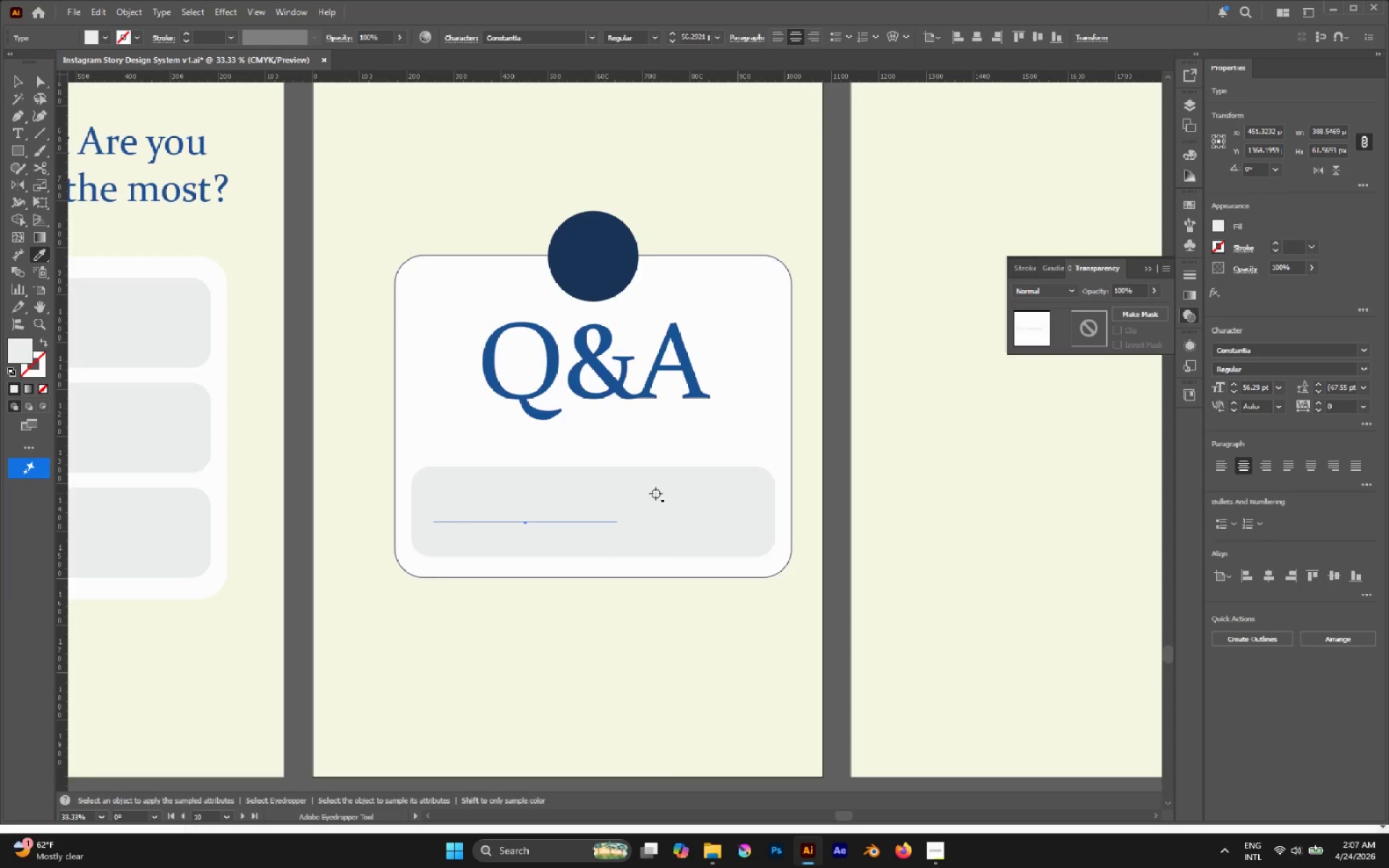 
key(V)
 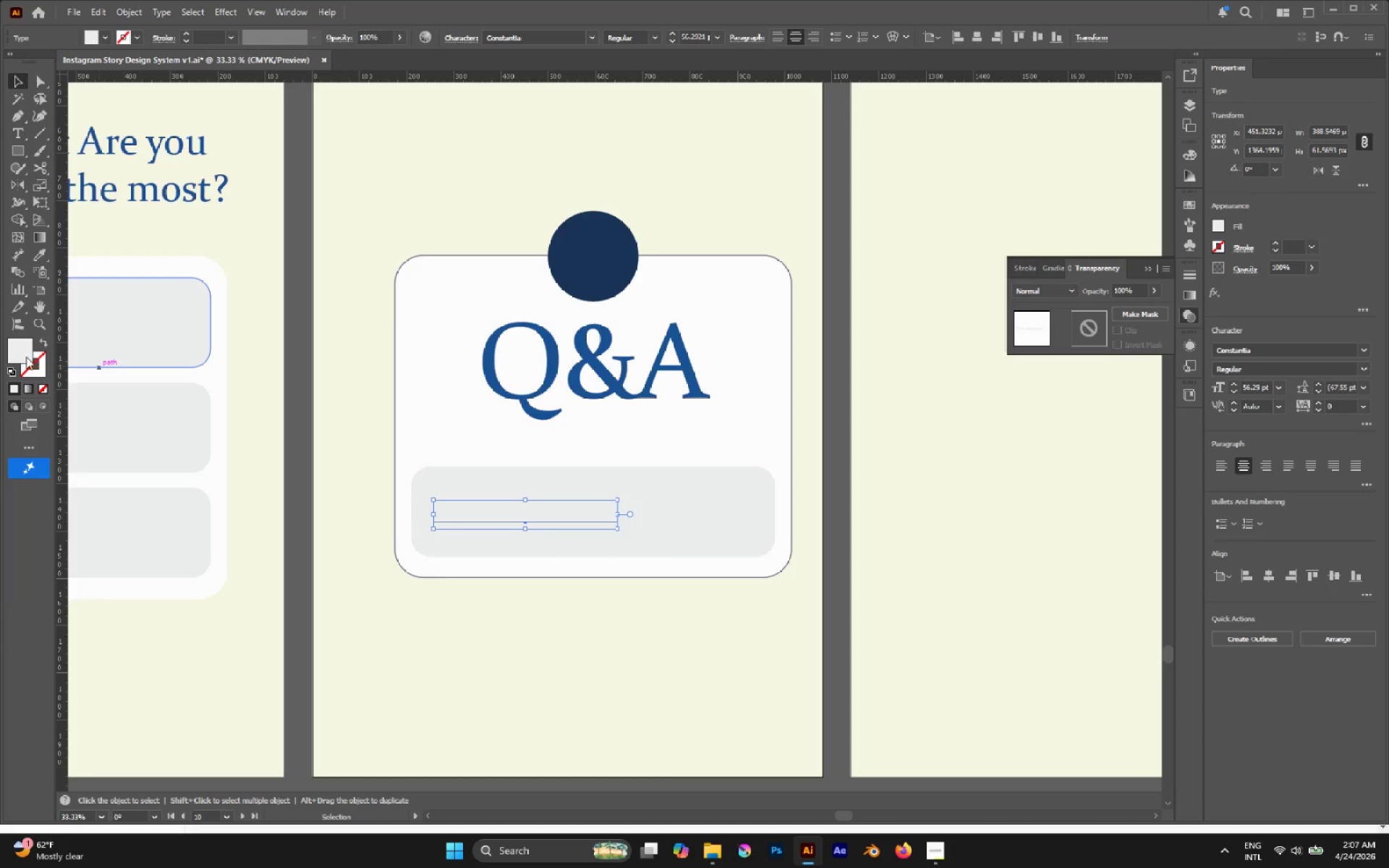 
double_click([14, 352])
 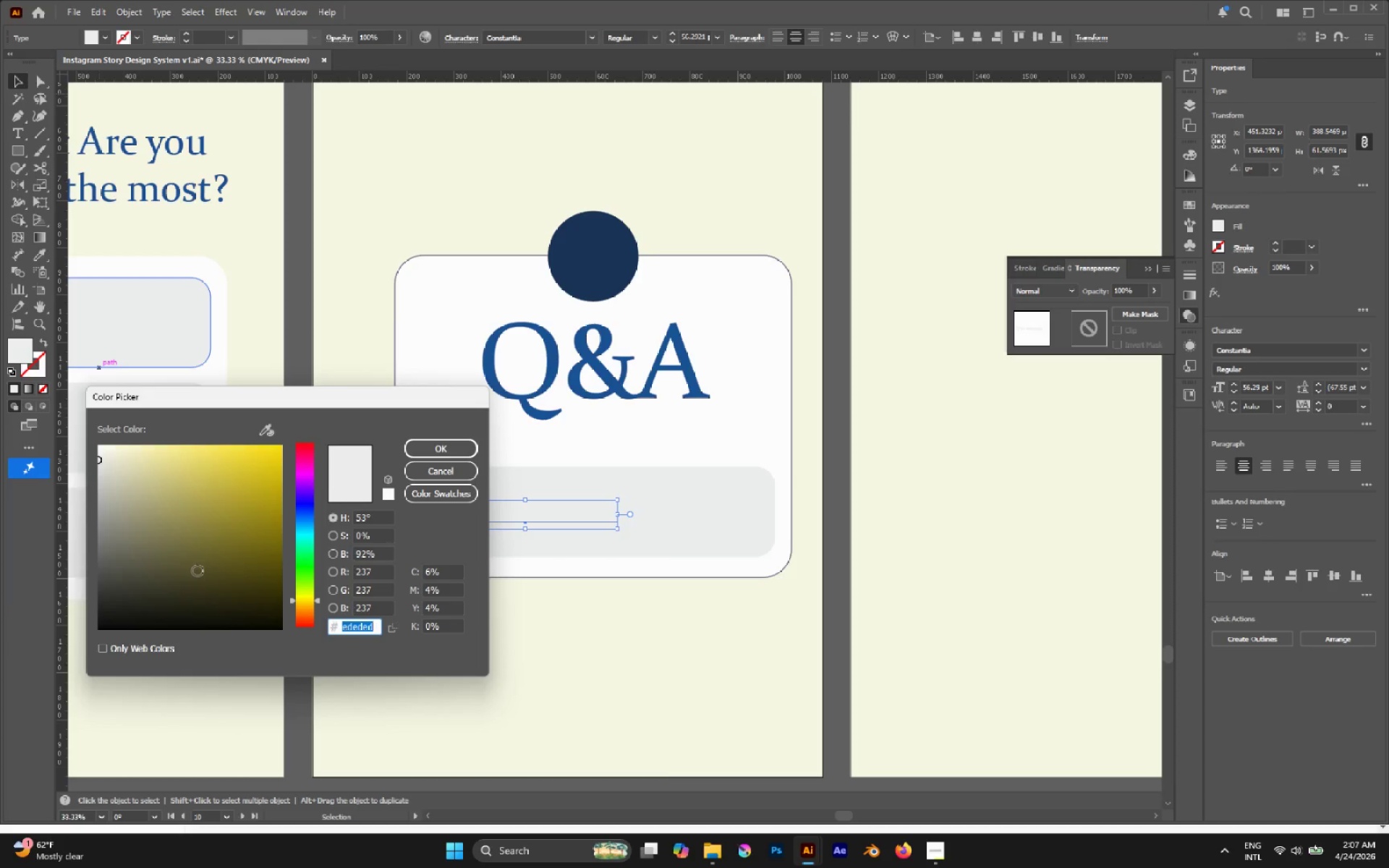 
left_click_drag(start_coordinate=[143, 541], to_coordinate=[80, 499])
 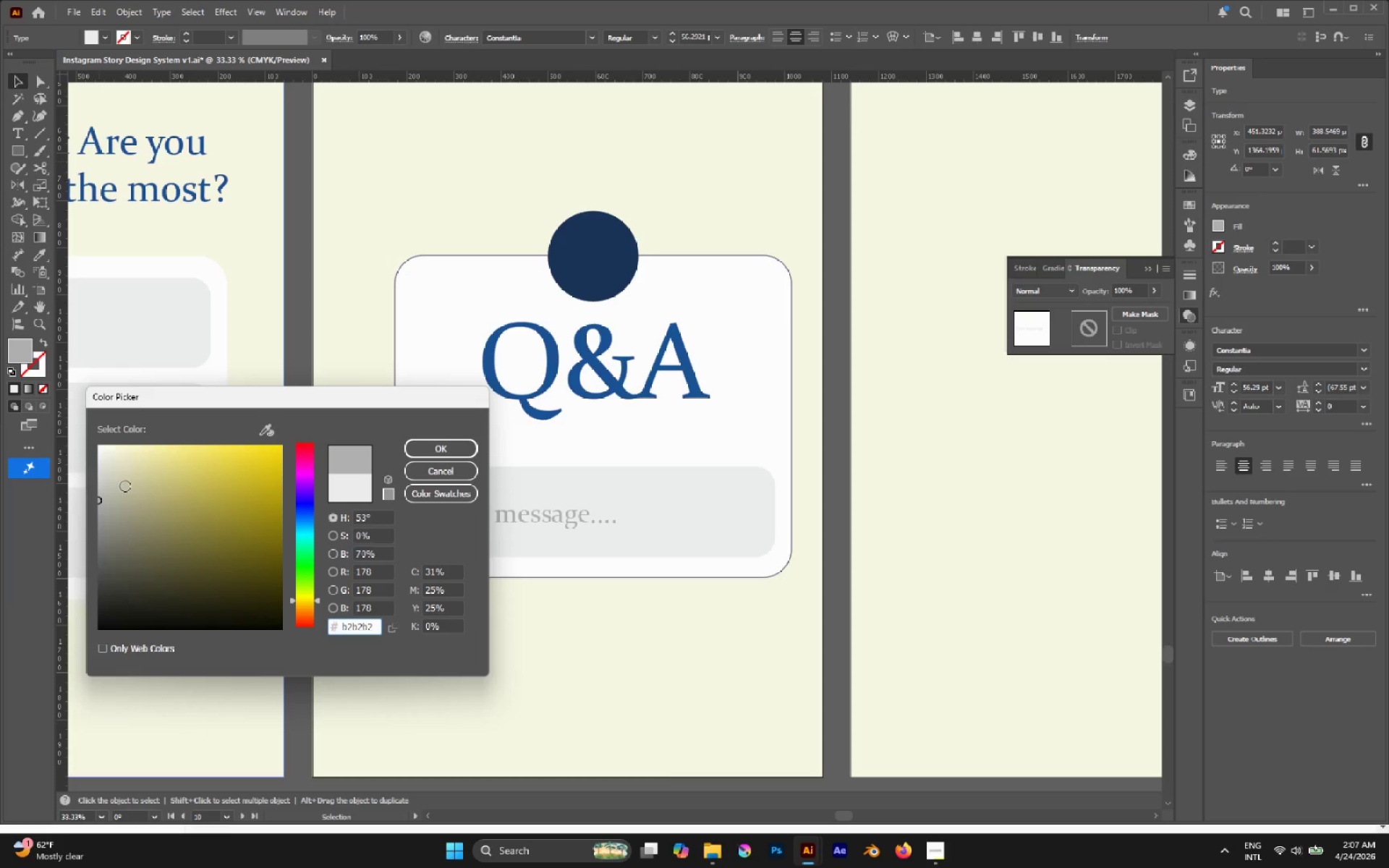 
left_click_drag(start_coordinate=[125, 486], to_coordinate=[92, 488])
 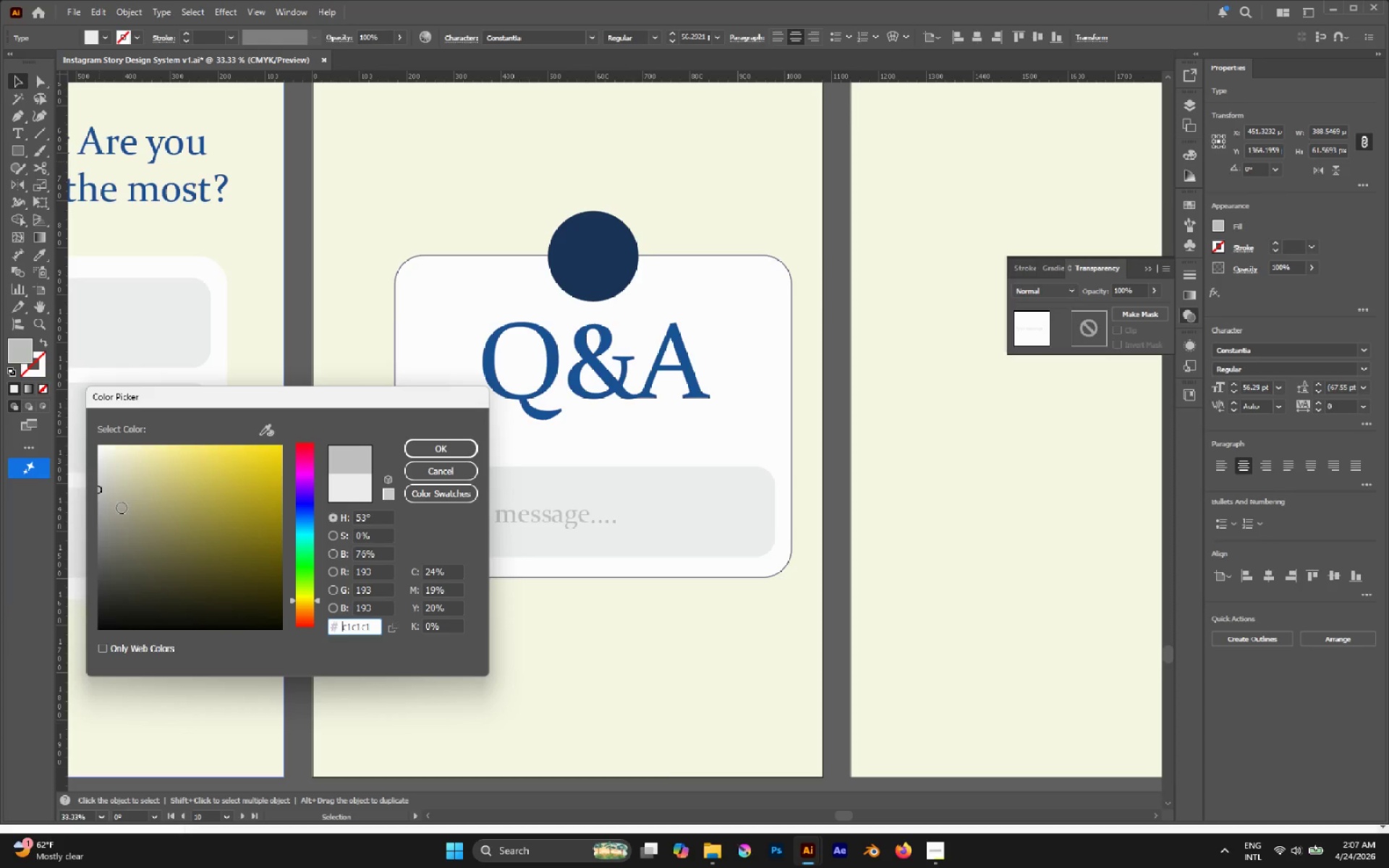 
left_click_drag(start_coordinate=[117, 506], to_coordinate=[82, 502])
 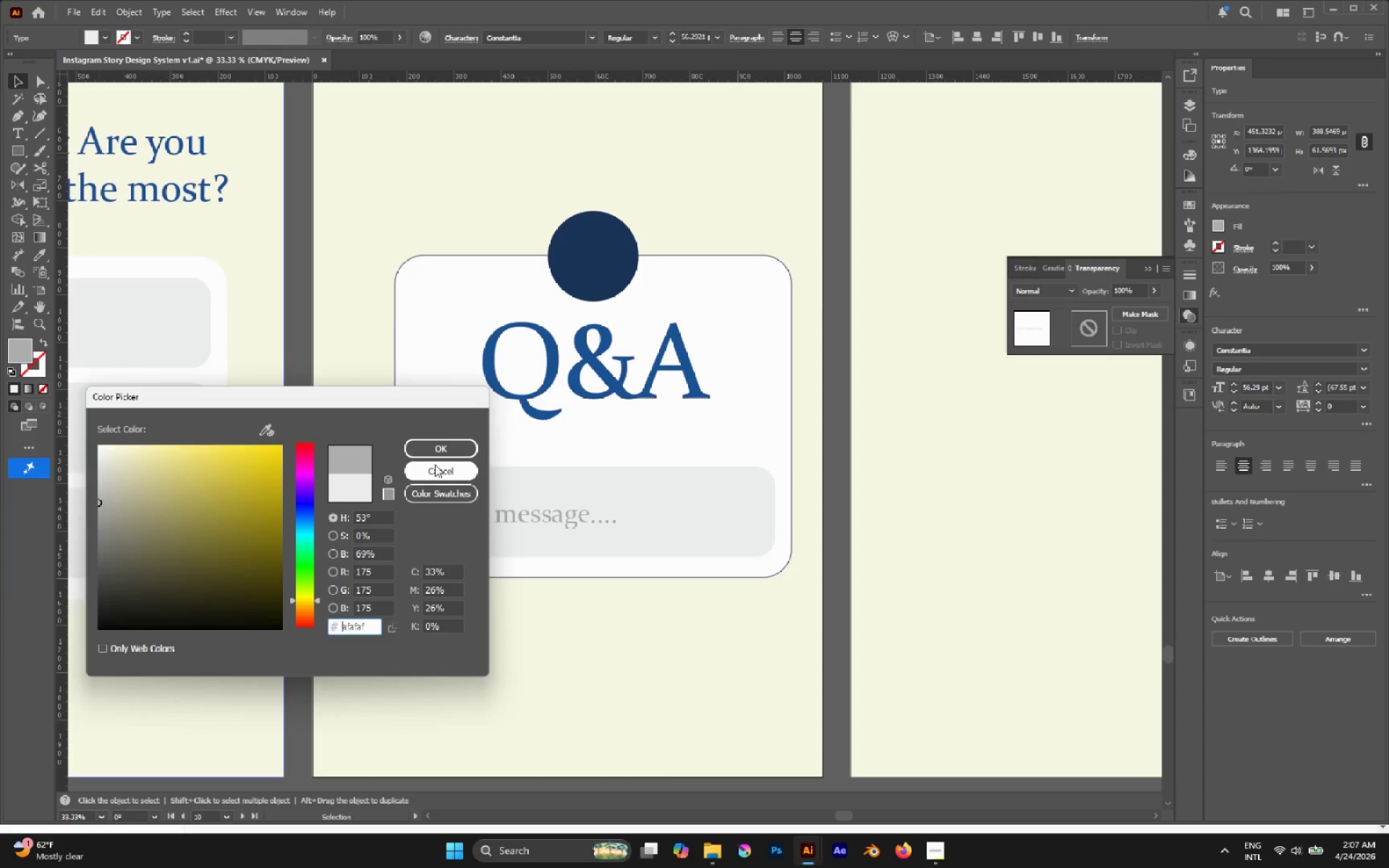 
left_click([435, 457])
 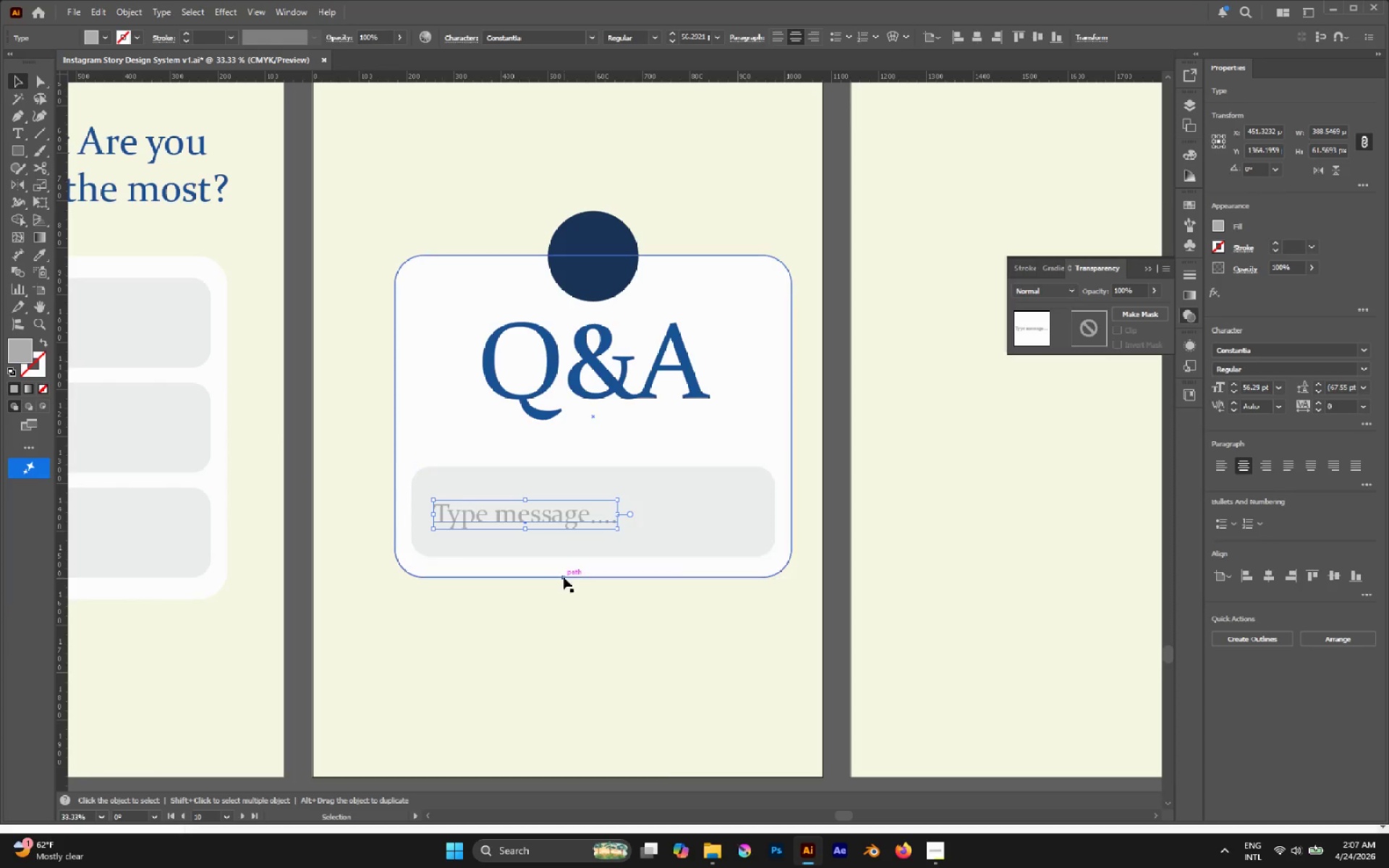 
key(V)
 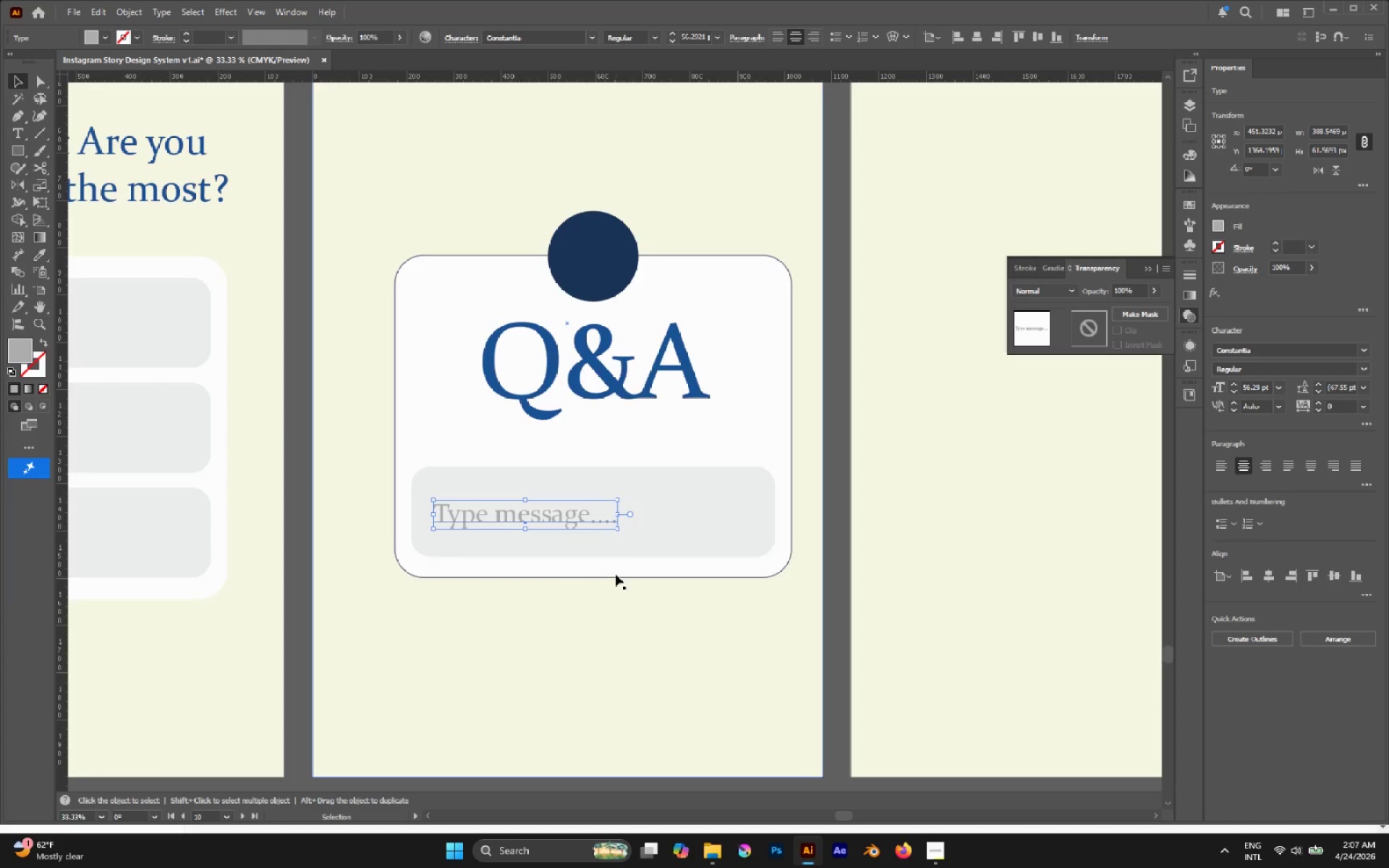 
hold_key(key=ShiftLeft, duration=2.8)
left_click_drag(start_coordinate=[618, 516], to_coordinate=[653, 519])
 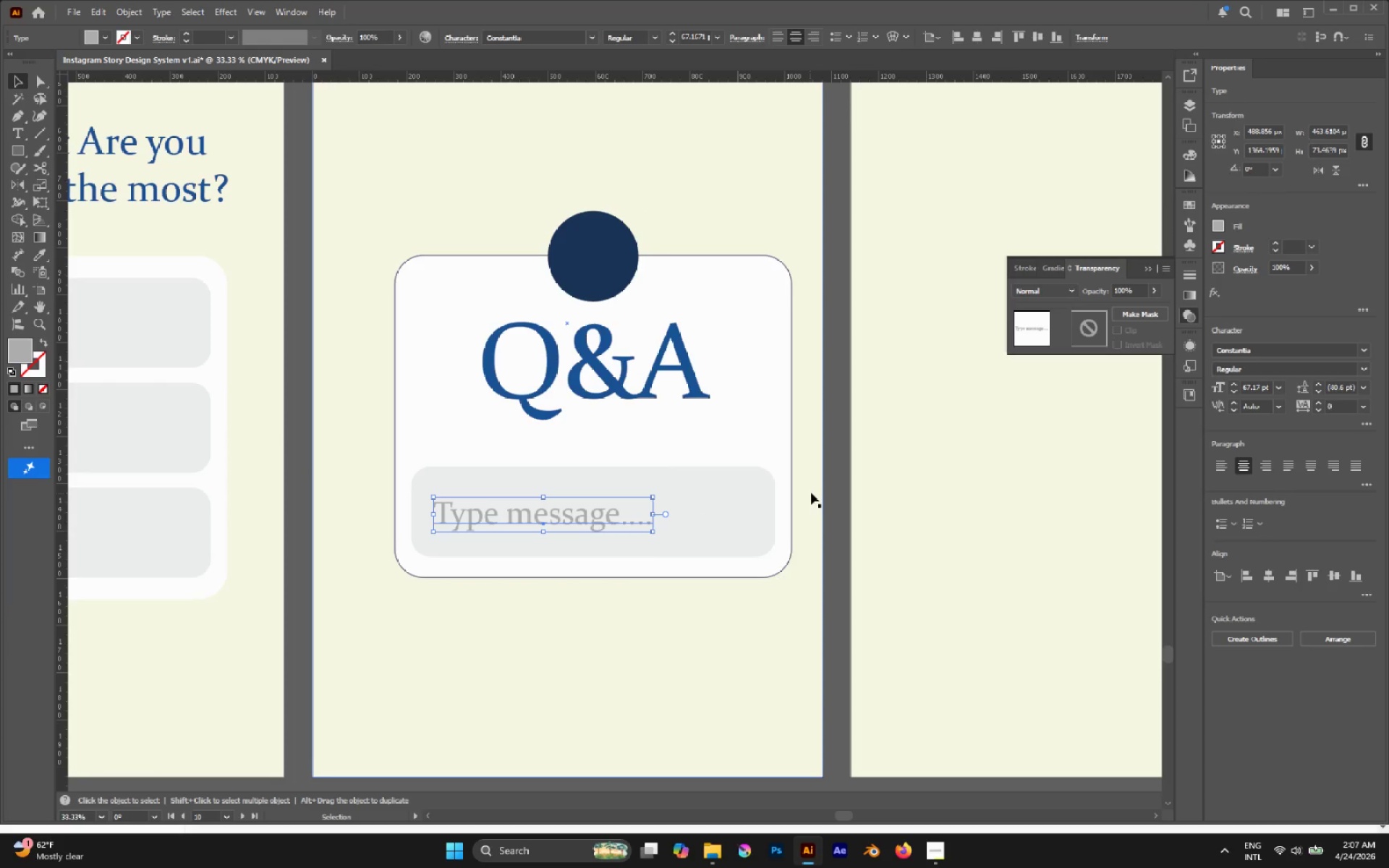 
left_click([827, 485])
 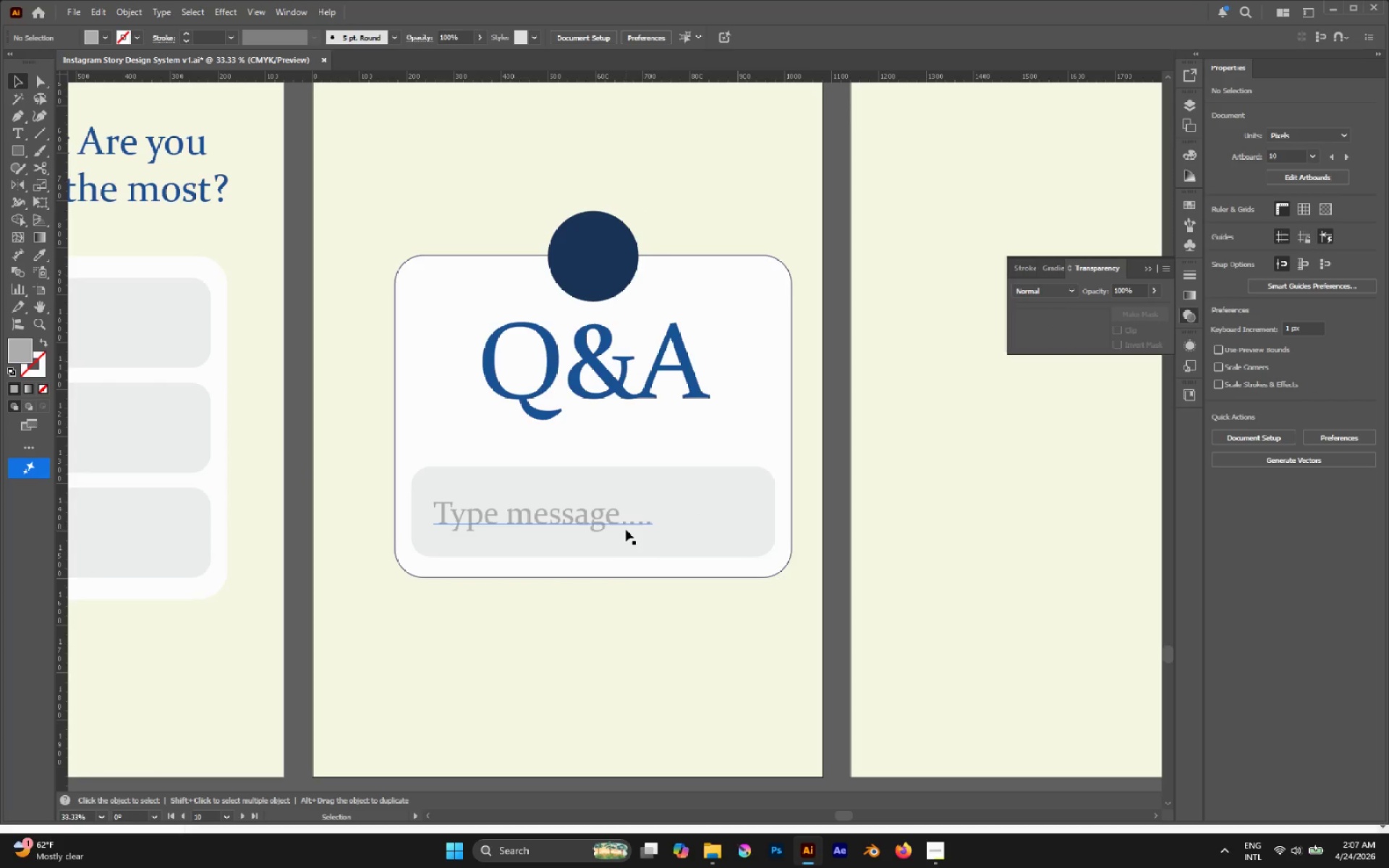 
hold_key(key=AltLeft, duration=0.45)
scroll: coordinate [582, 519], scroll_direction: down, amount: 1.0
 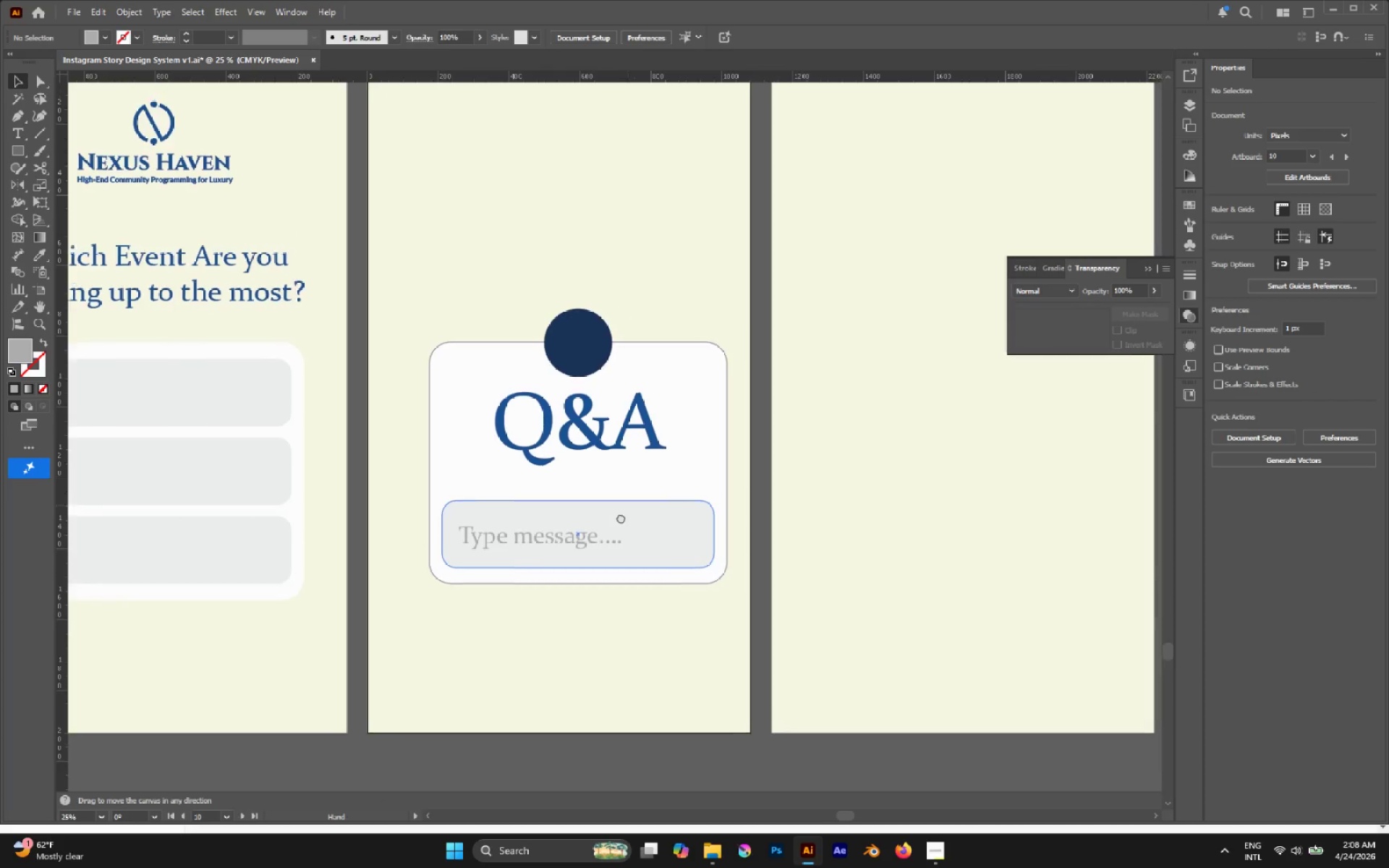 
hold_key(key=AltLeft, duration=0.42)
scroll: coordinate [587, 561], scroll_direction: down, amount: 2.0
 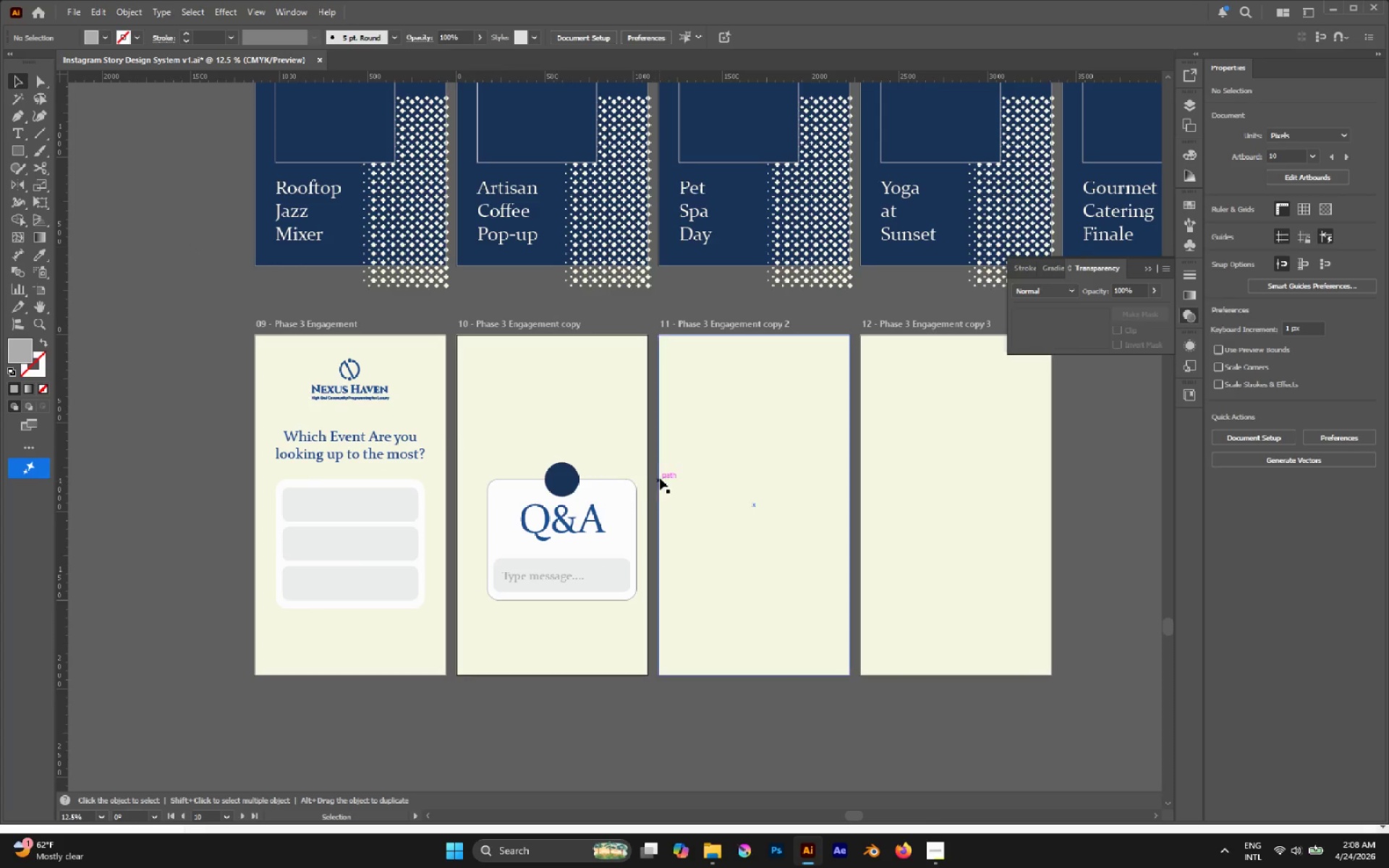 
left_click_drag(start_coordinate=[654, 457], to_coordinate=[542, 617])
 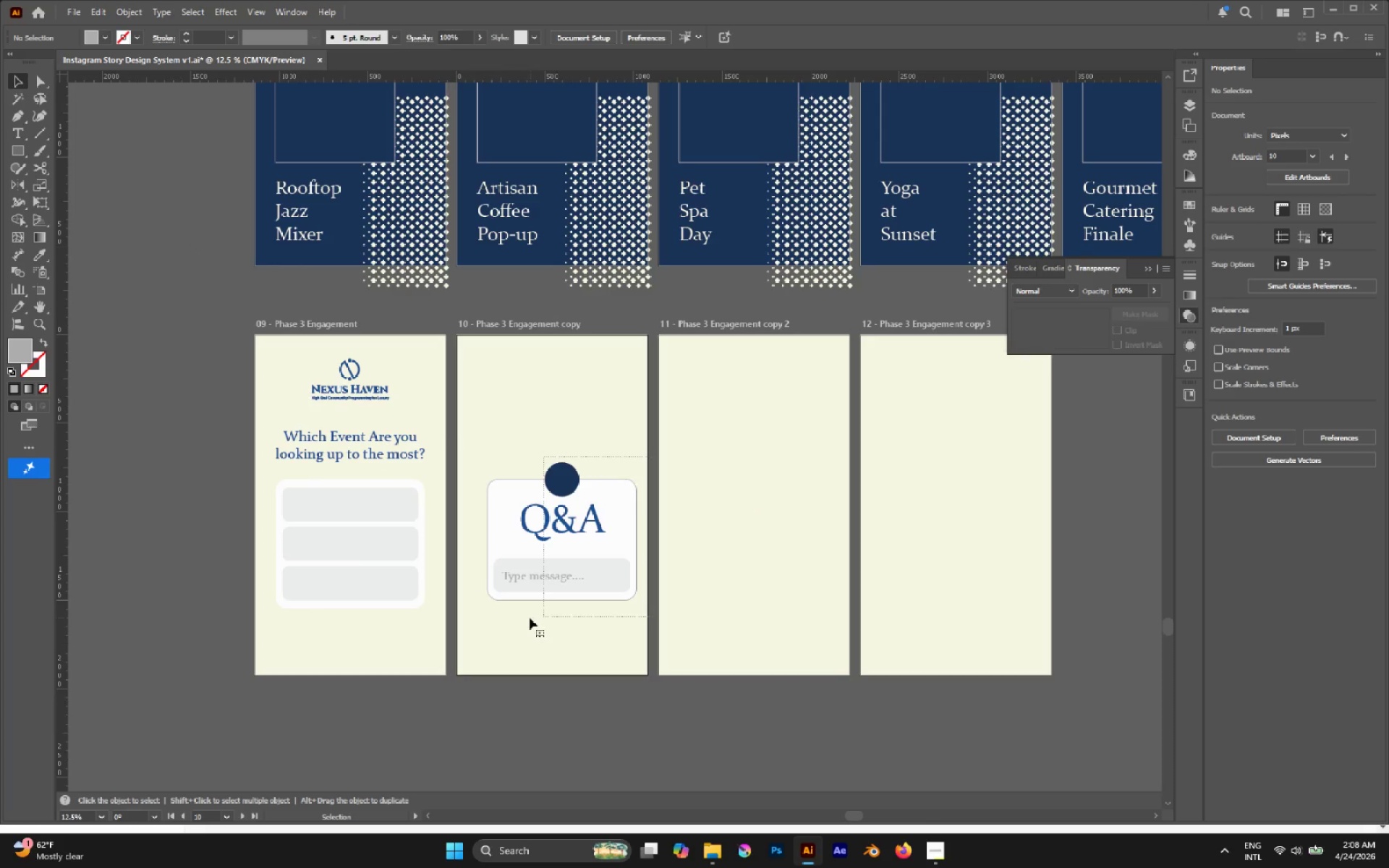 
hold_key(key=ShiftLeft, duration=0.86)
left_click([539, 625])
 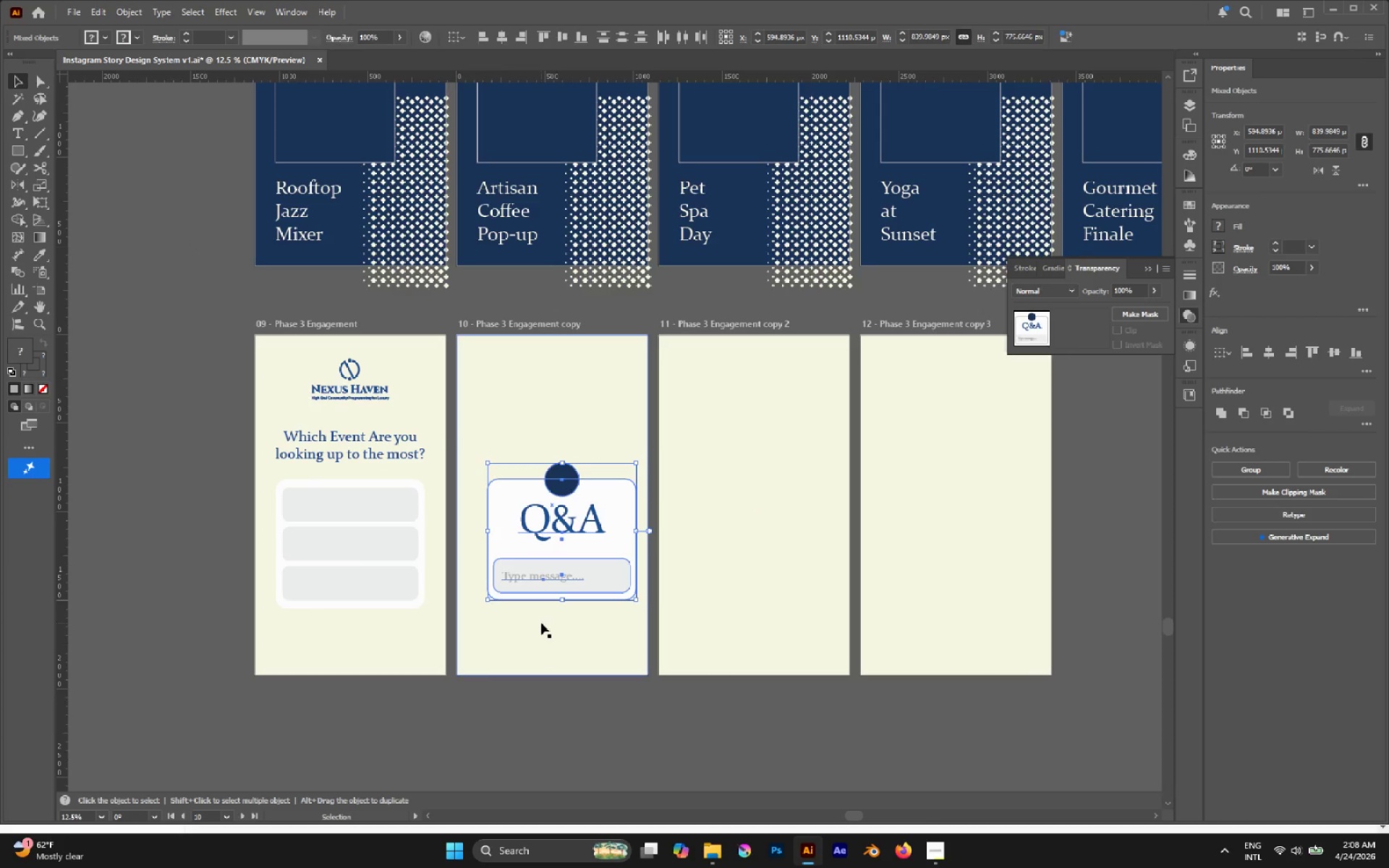 
key(Control+G)
 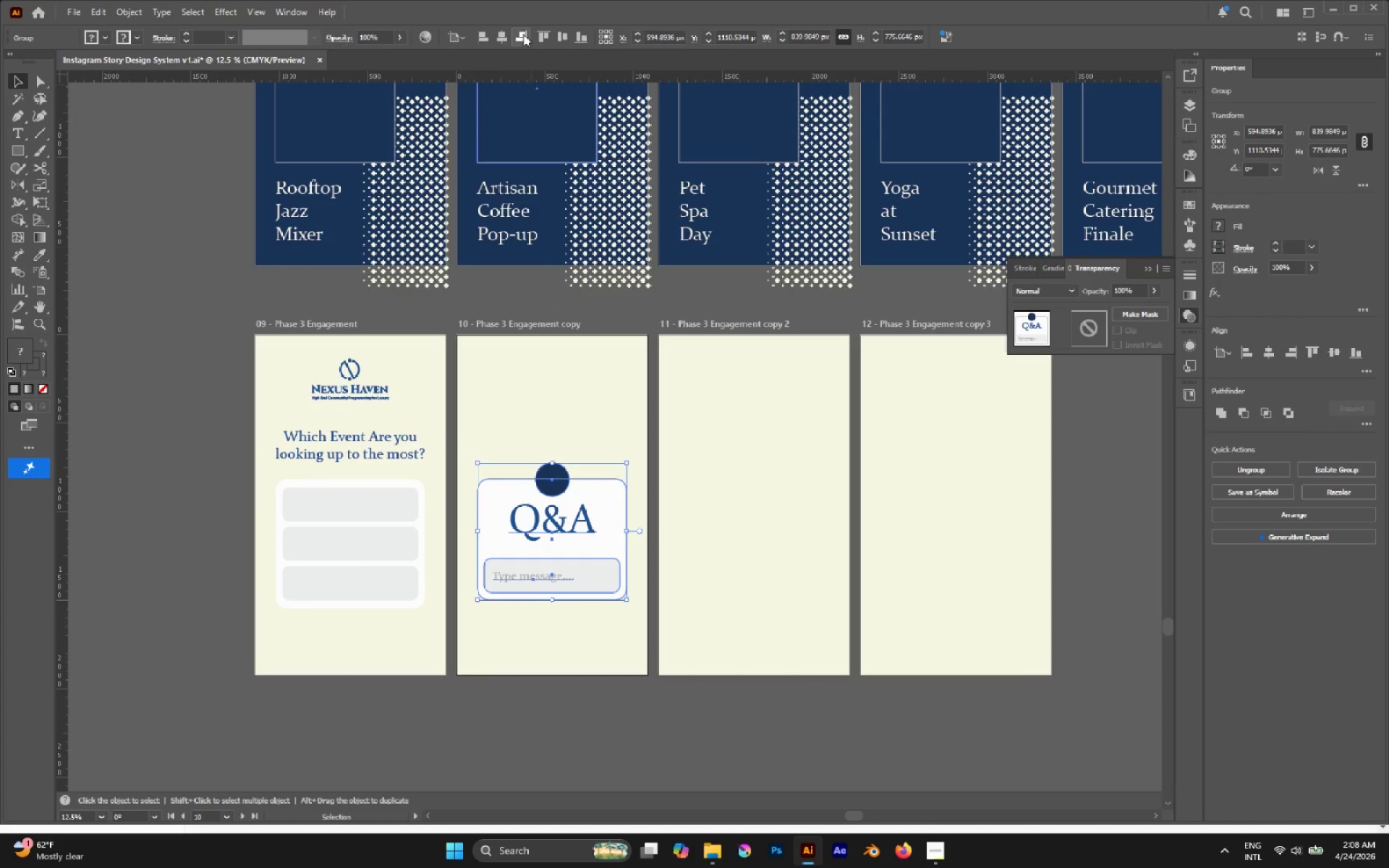 
left_click([563, 36])
 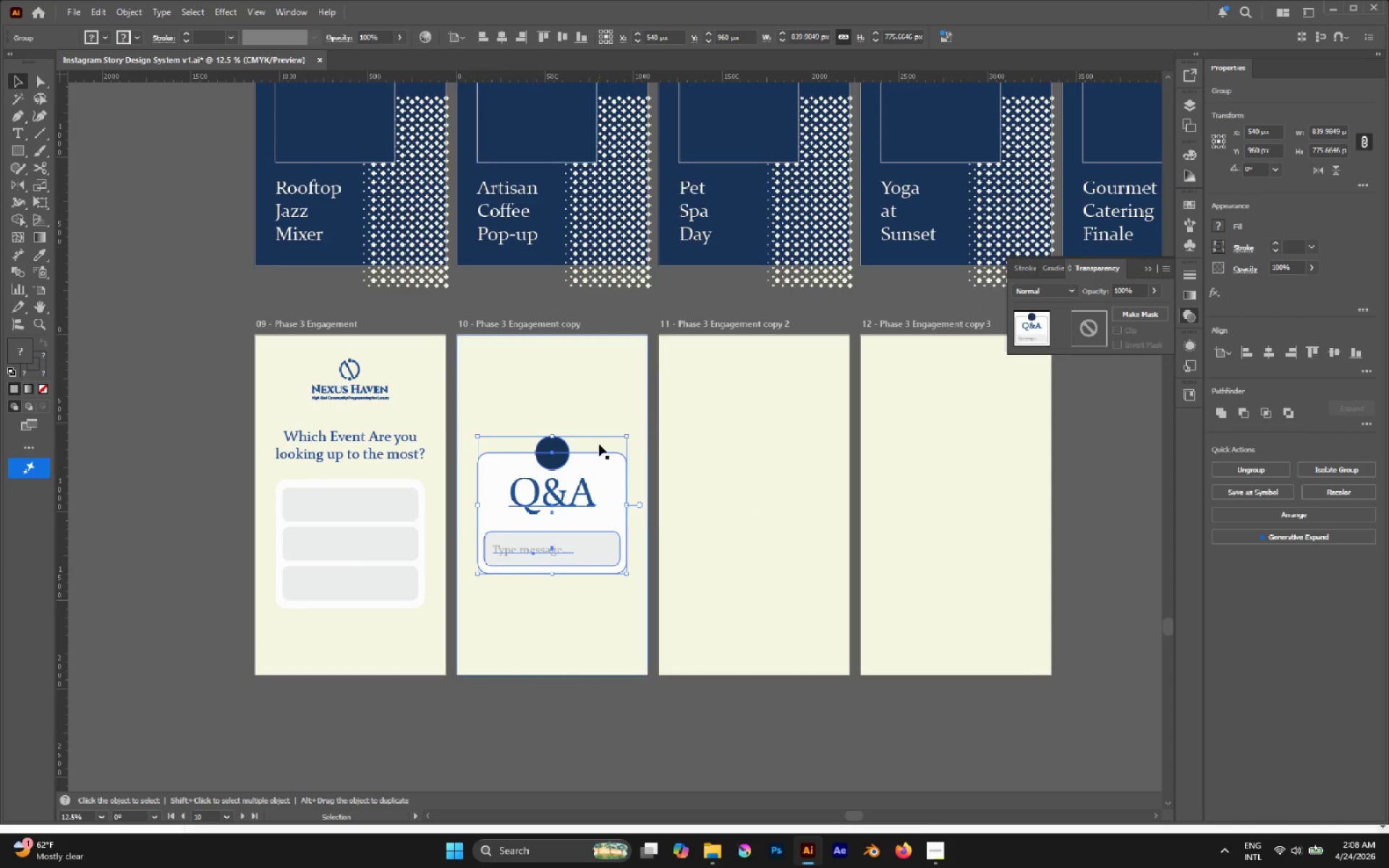 
hold_key(key=AltLeft, duration=0.38)
scroll: coordinate [566, 494], scroll_direction: up, amount: 1.0
 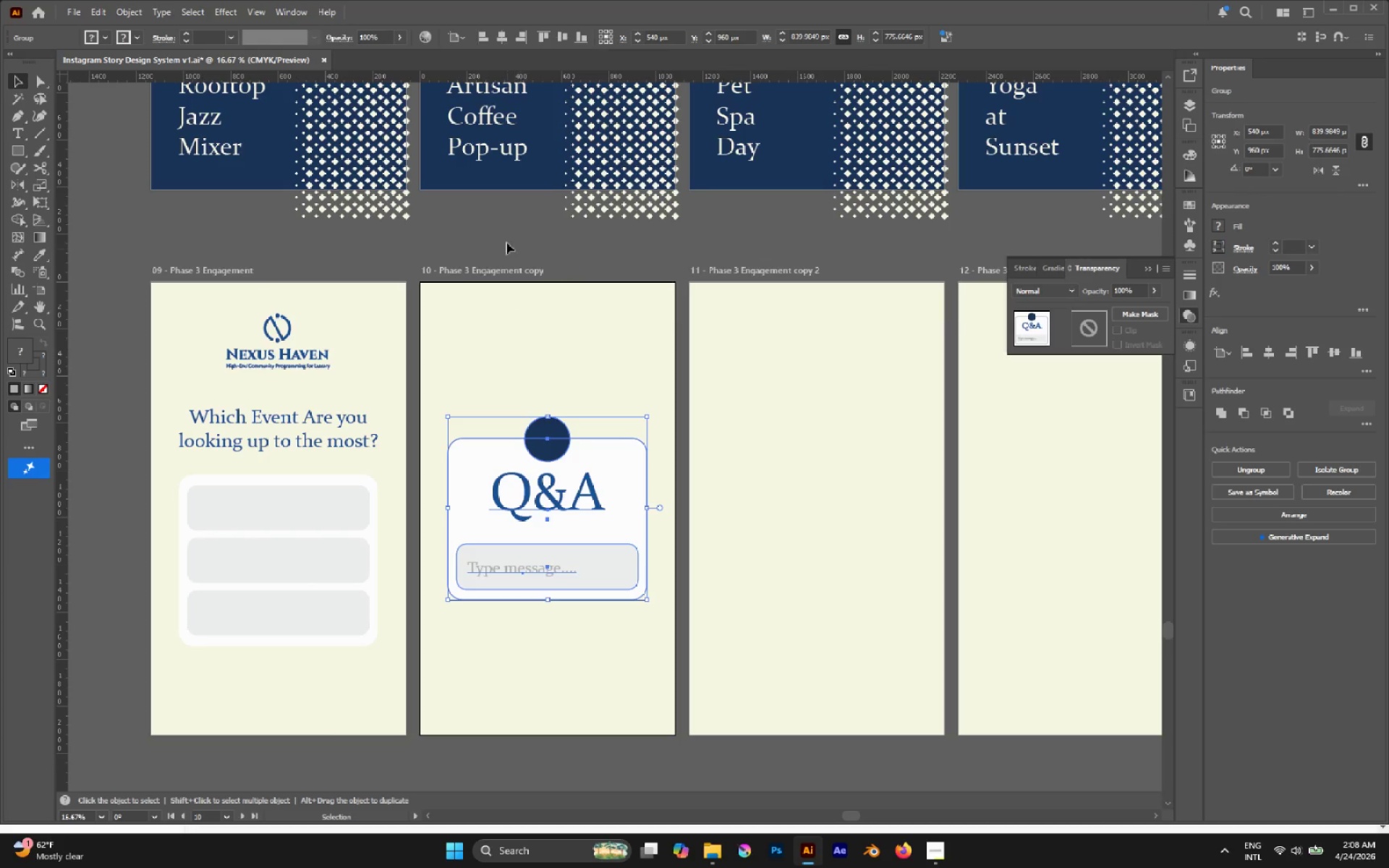 
left_click([506, 239])
 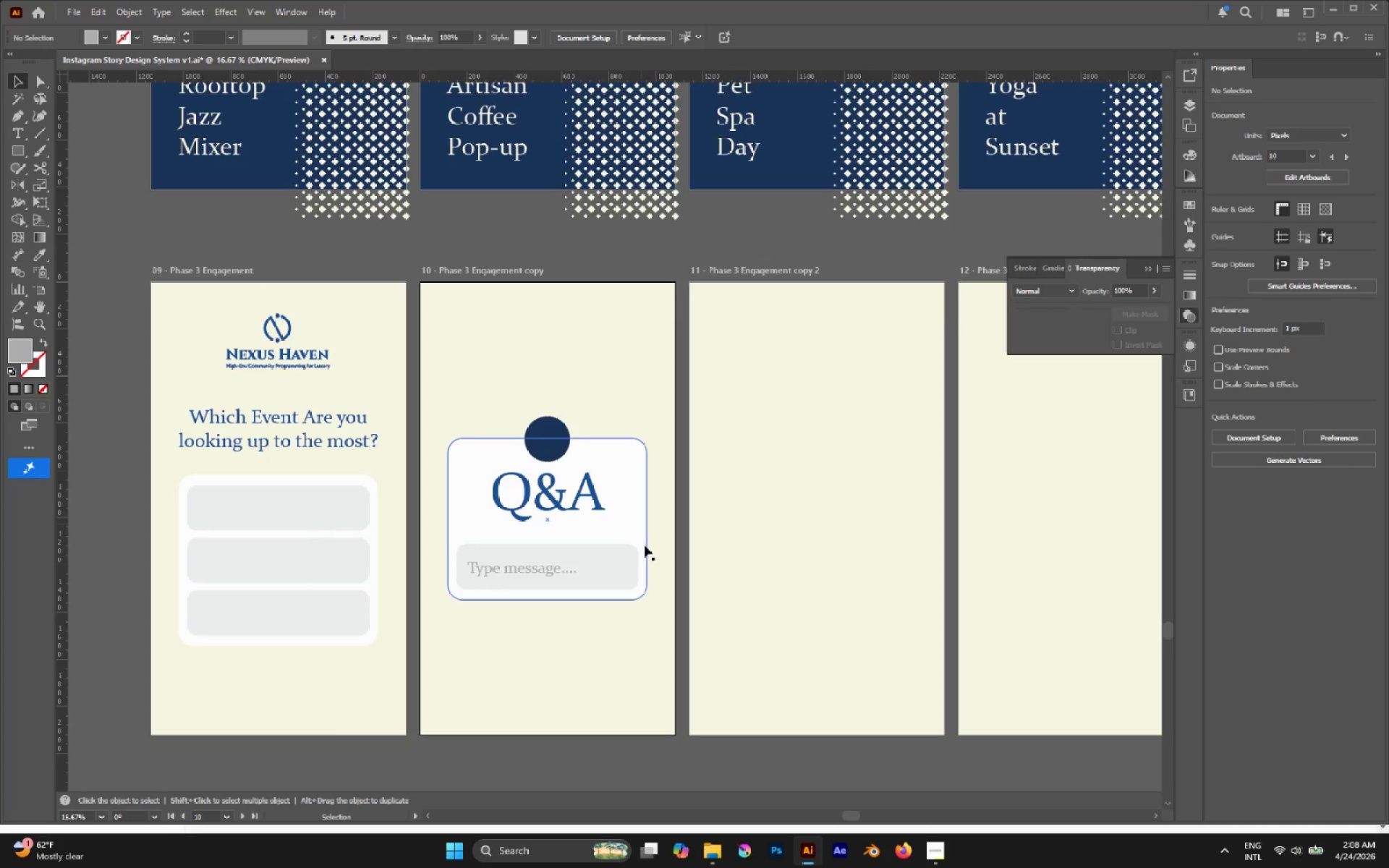 
hold_key(key=AltLeft, duration=0.38)
scroll: coordinate [558, 554], scroll_direction: up, amount: 2.0
 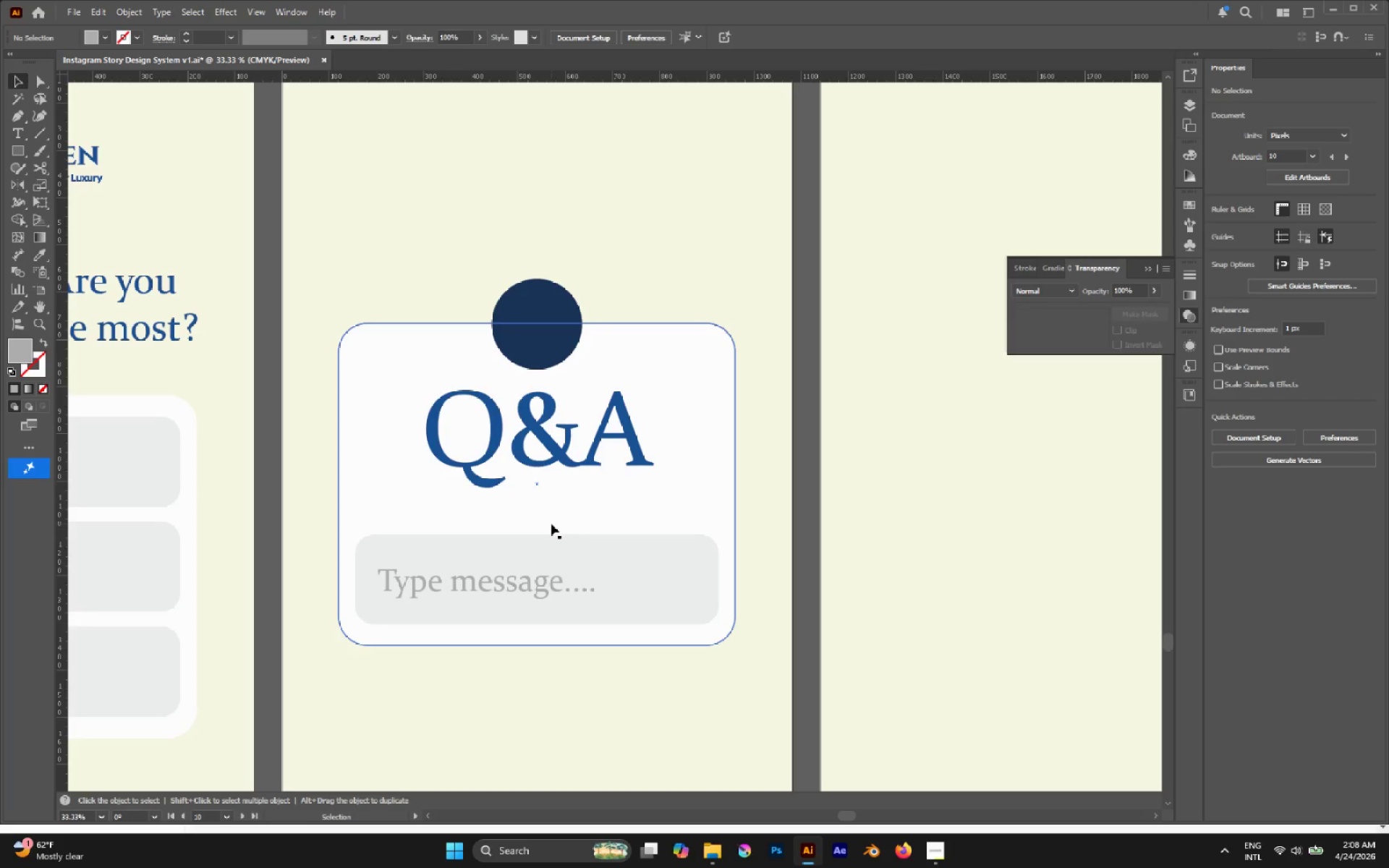 
key(A)
 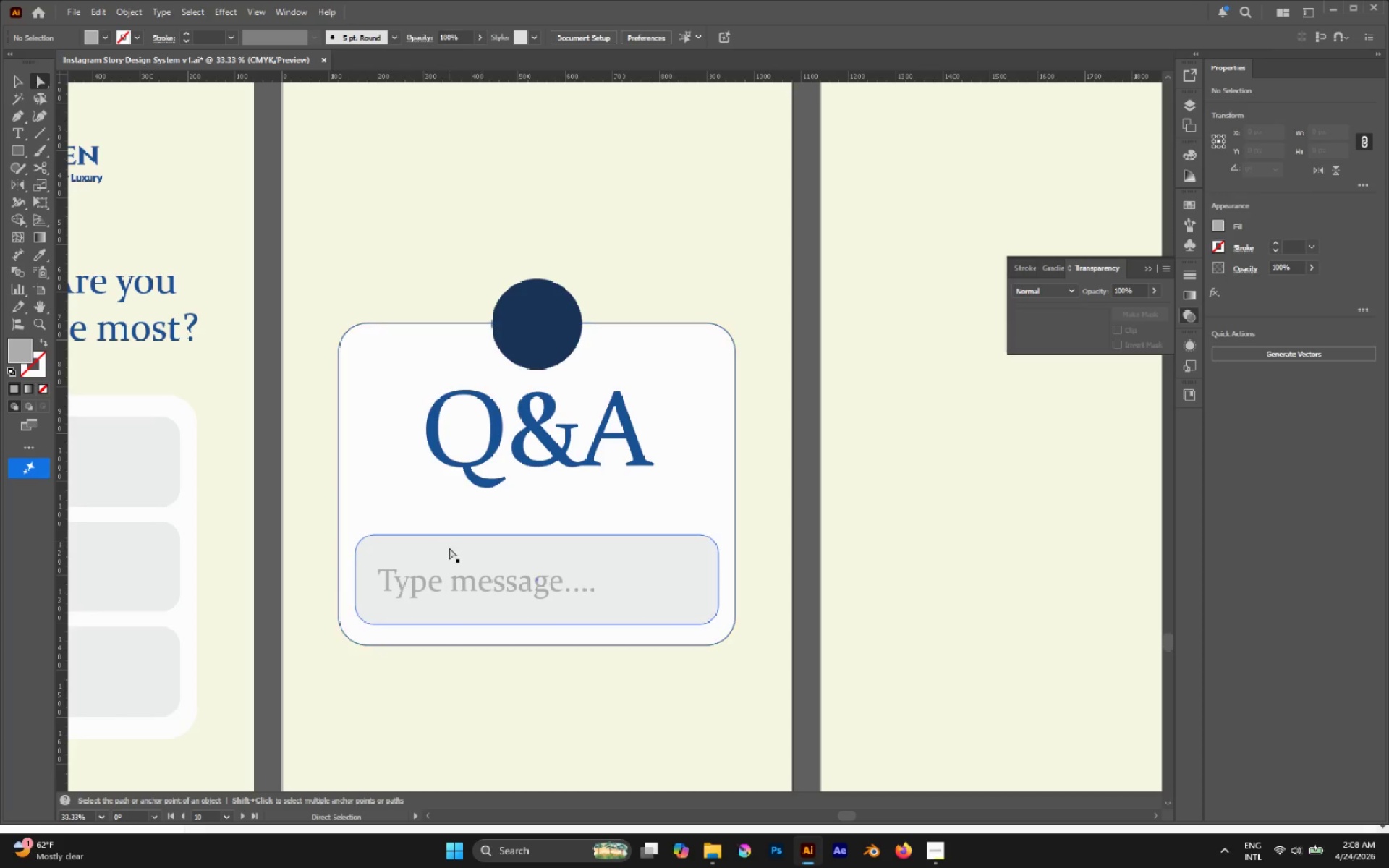 
left_click([449, 548])
 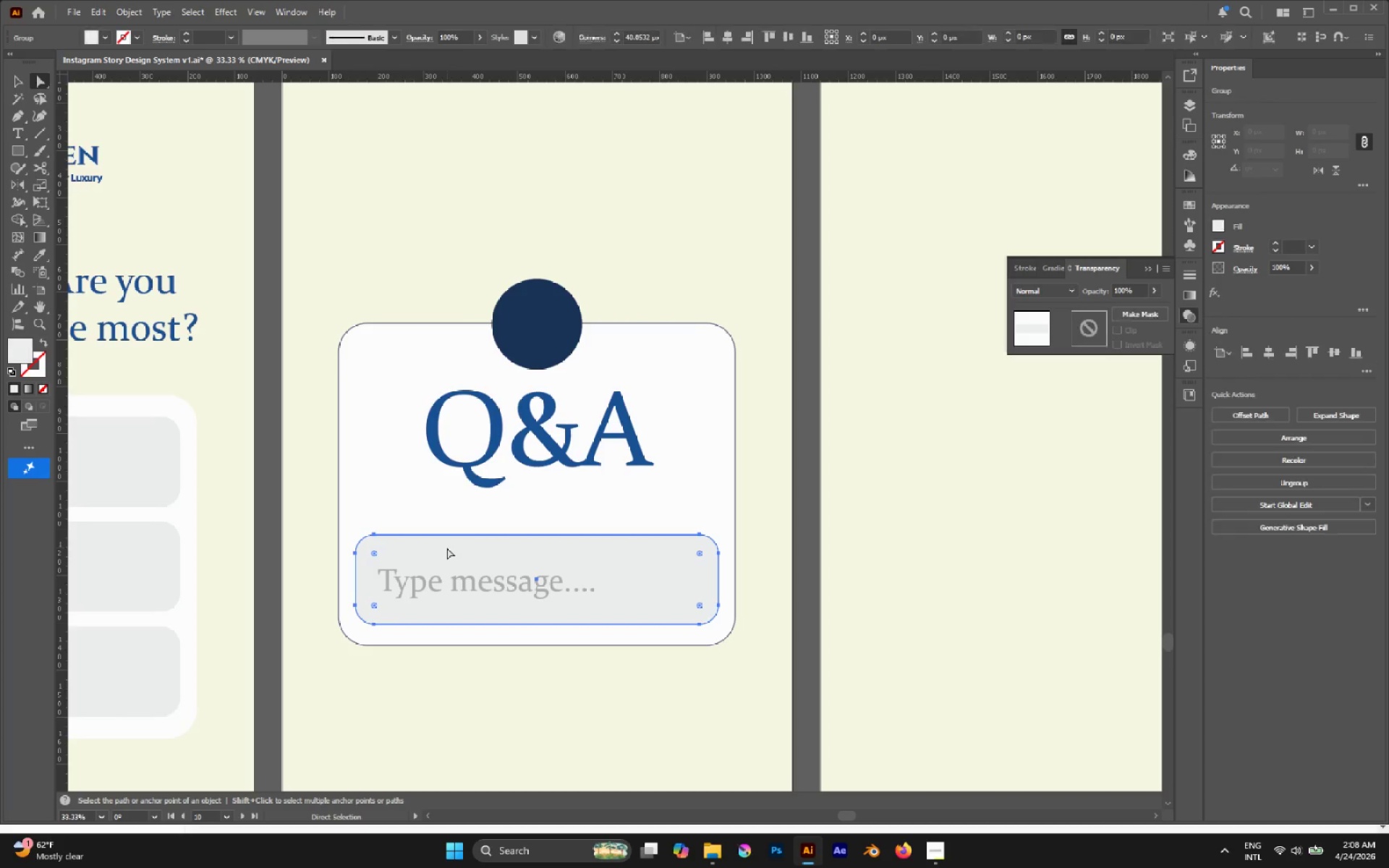 
hold_key(key=AltLeft, duration=1.02)
scroll: coordinate [447, 548], scroll_direction: down, amount: 1.0
 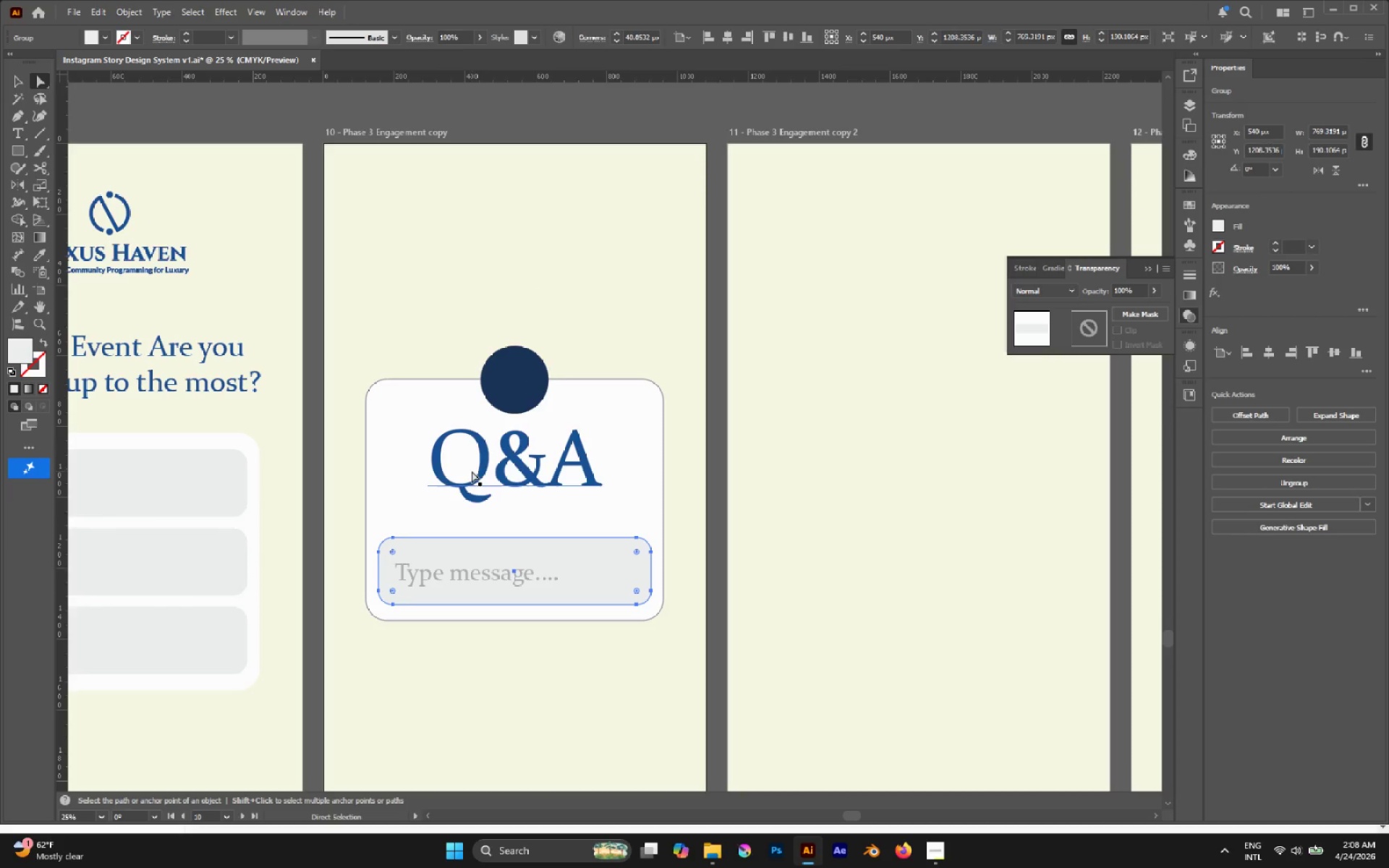 
left_click([472, 471])
 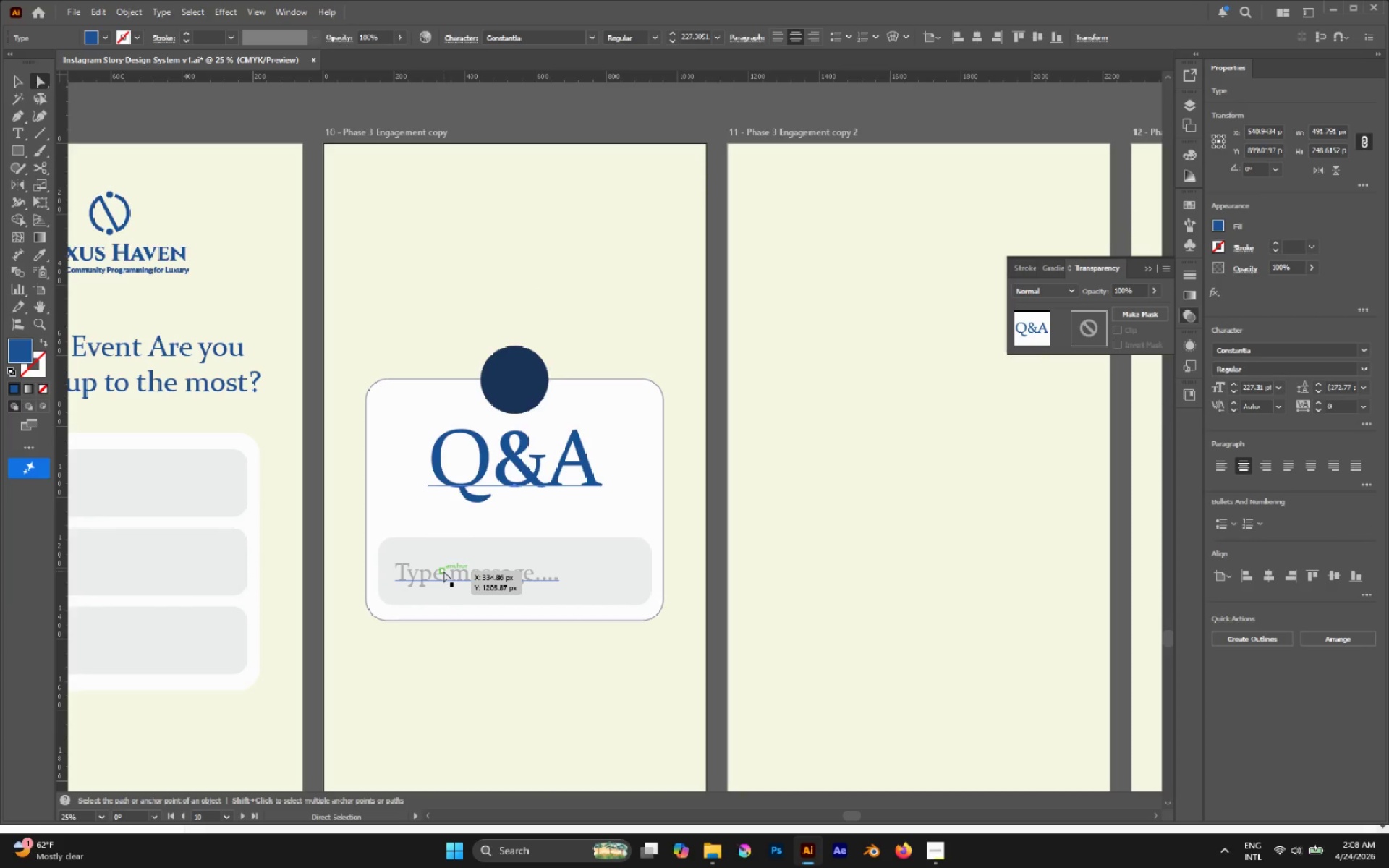 
wait(6.89)
 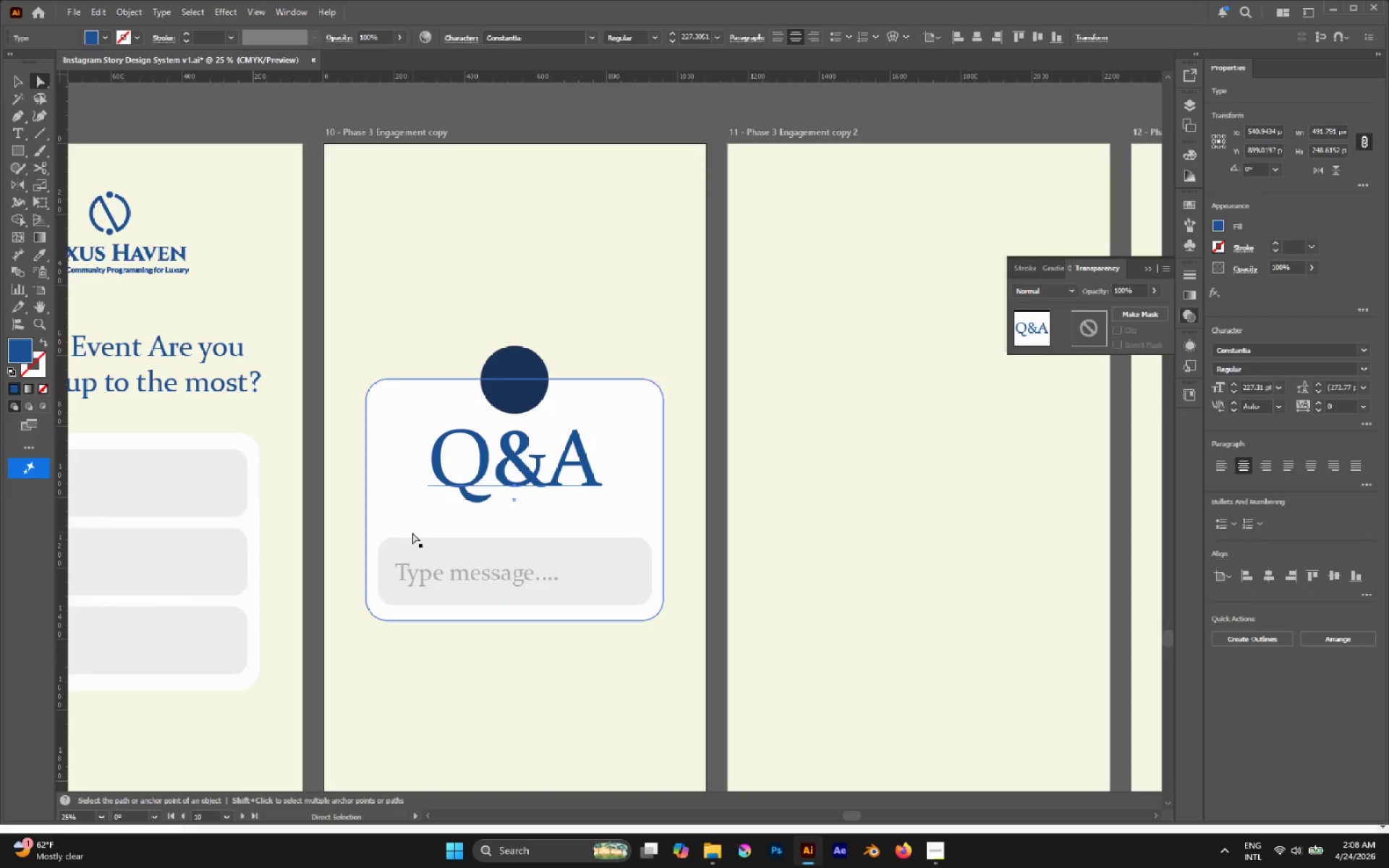 
left_click([443, 571])
 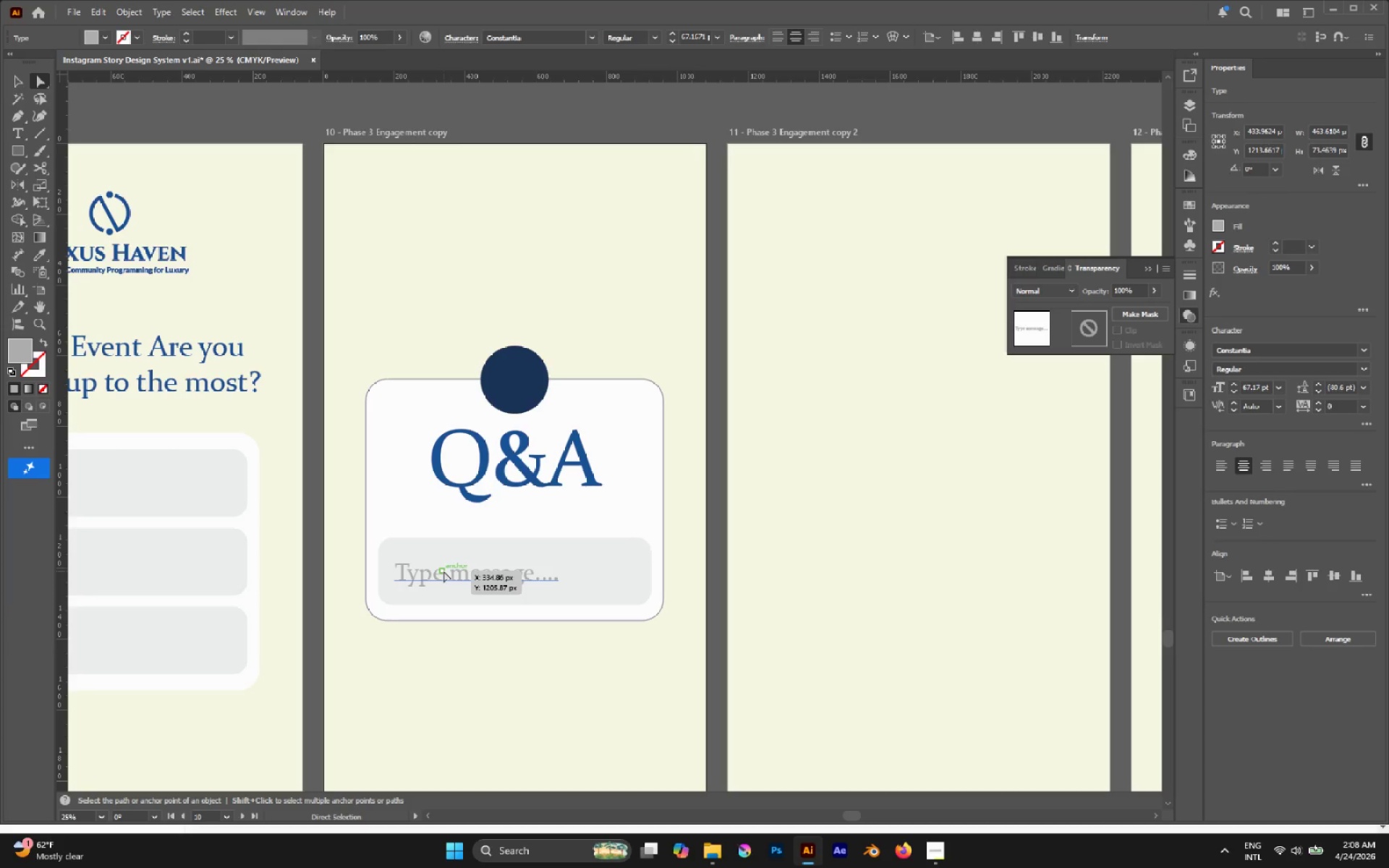 
left_click_drag(start_coordinate=[443, 571], to_coordinate=[480, 580])
 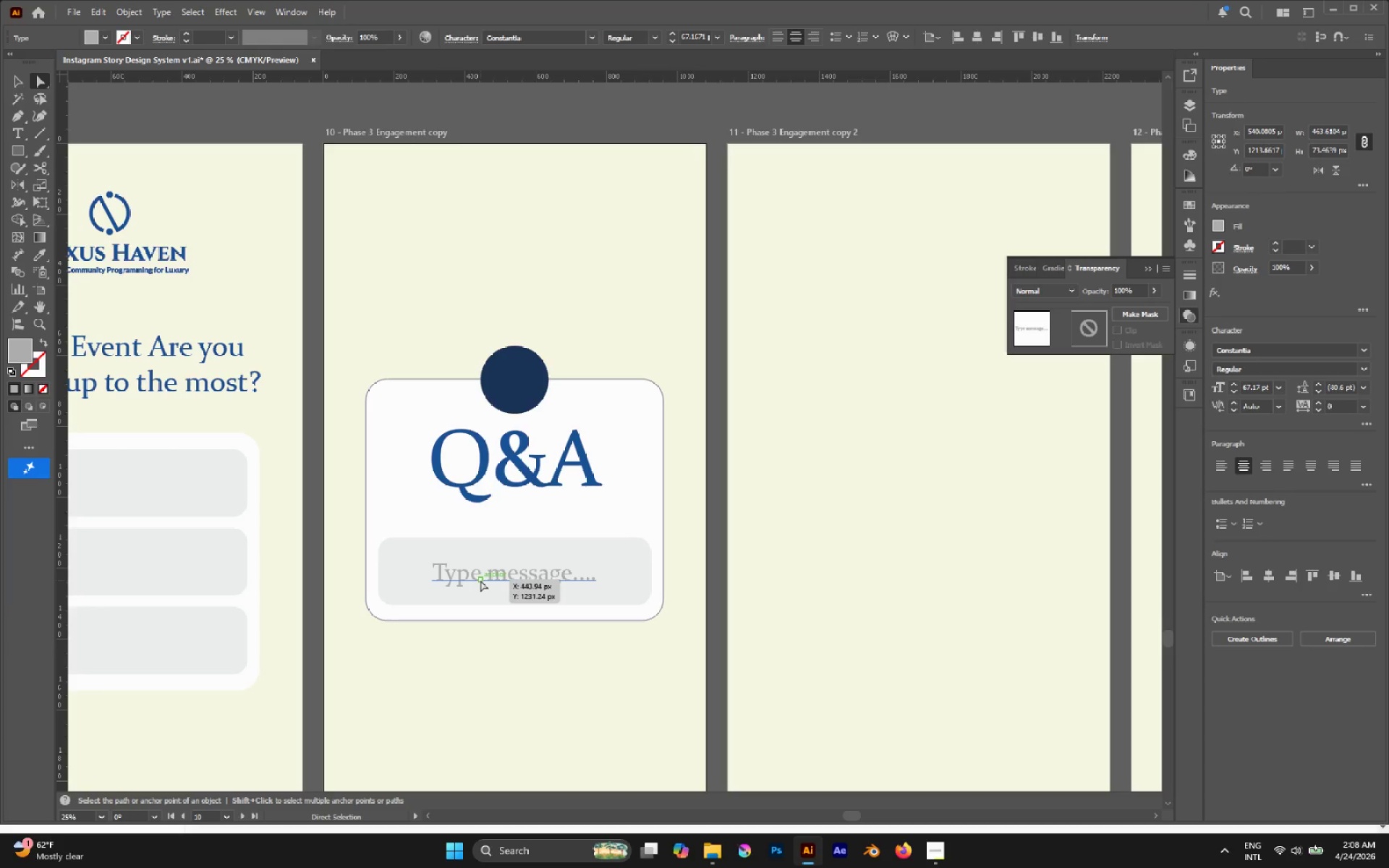 
hold_key(key=ShiftLeft, duration=2.41)
 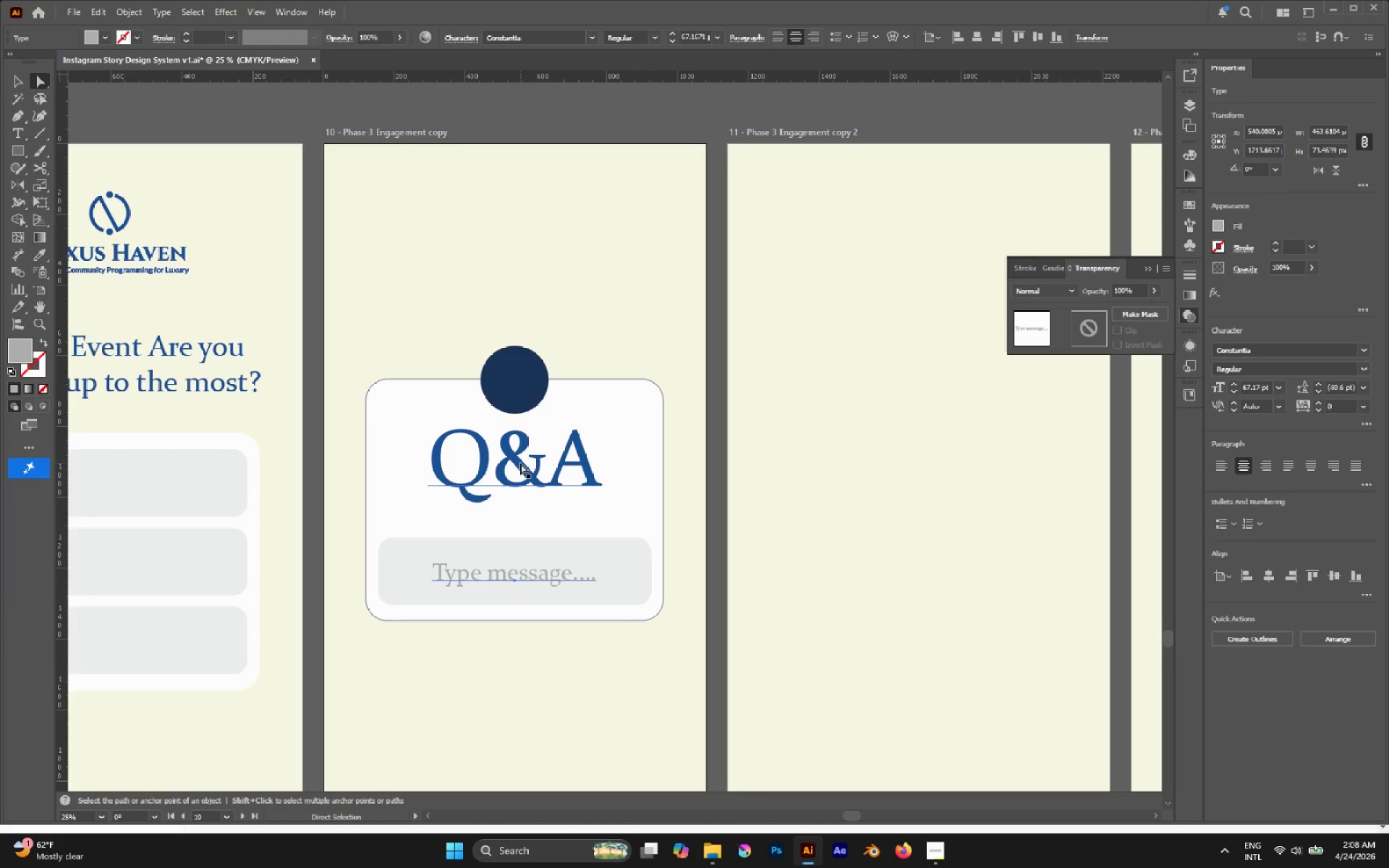 
left_click_drag(start_coordinate=[520, 463], to_coordinate=[521, 471])
 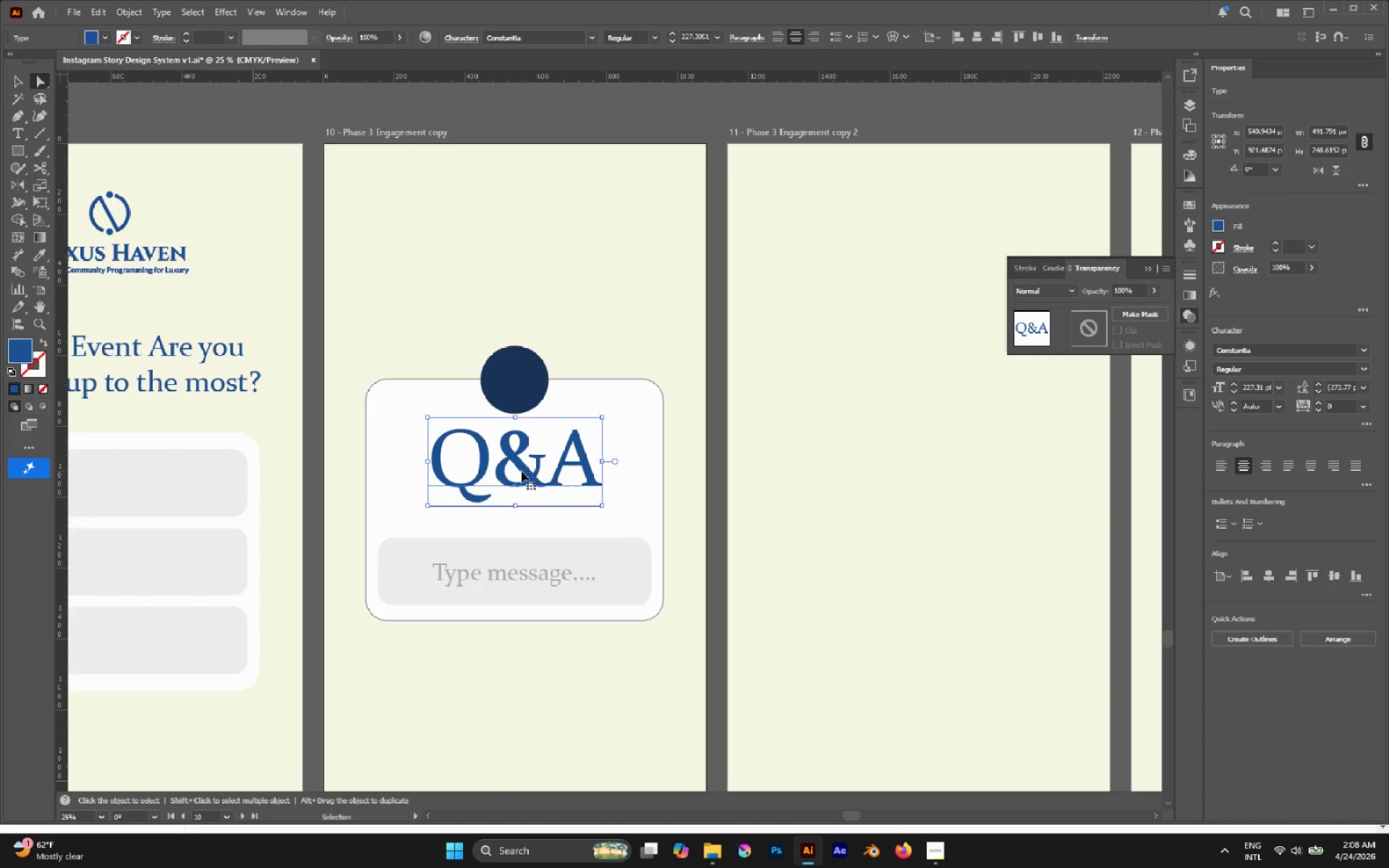 
hold_key(key=ShiftLeft, duration=1.14)
 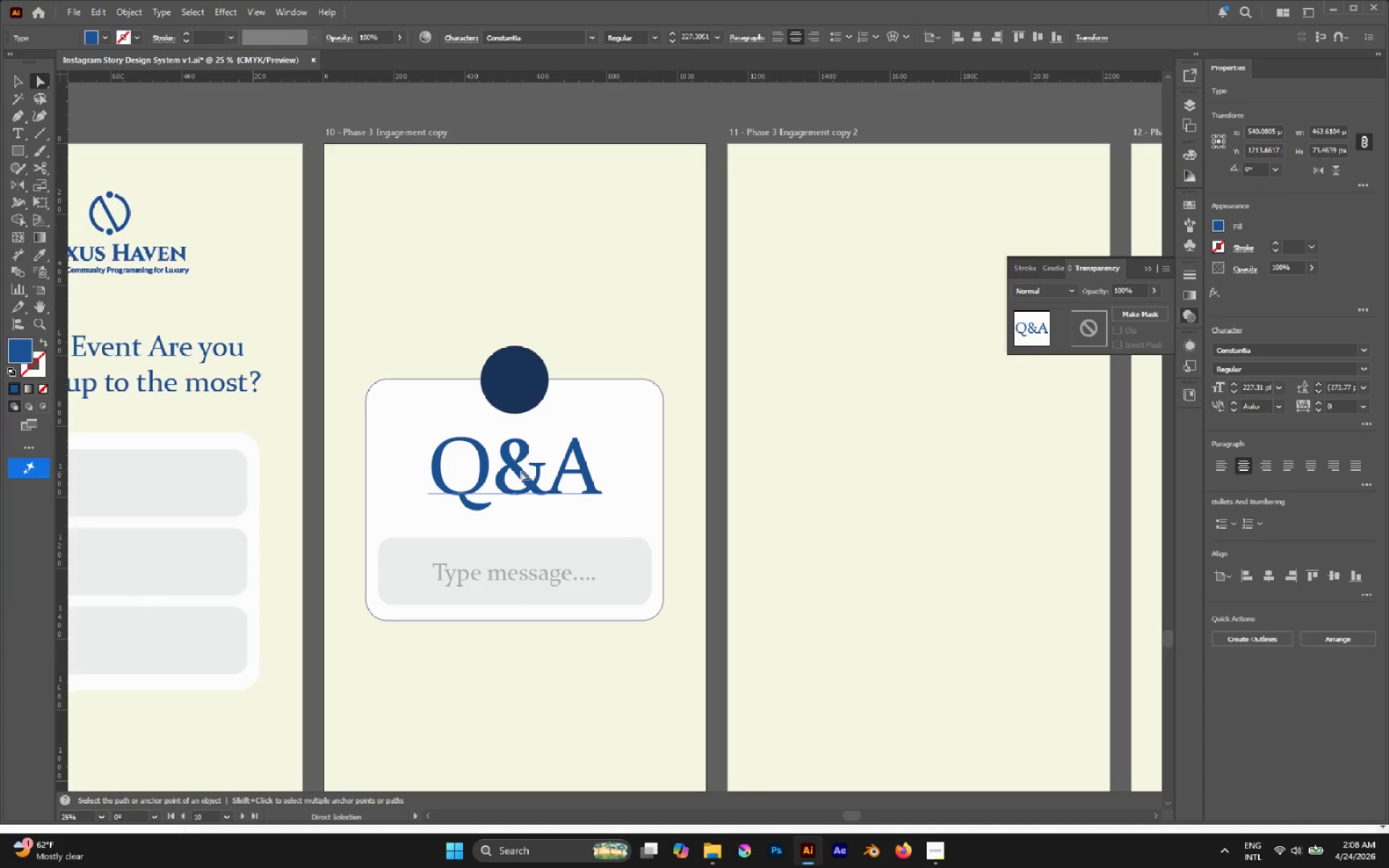 
key(Control+Z)
 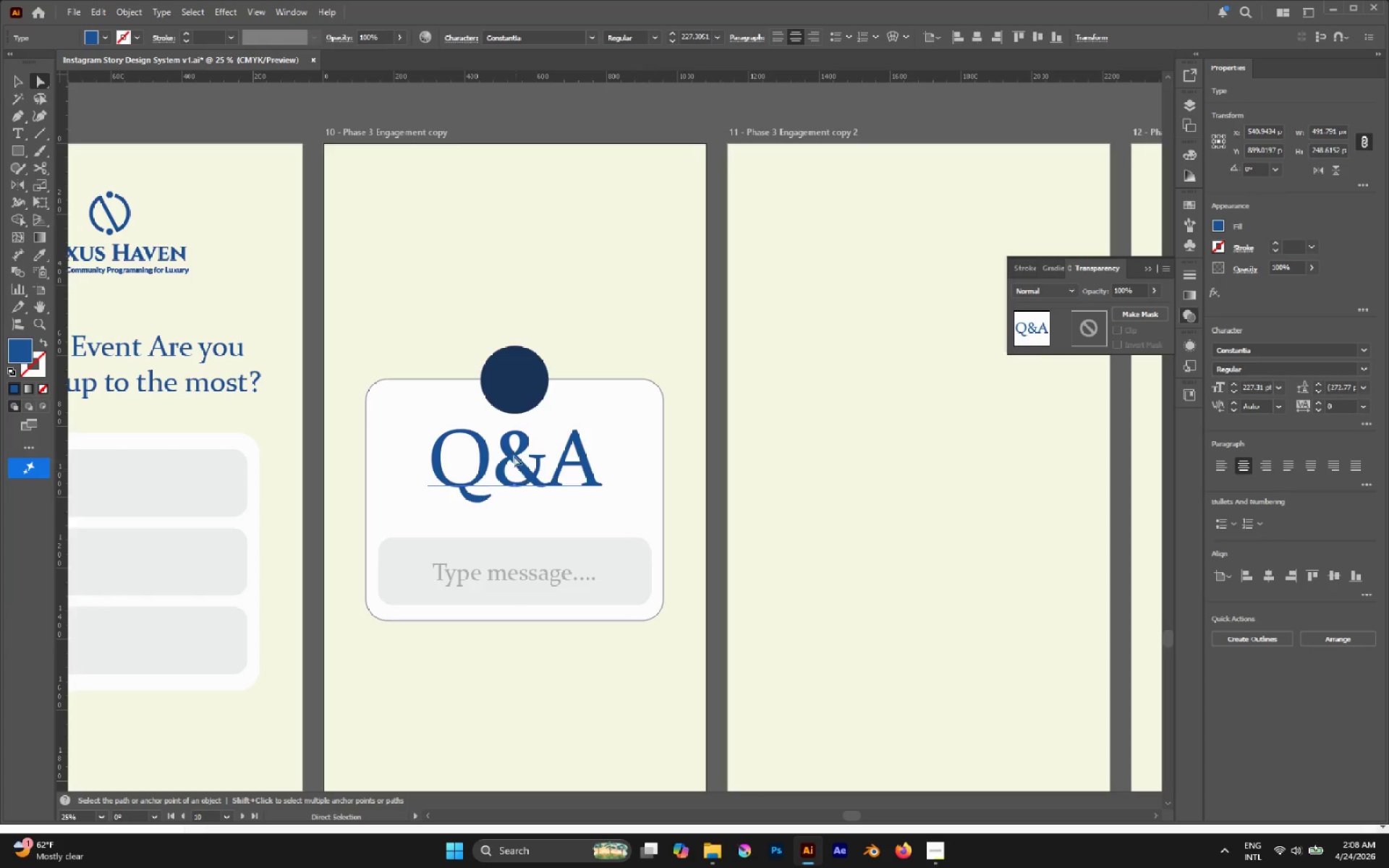 
hold_key(key=AltLeft, duration=0.44)
scroll: coordinate [510, 448], scroll_direction: down, amount: 3.0
 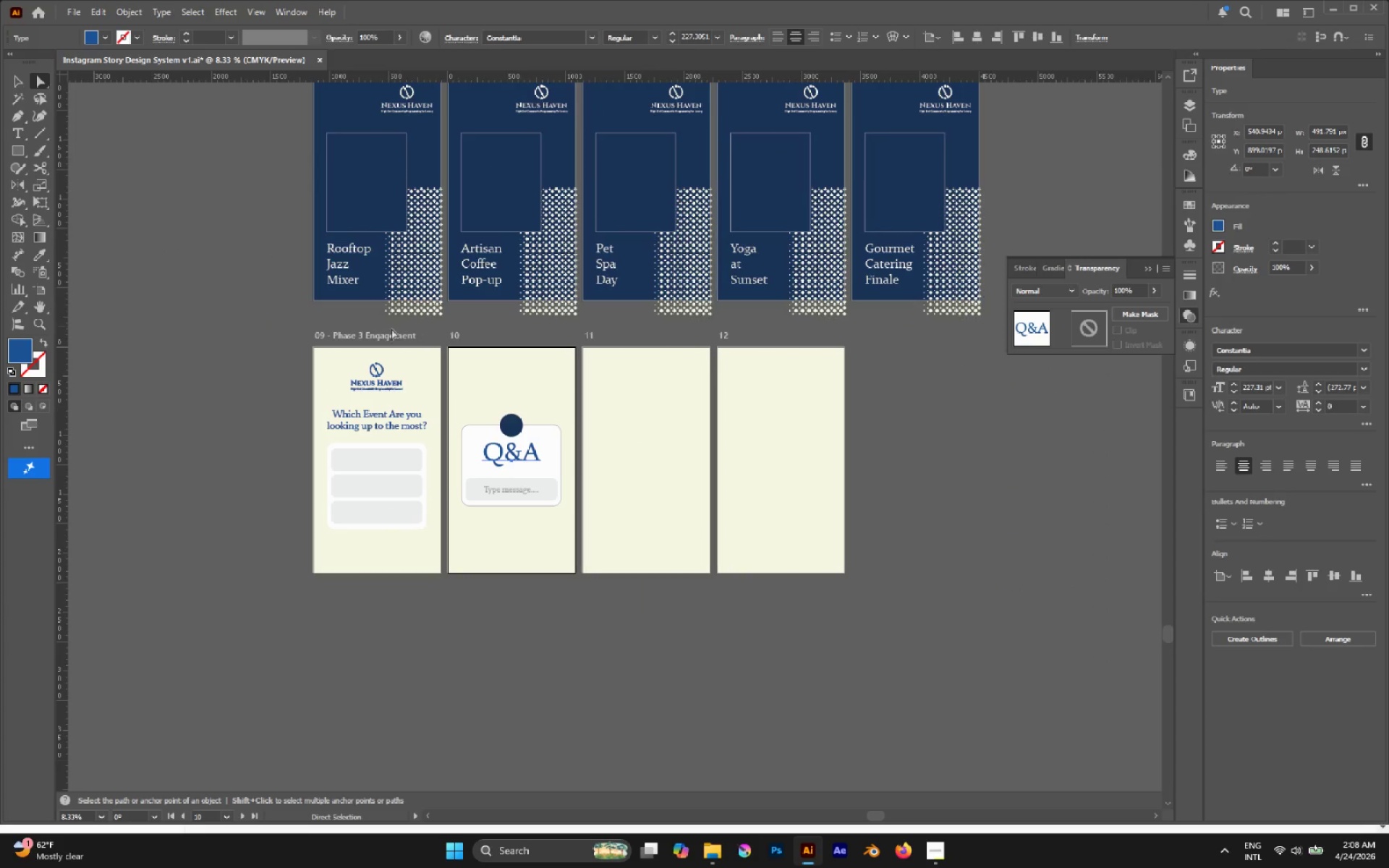 
hold_key(key=AltLeft, duration=1.34)
scroll: coordinate [315, 384], scroll_direction: up, amount: 8.0
 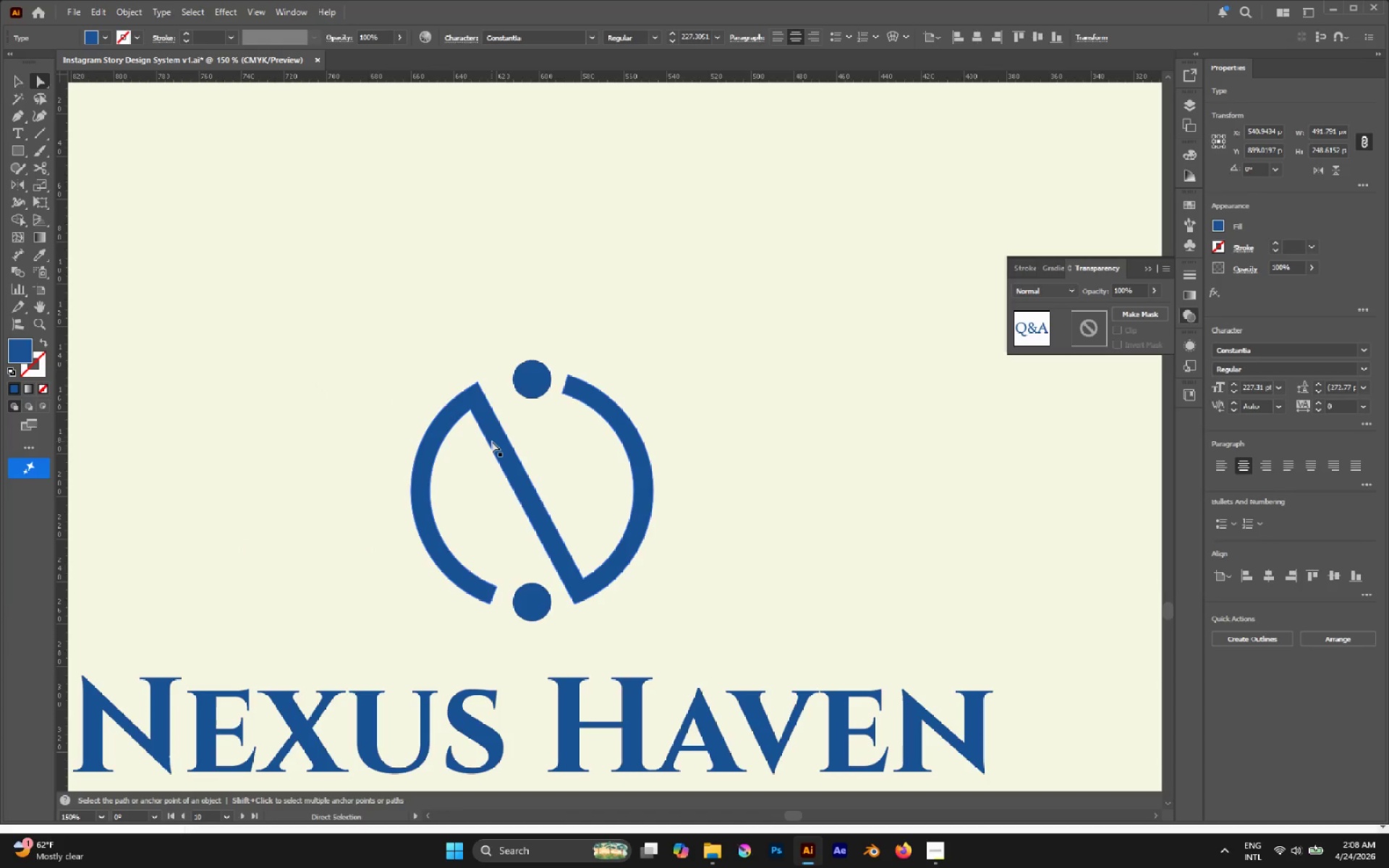 
key(Shift+ShiftLeft)
 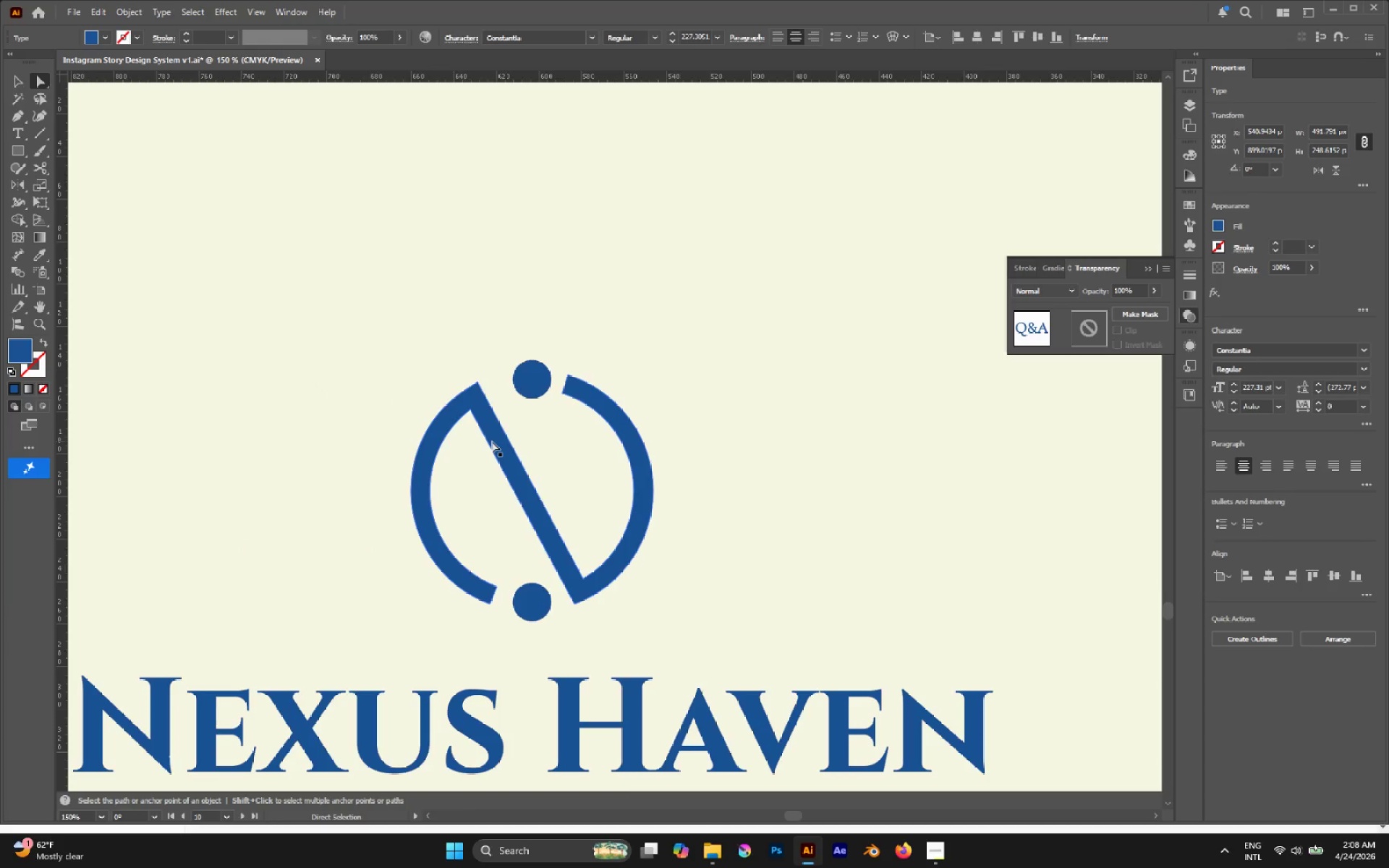 
left_click([492, 441])
 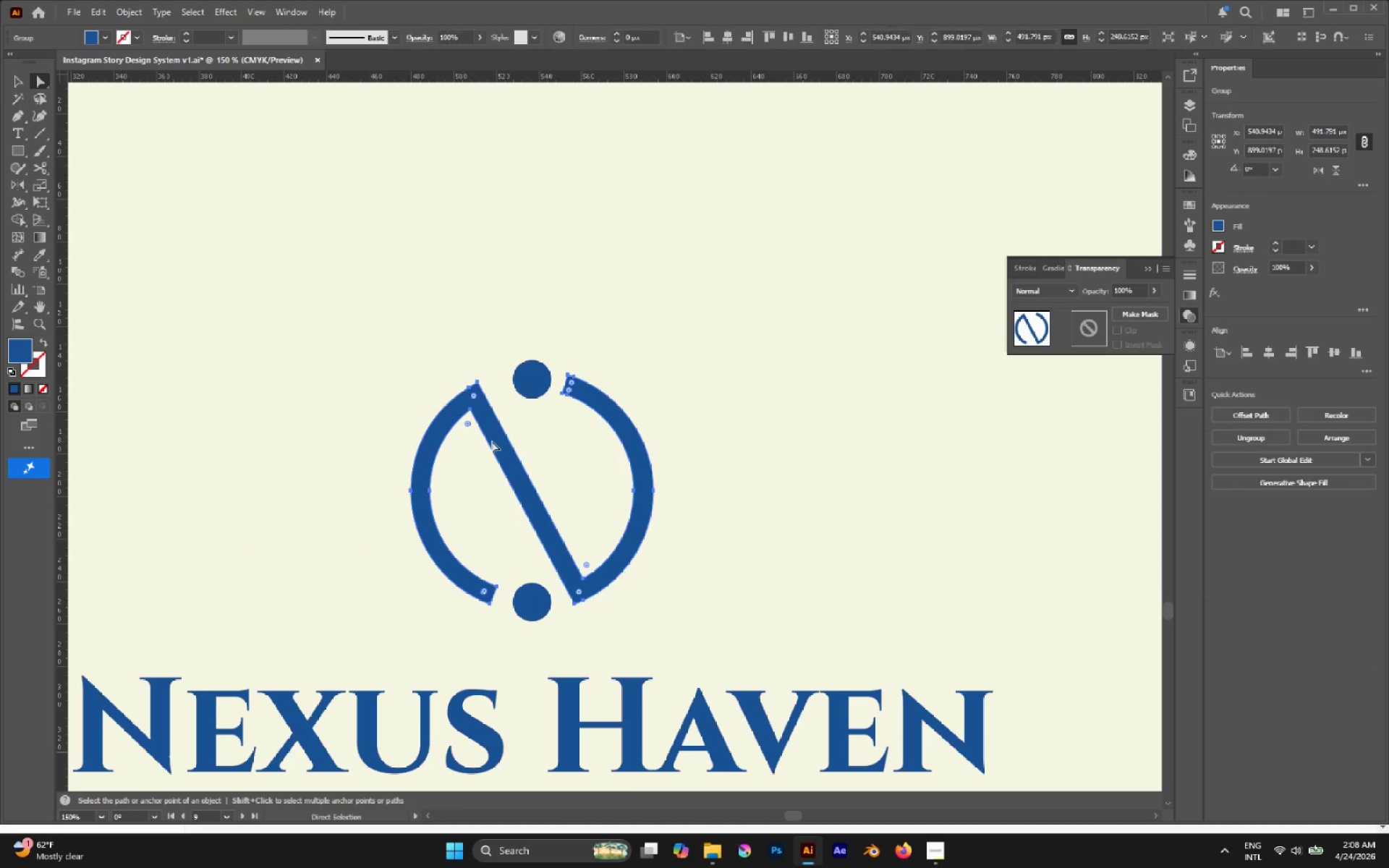 
hold_key(key=ShiftLeft, duration=1.77)
left_click([540, 385])
 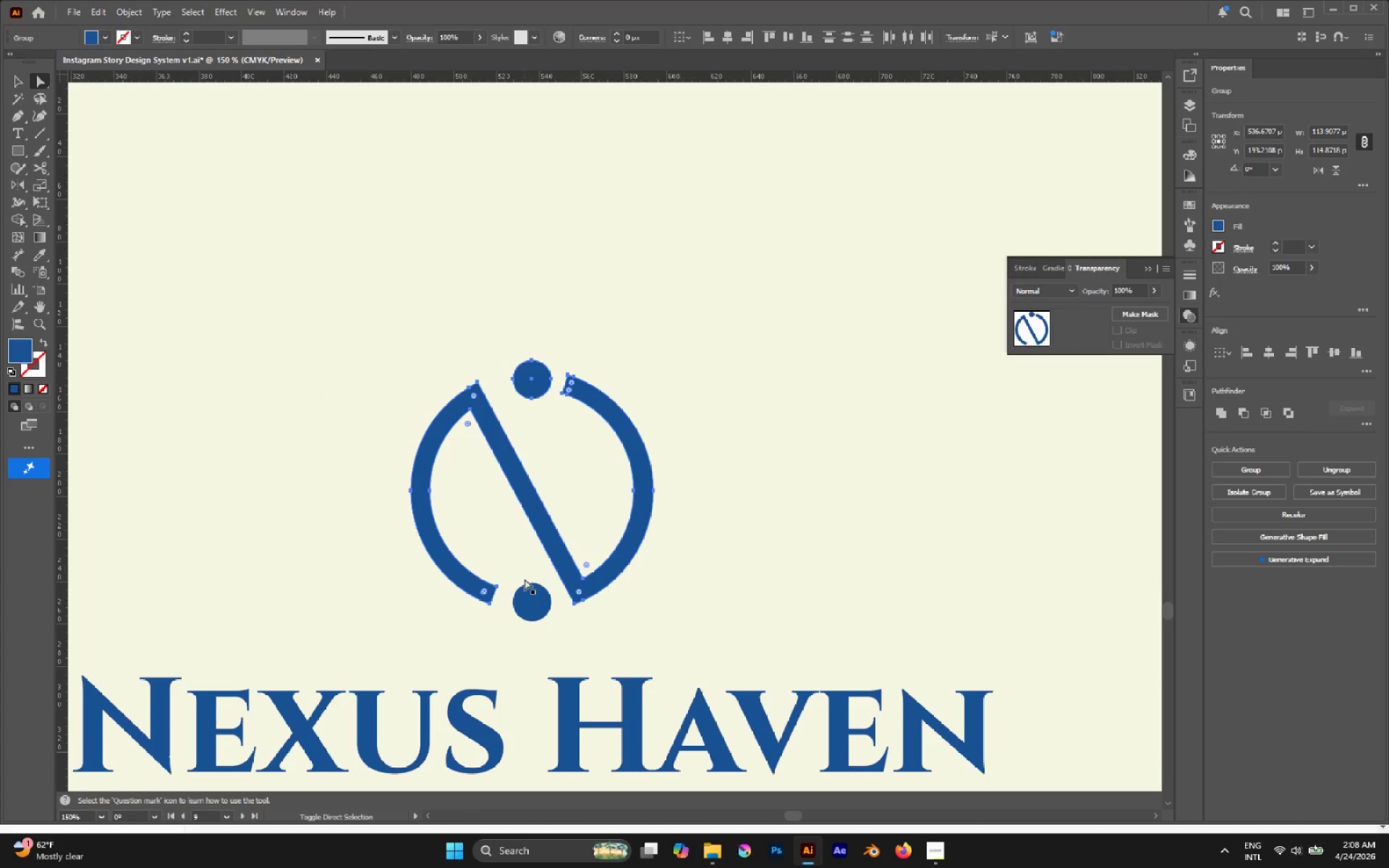 
left_click([535, 608])
 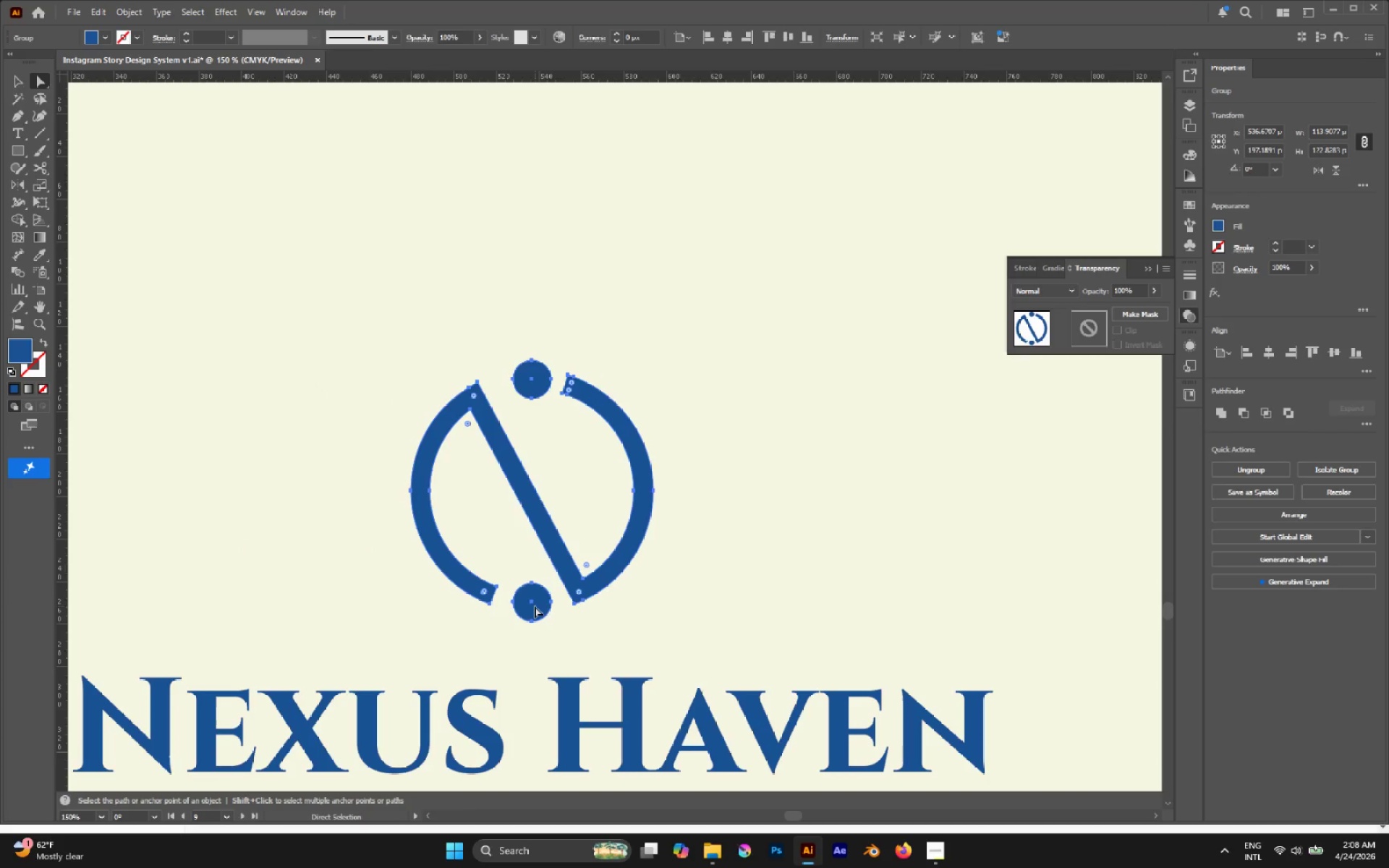 
key(Control+C)
 